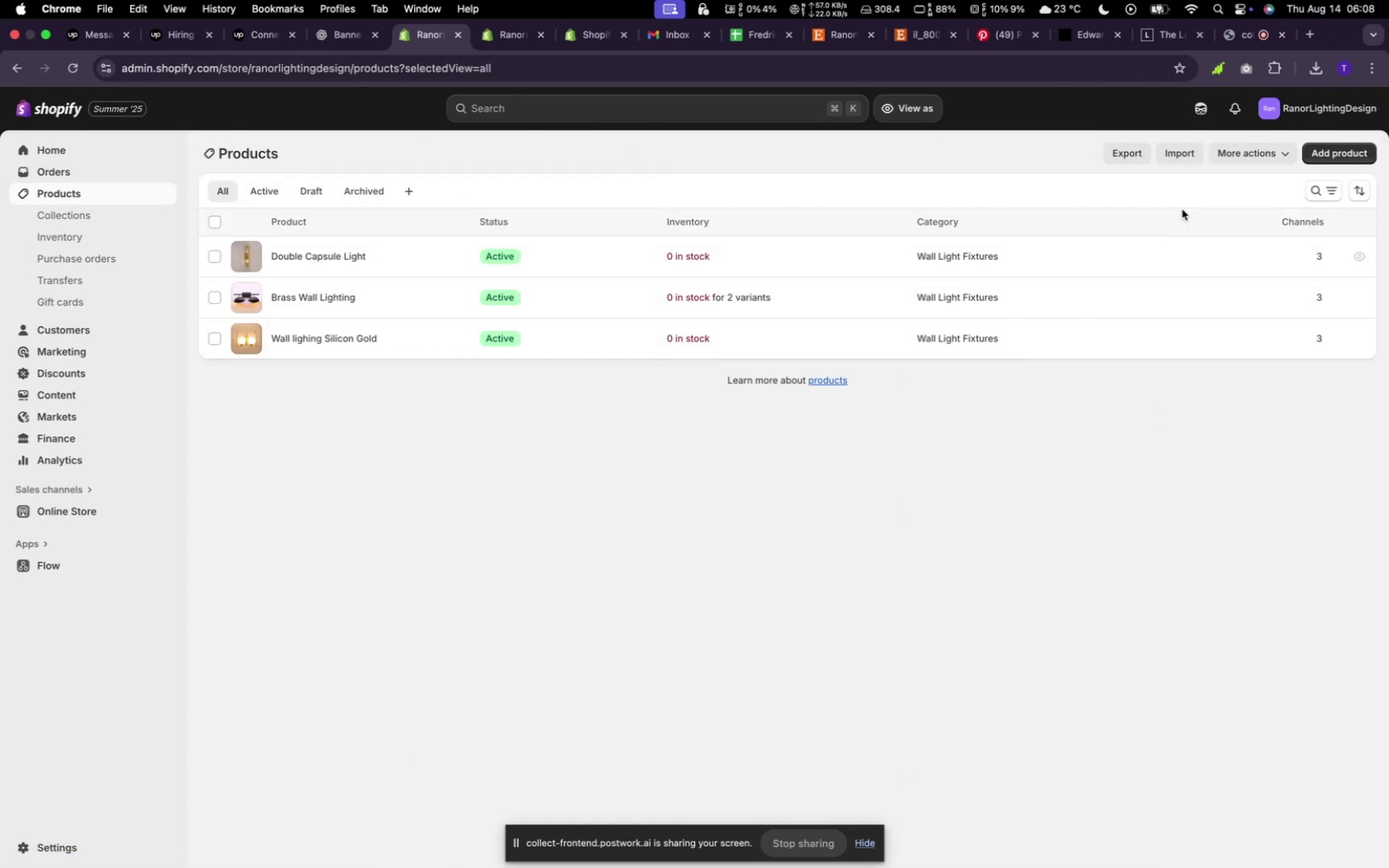 
left_click([1329, 159])
 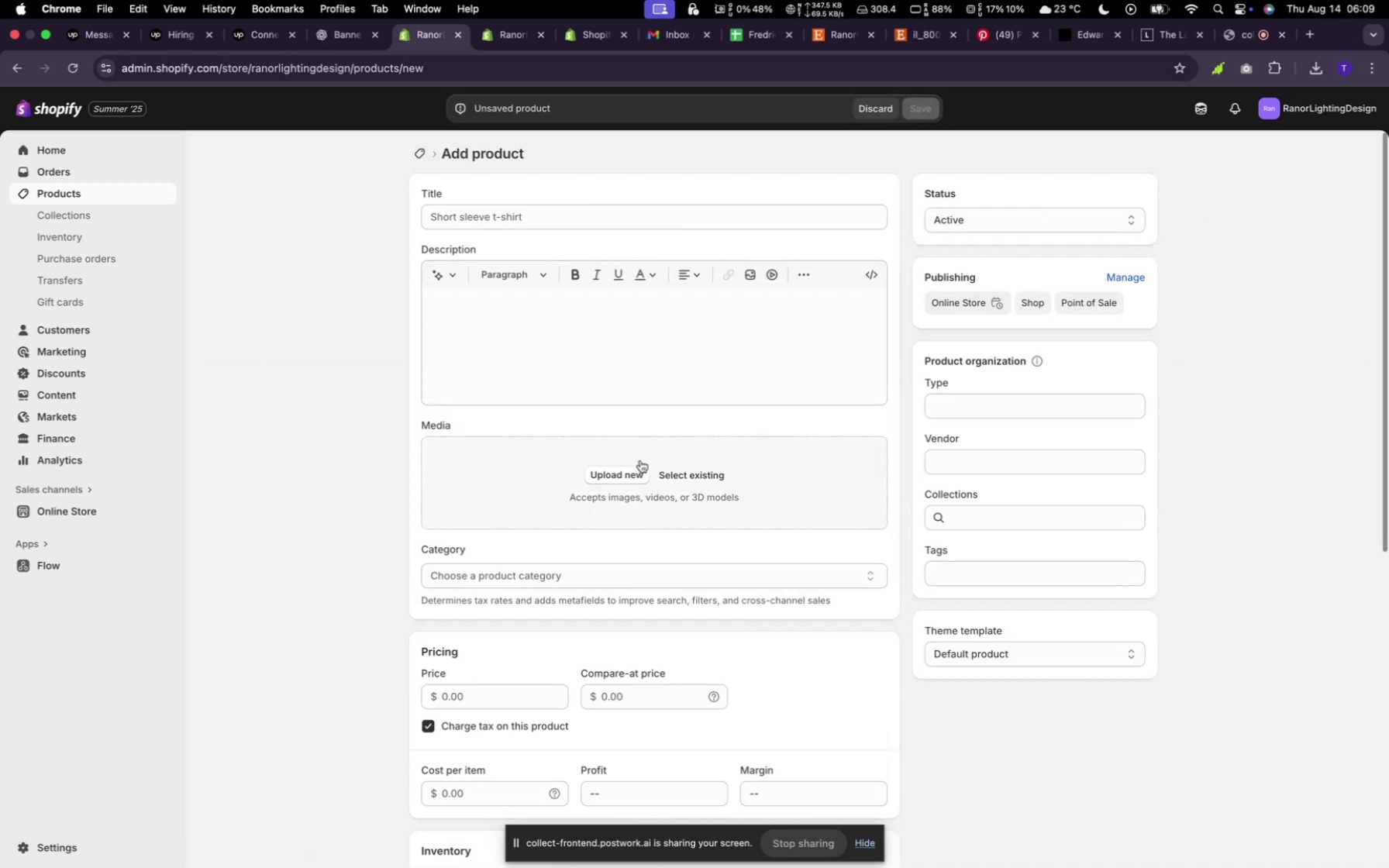 
wait(5.52)
 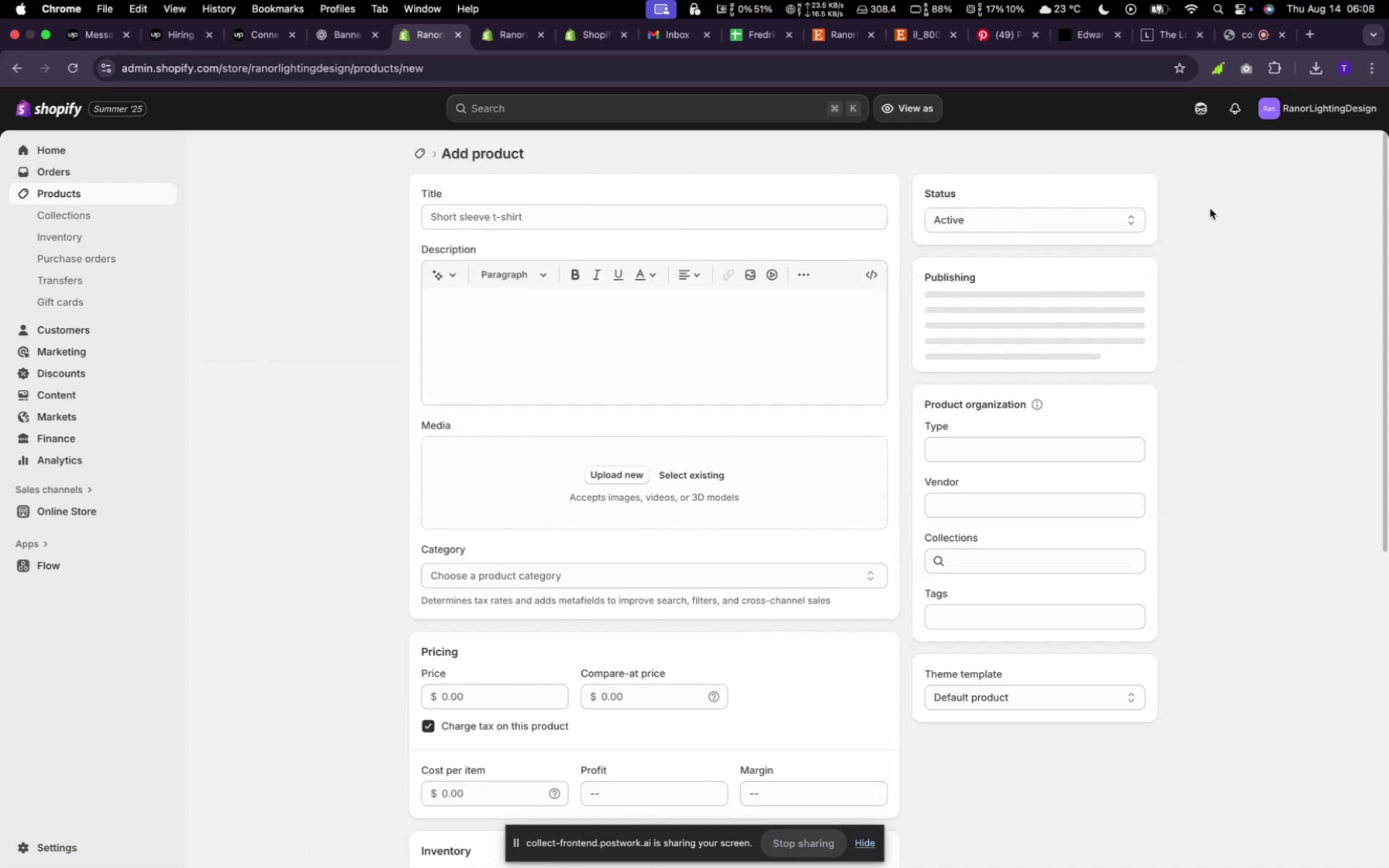 
left_click([675, 478])
 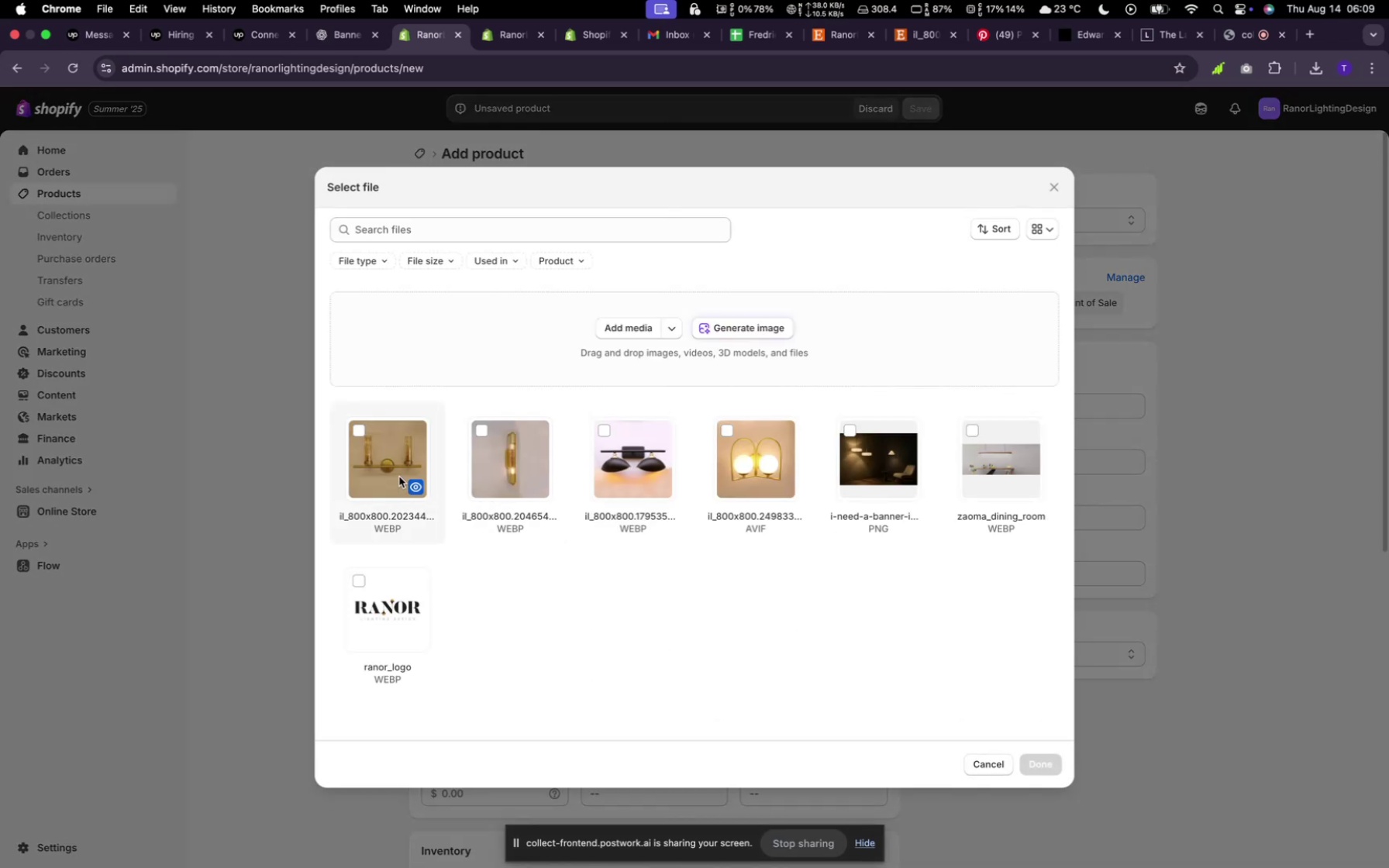 
left_click([397, 467])
 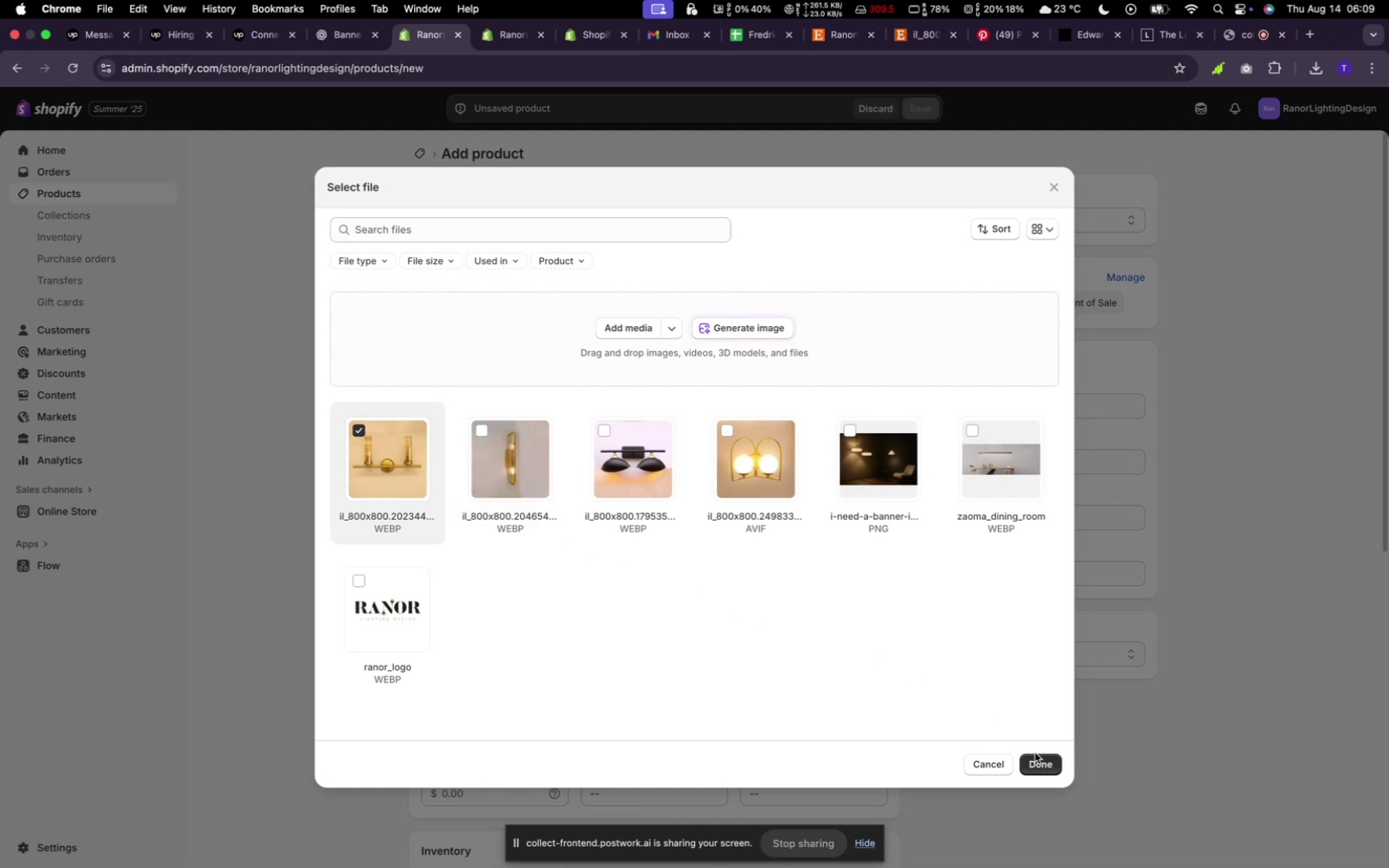 
left_click([1035, 758])
 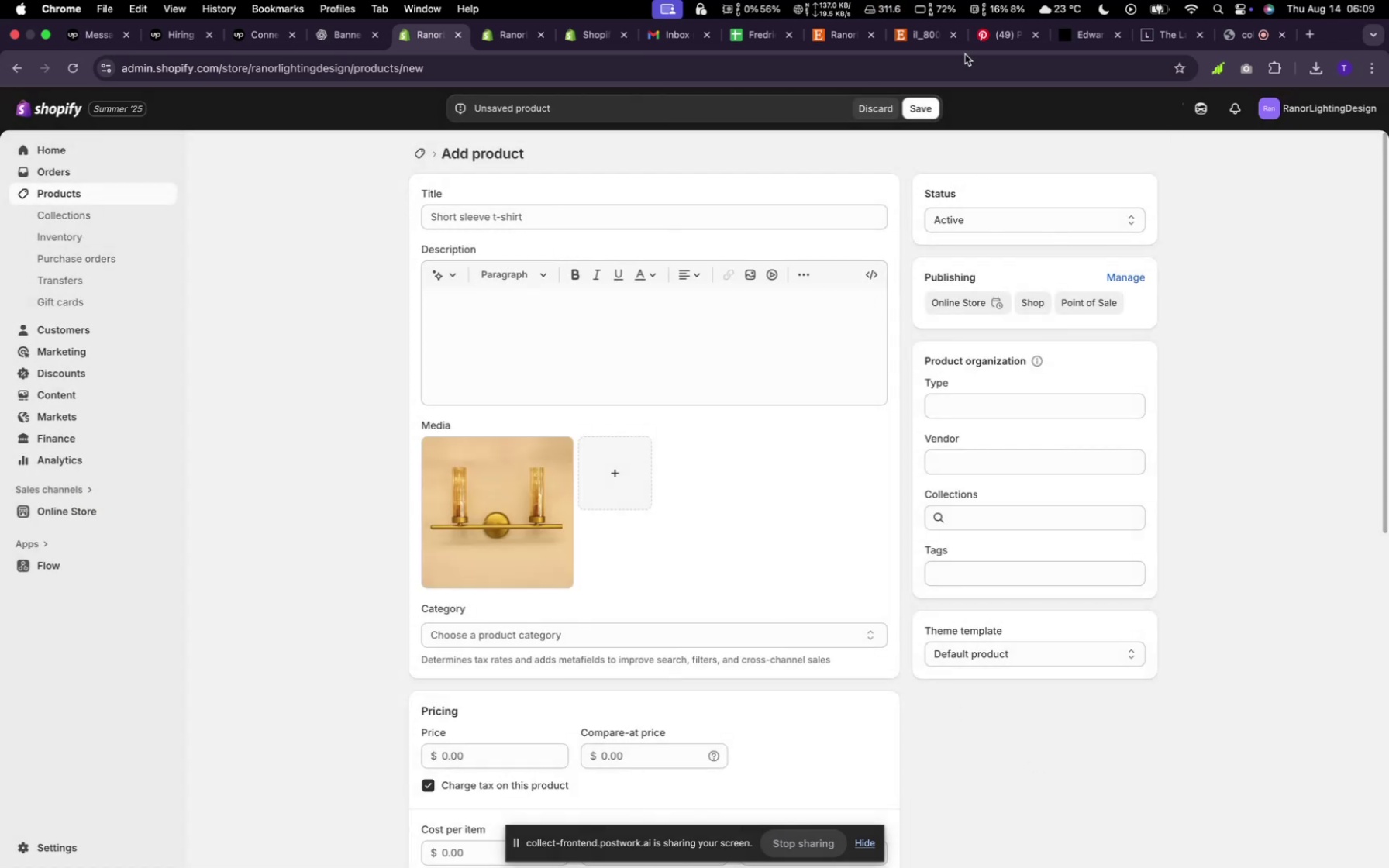 
left_click([837, 29])
 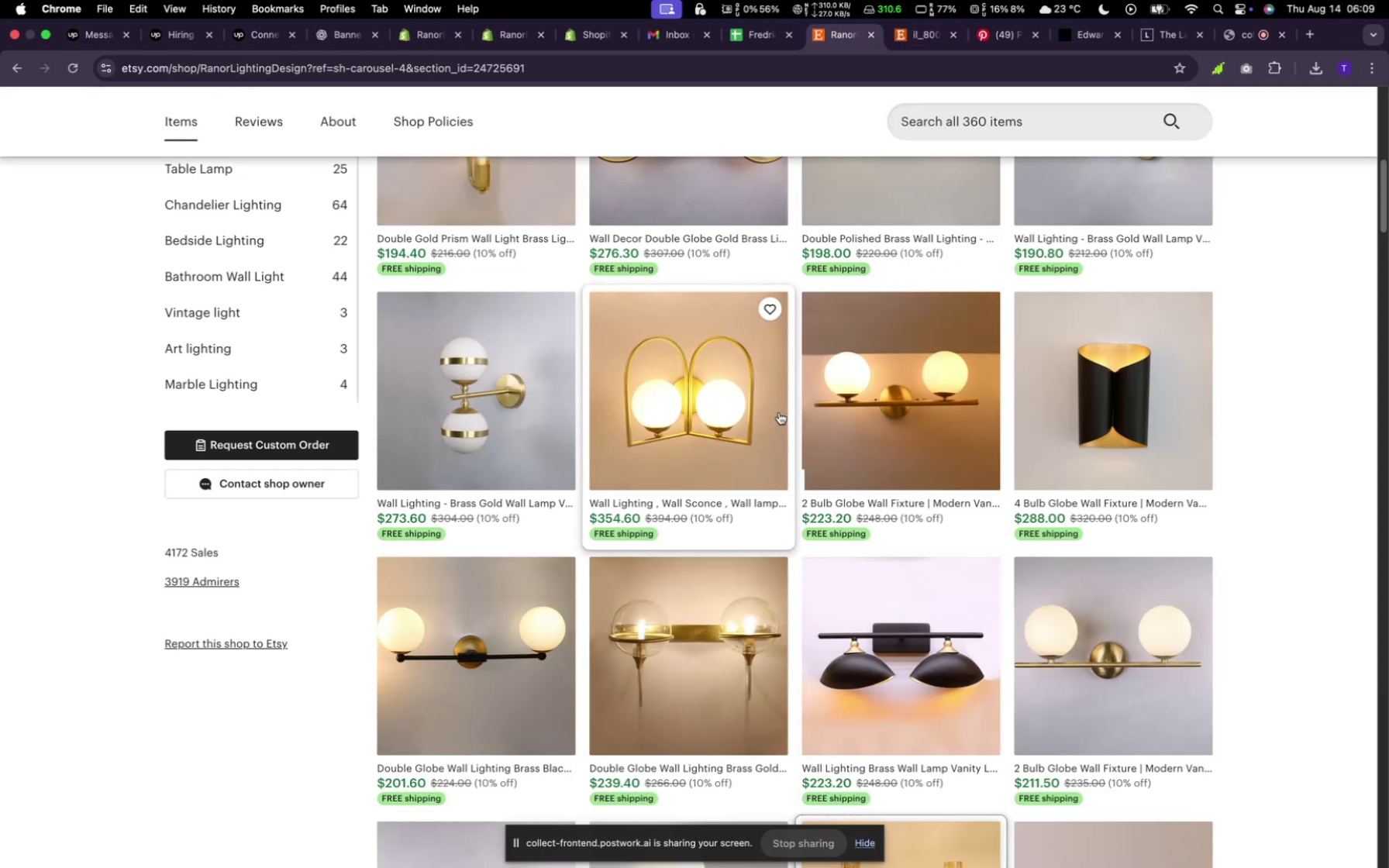 
scroll: coordinate [780, 413], scroll_direction: down, amount: 11.0
 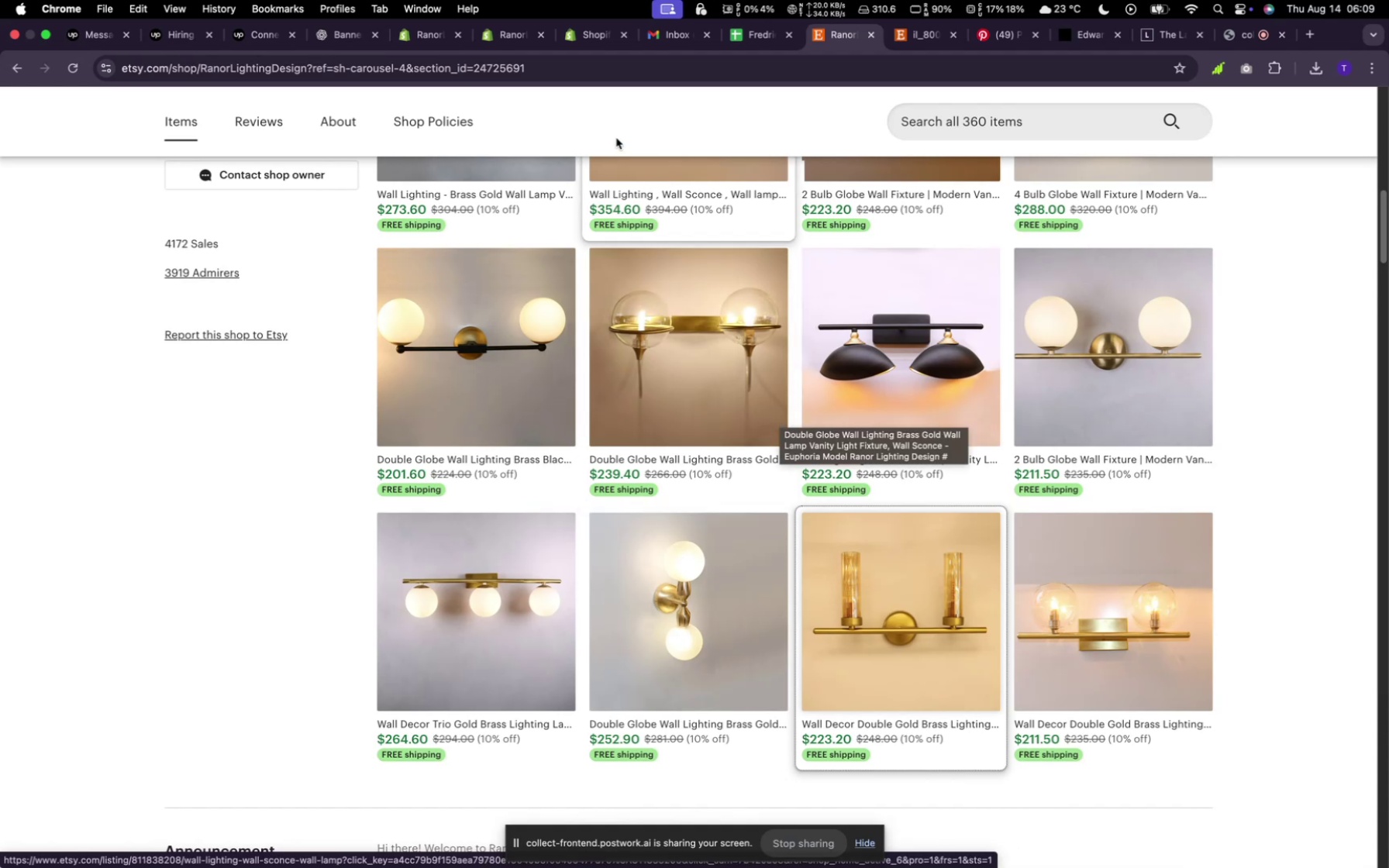 
wait(5.92)
 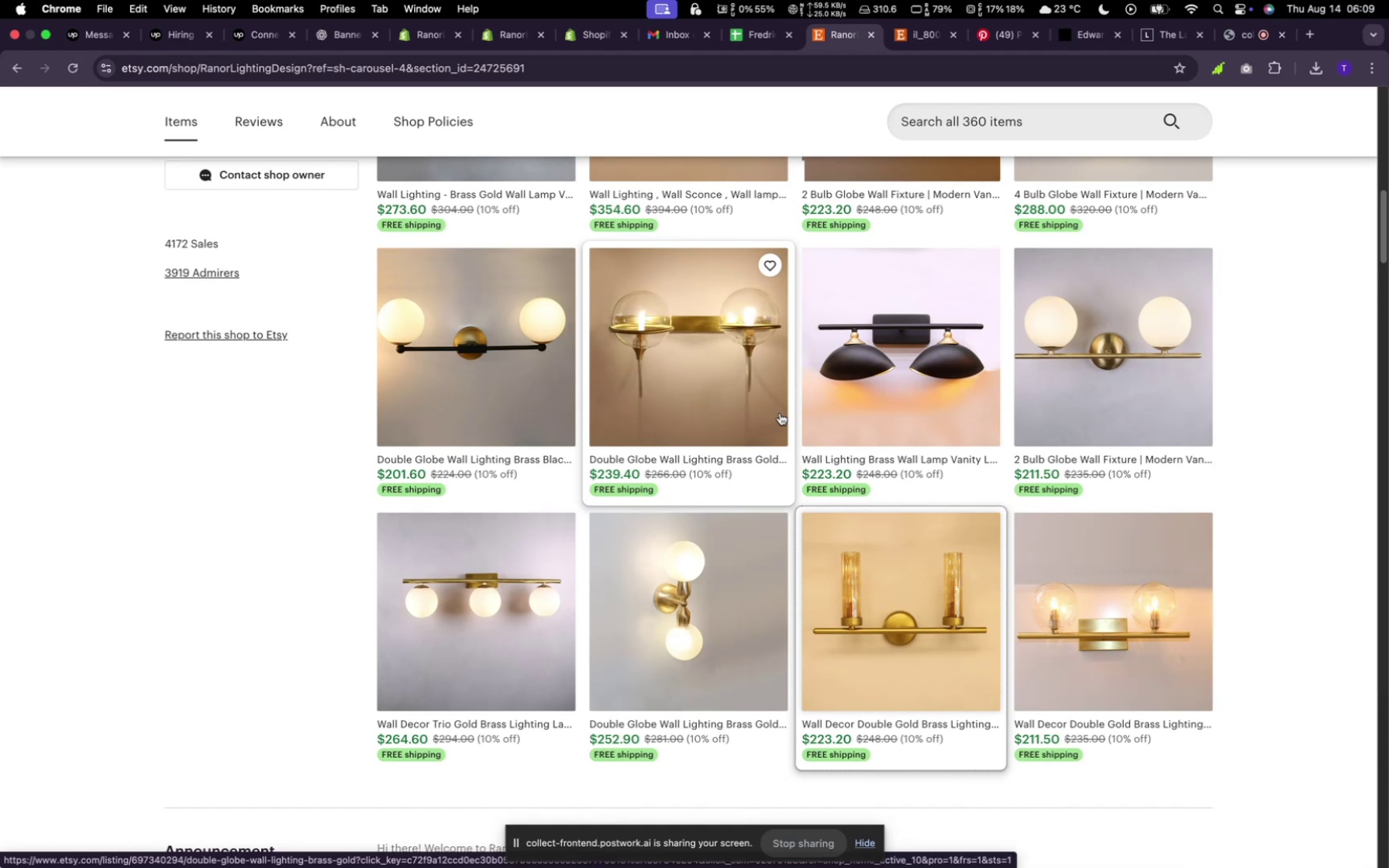 
left_click([422, 33])
 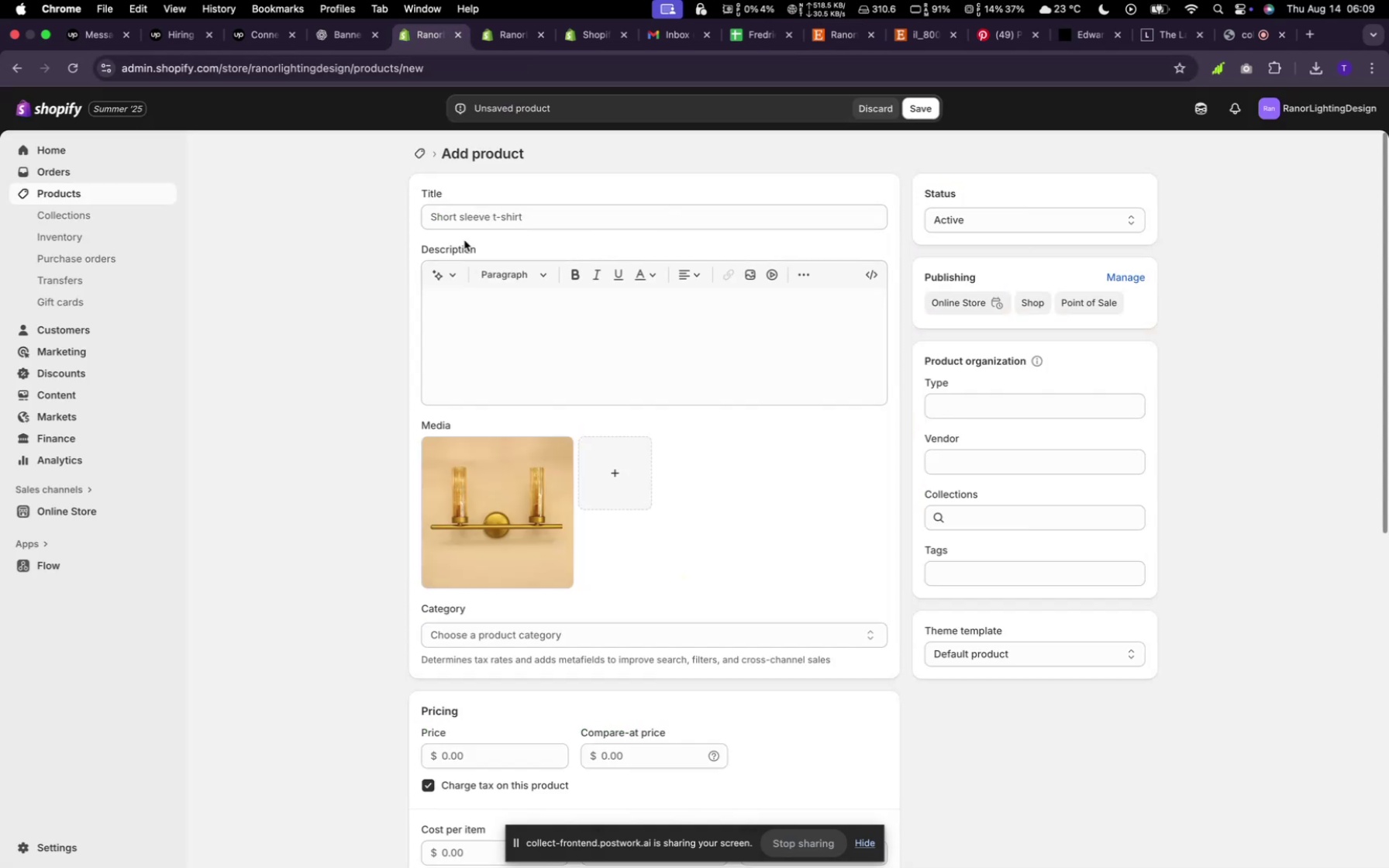 
left_click([467, 212])
 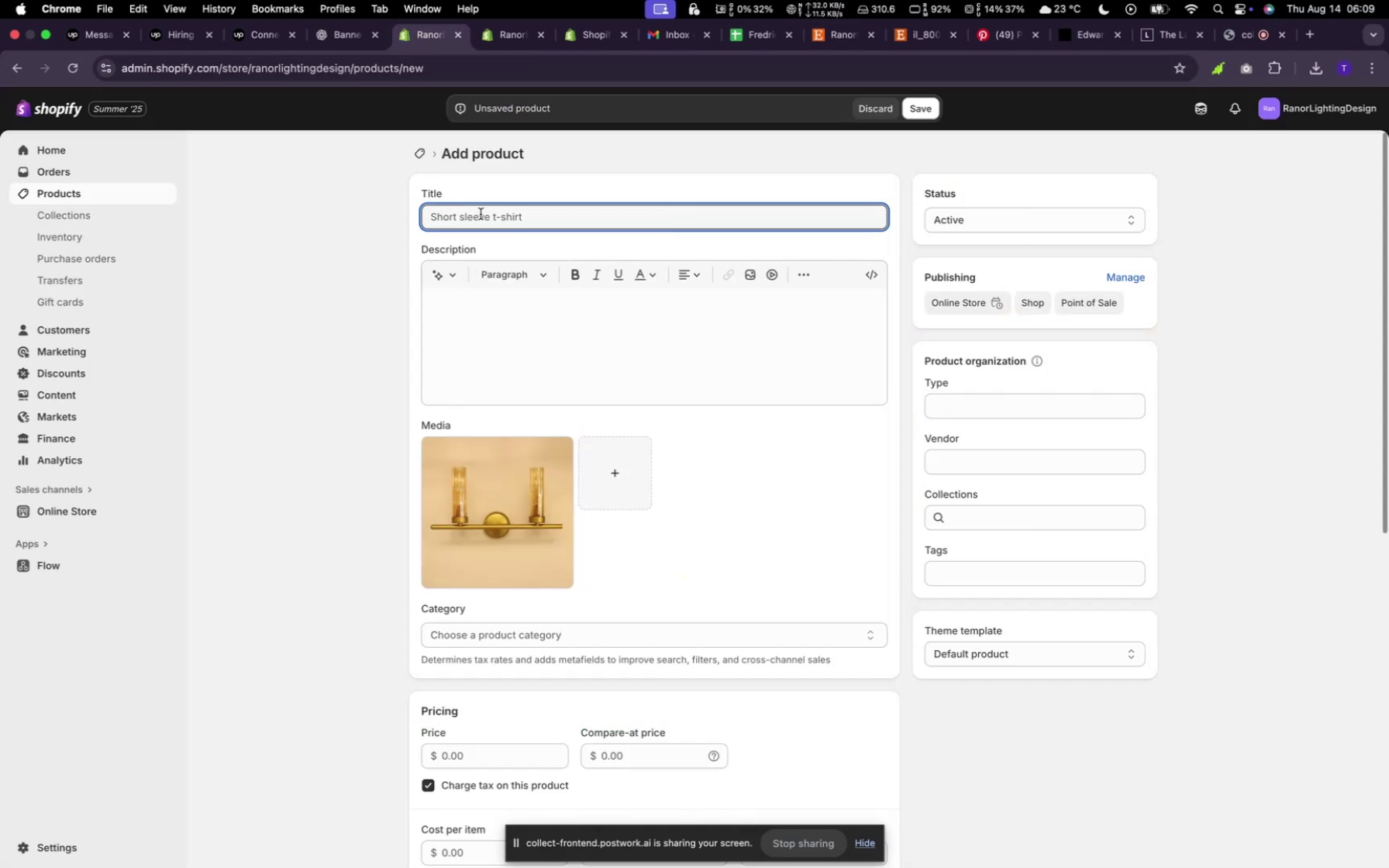 
type(Walll)
key(Backspace)
type( Deco Double Light)
 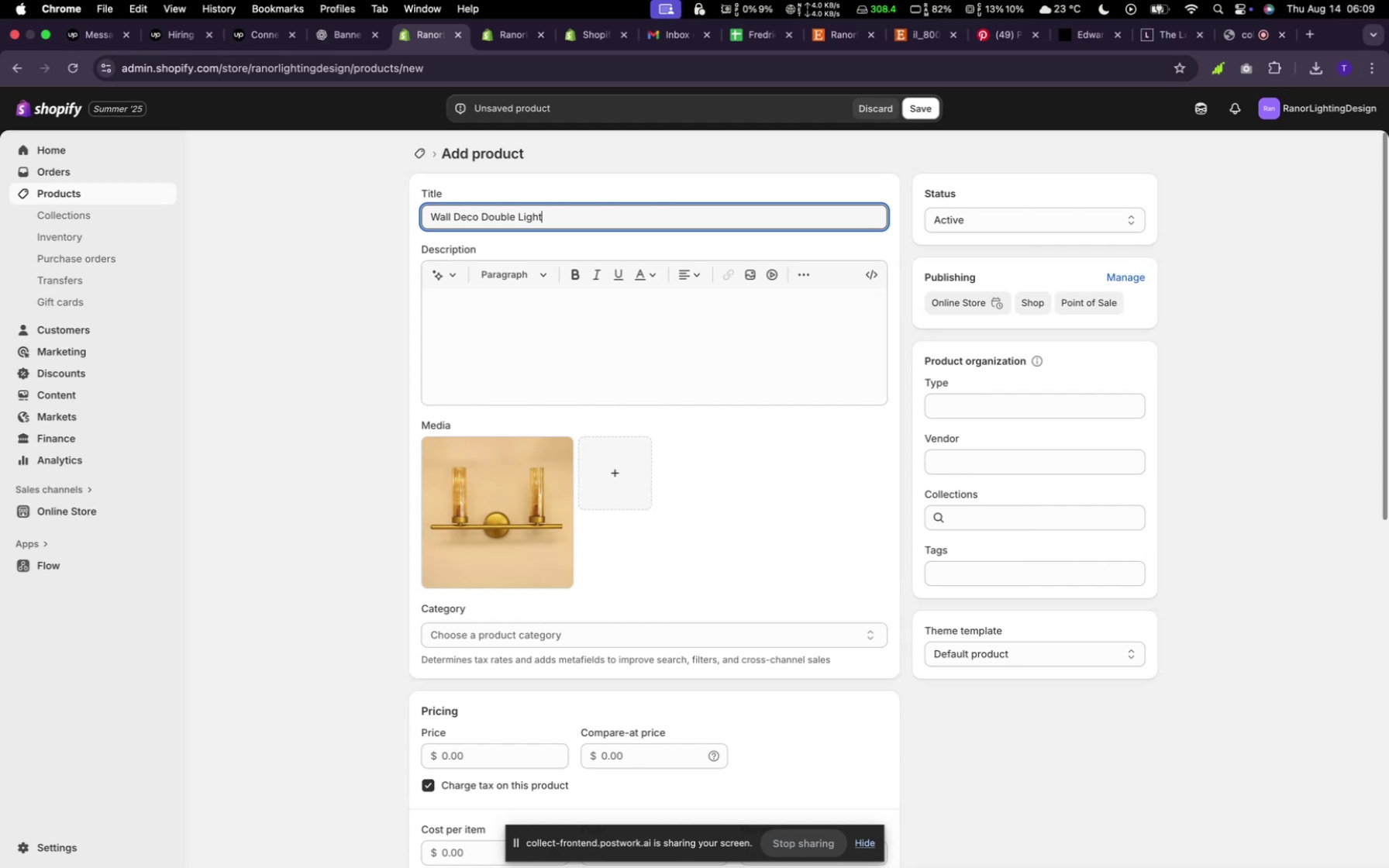 
left_click([439, 277])
 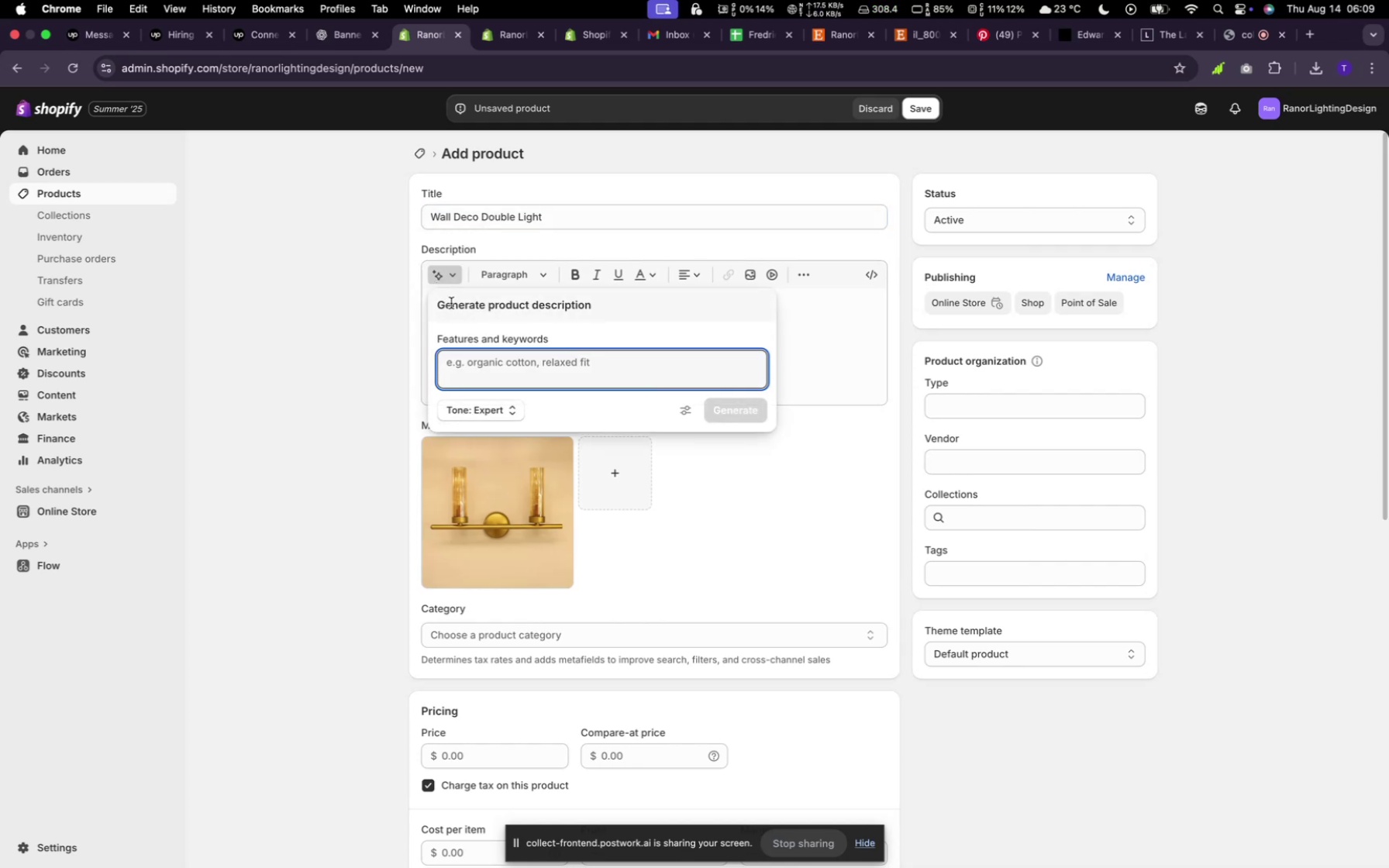 
type(random)
 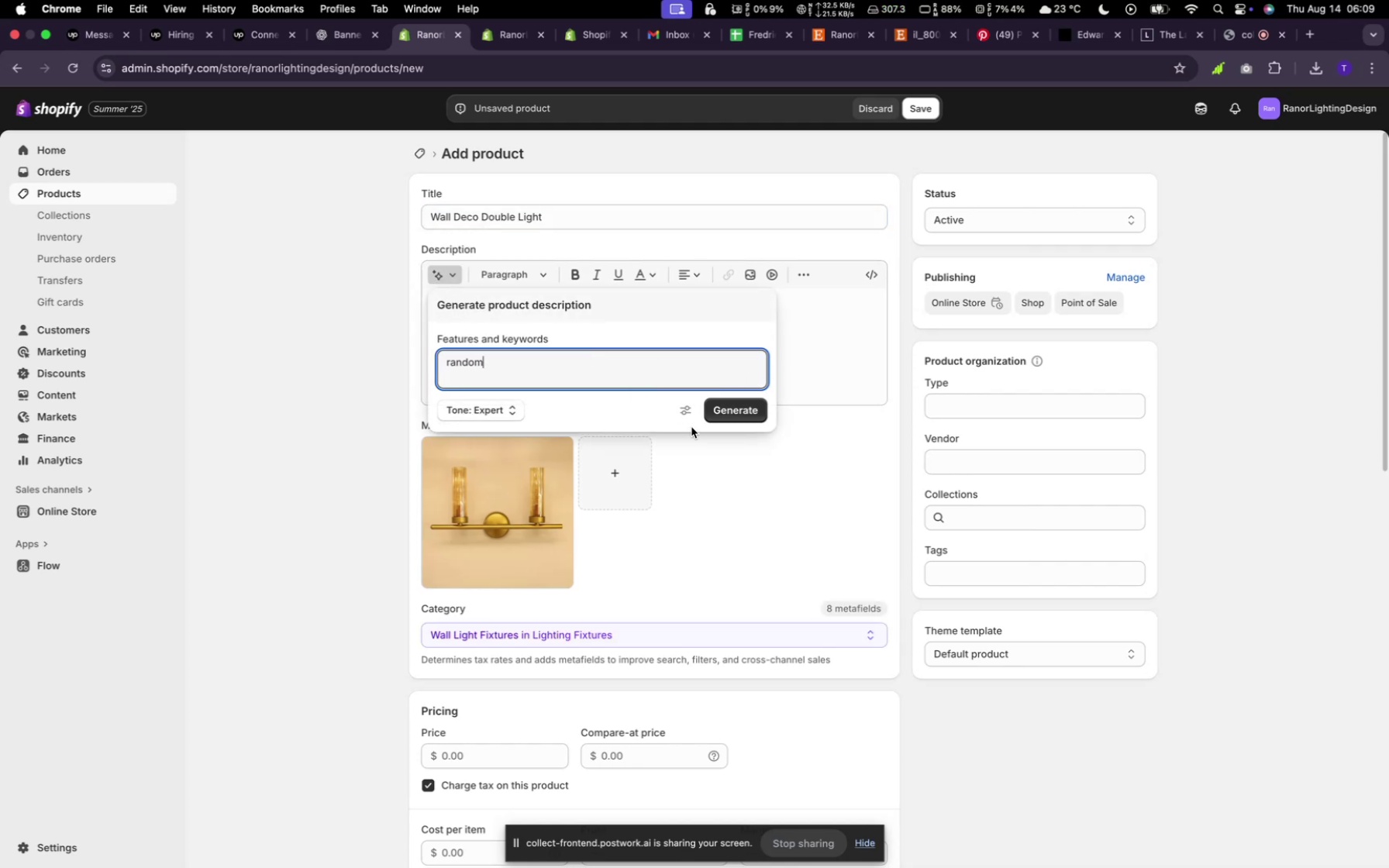 
left_click([740, 416])
 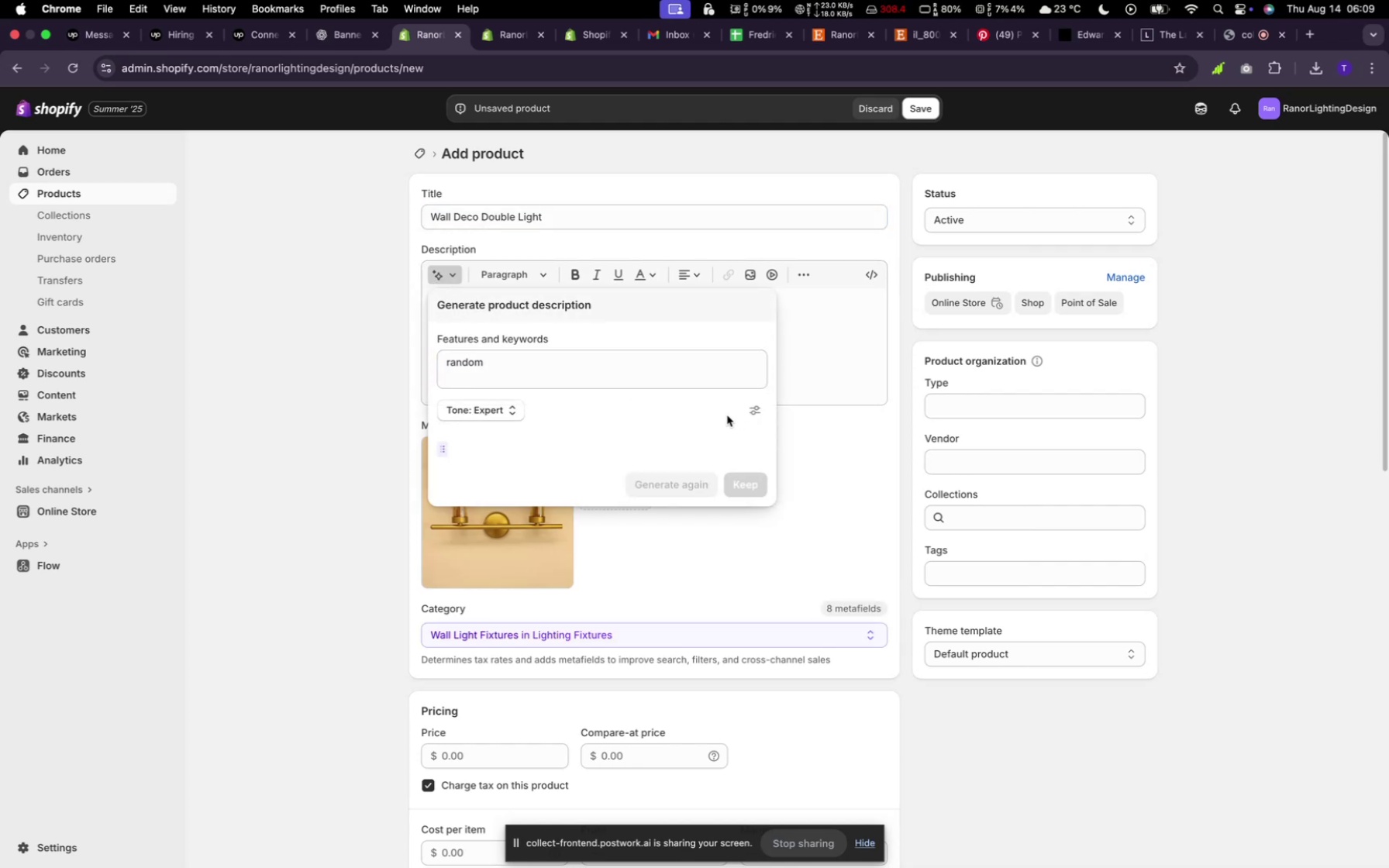 
mouse_move([712, 388])
 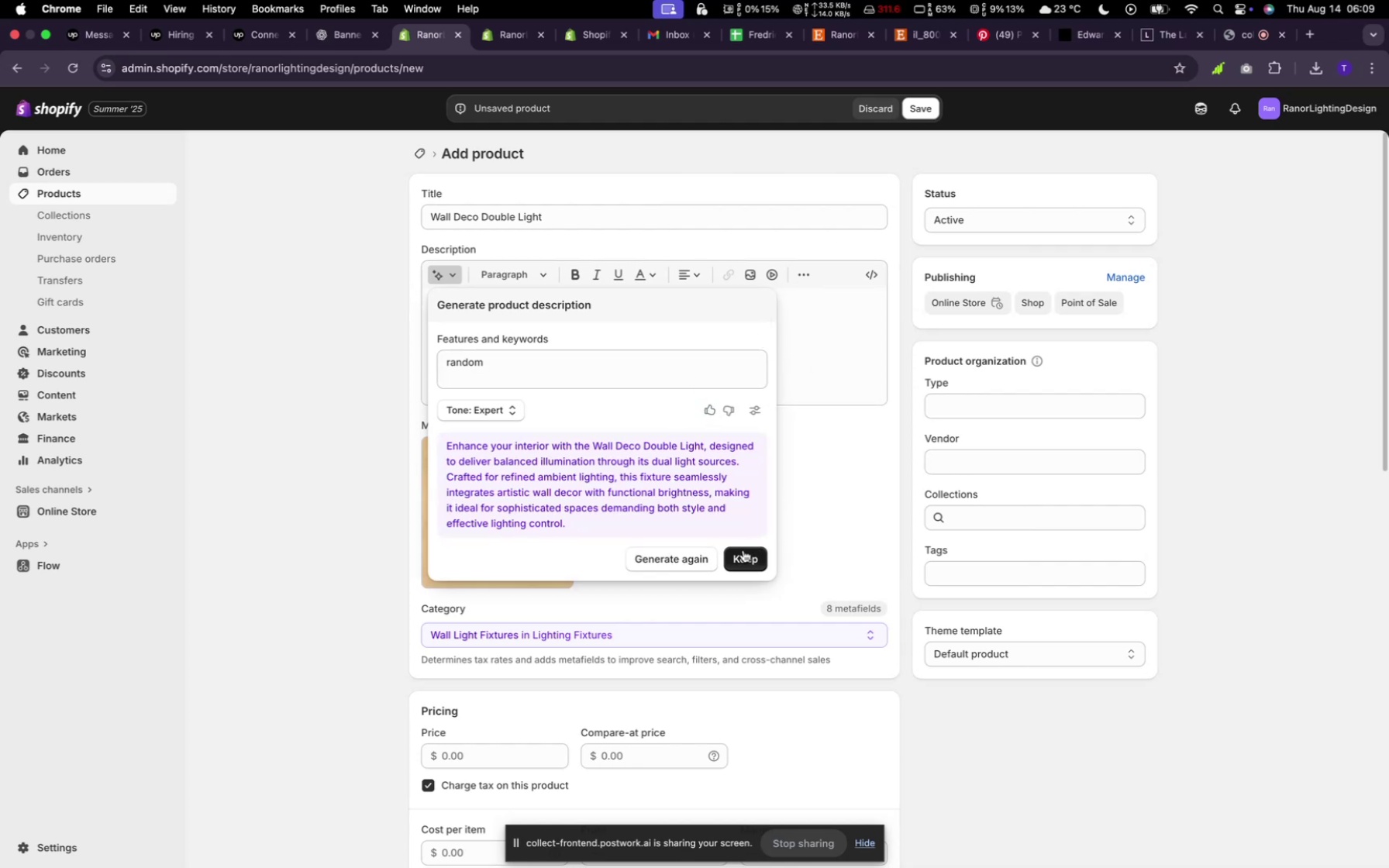 
left_click([743, 550])
 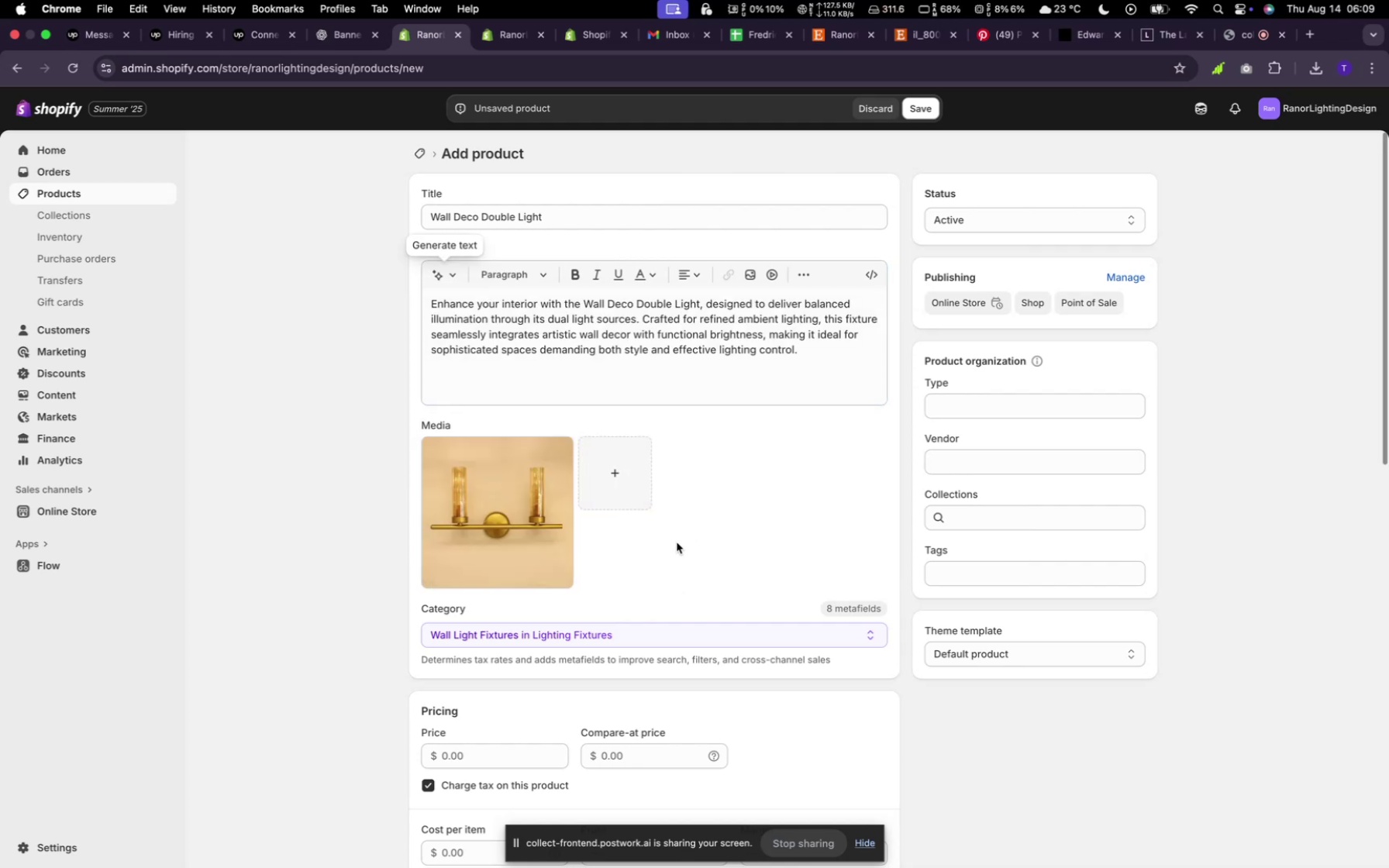 
scroll: coordinate [676, 528], scroll_direction: down, amount: 7.0
 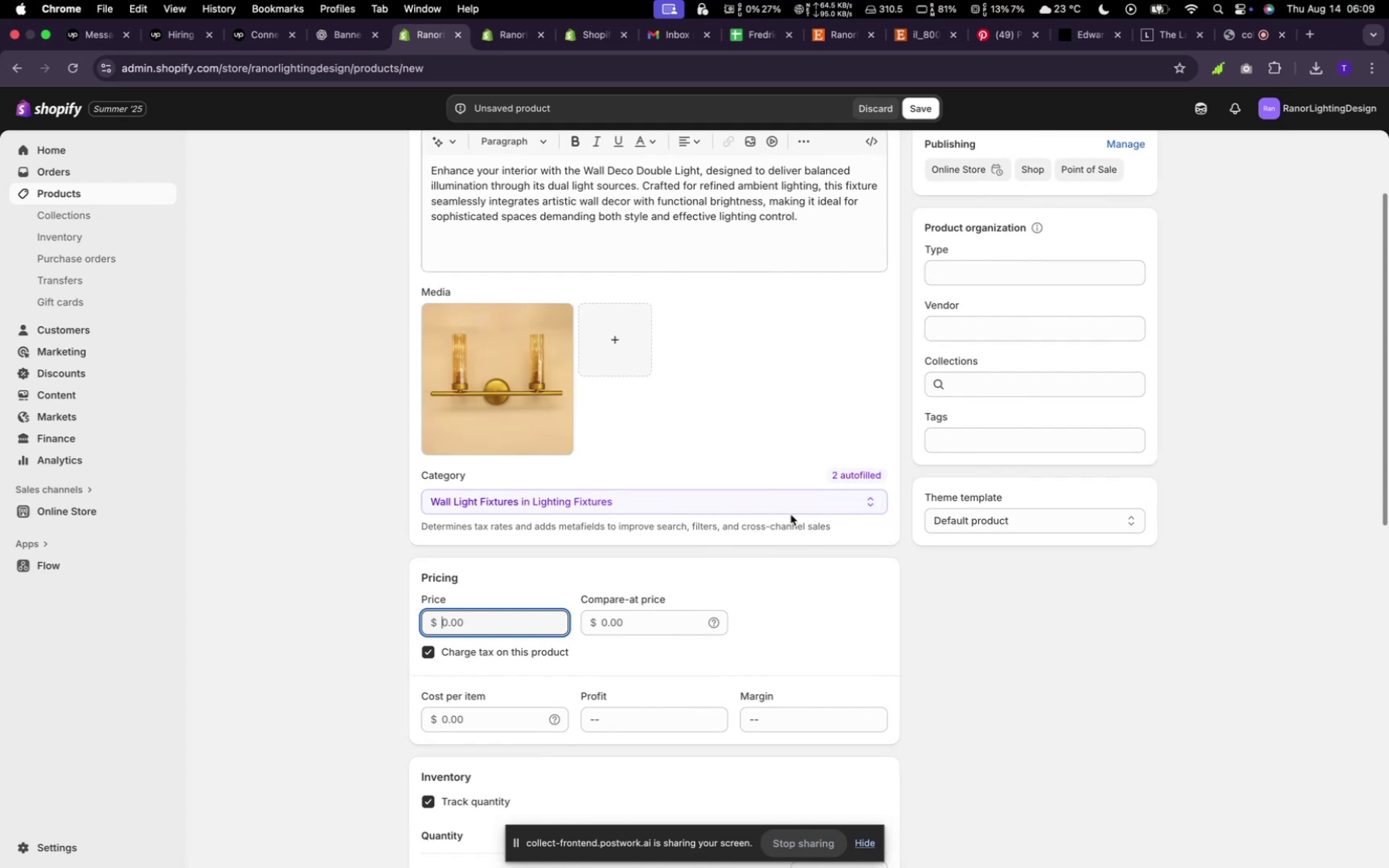 
type(20)
key(Backspace)
type(10)
 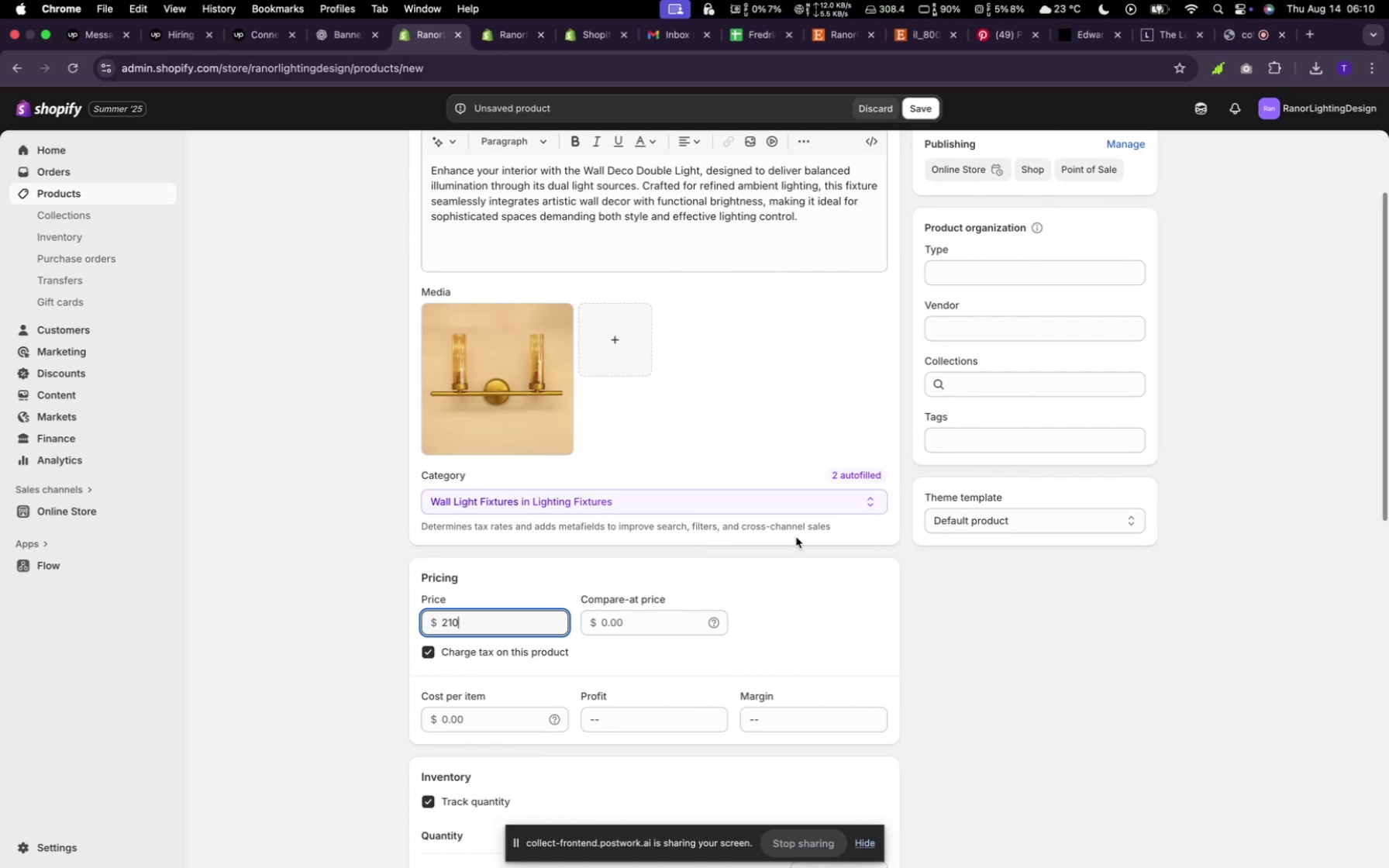 
left_click([657, 615])
 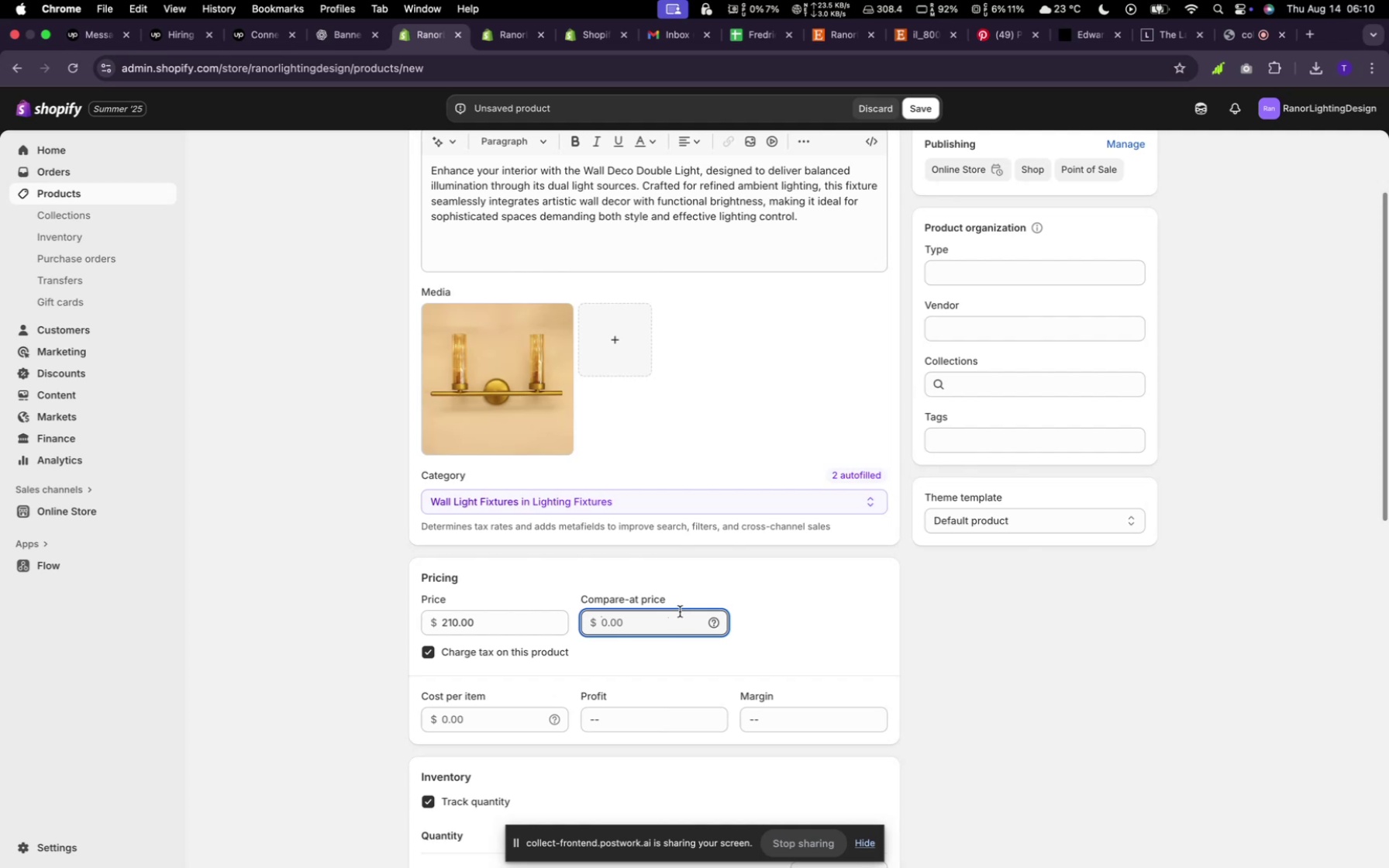 
type(2012)
key(Backspace)
 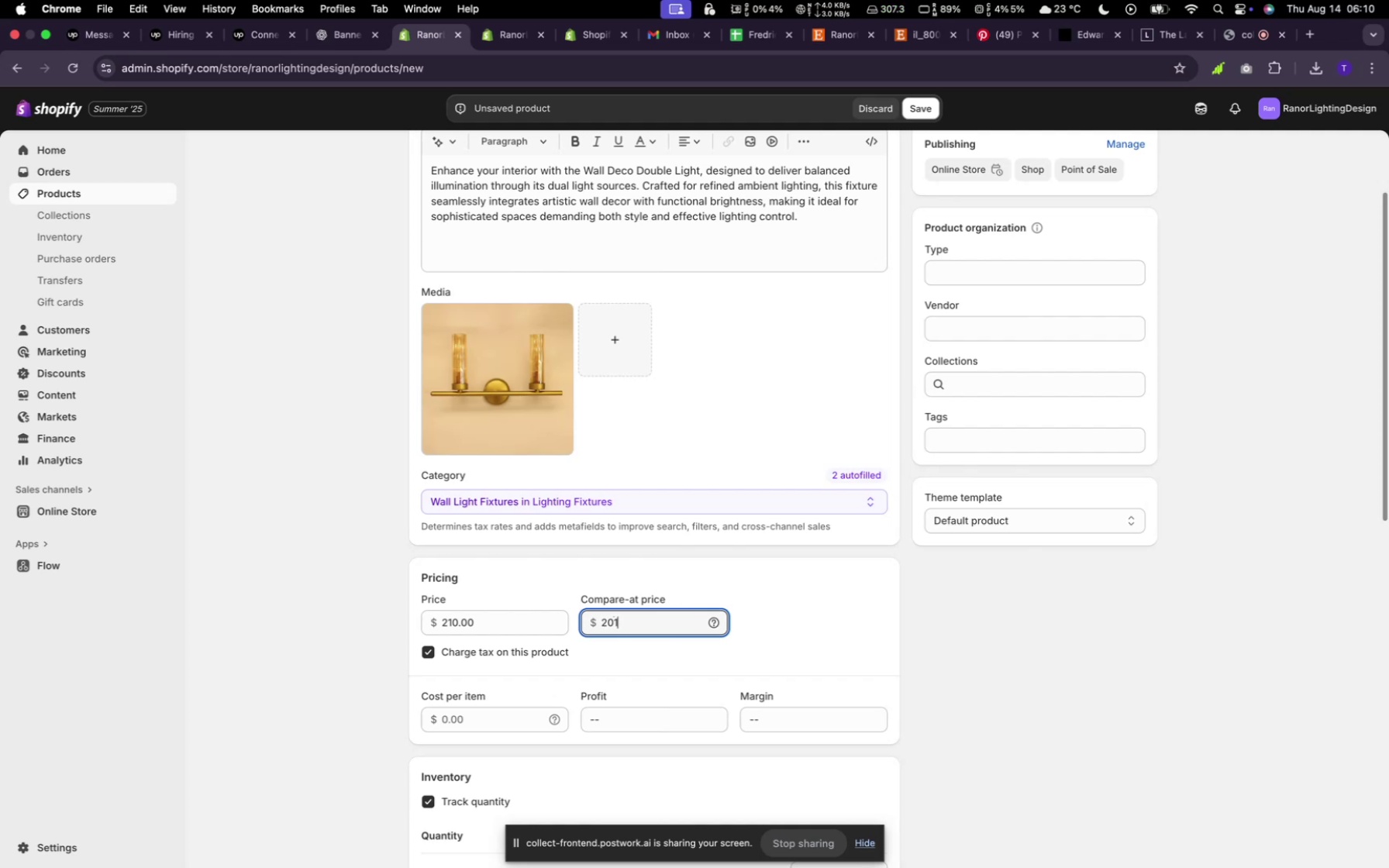 
scroll: coordinate [725, 512], scroll_direction: down, amount: 33.0
 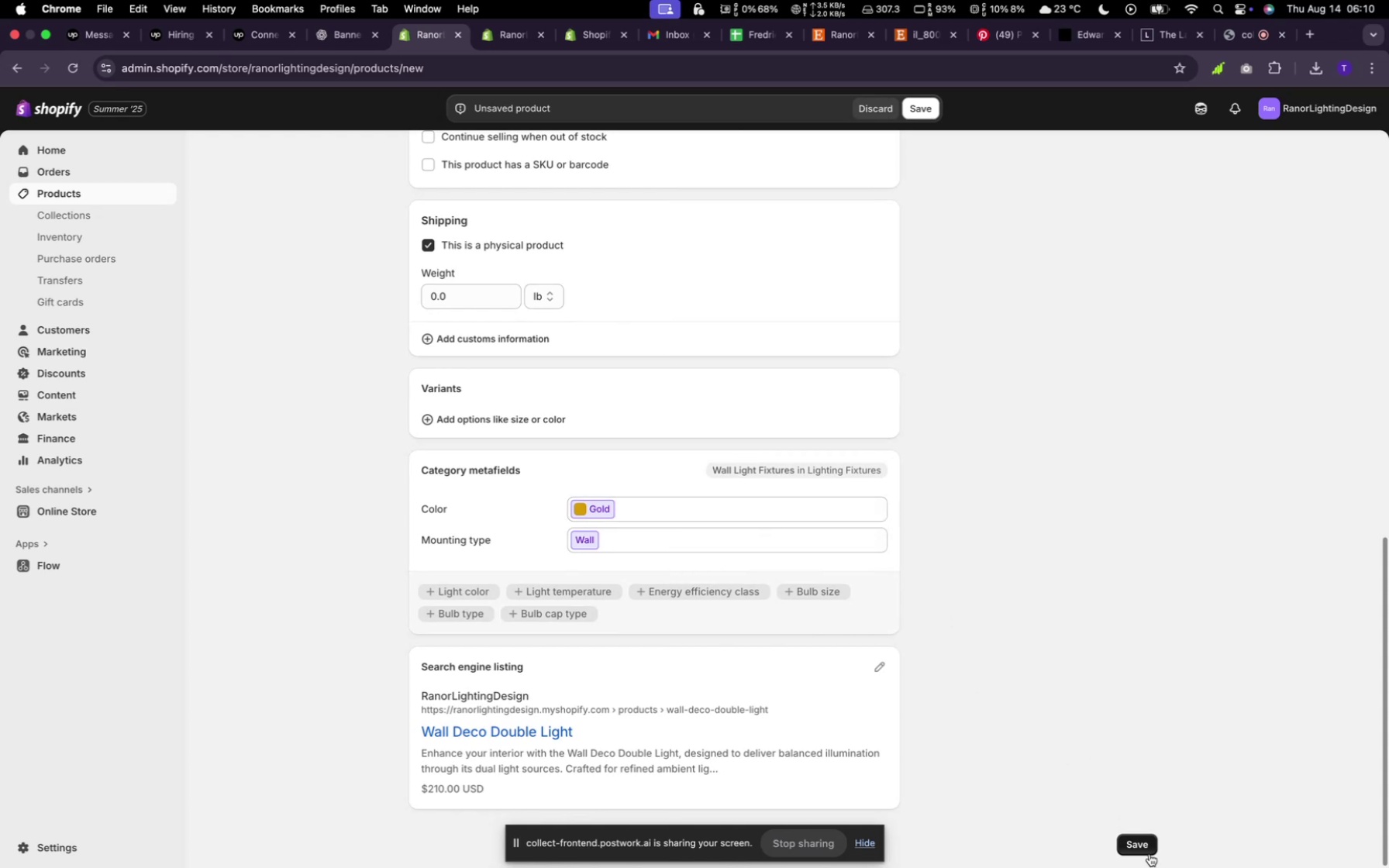 
left_click([1147, 849])
 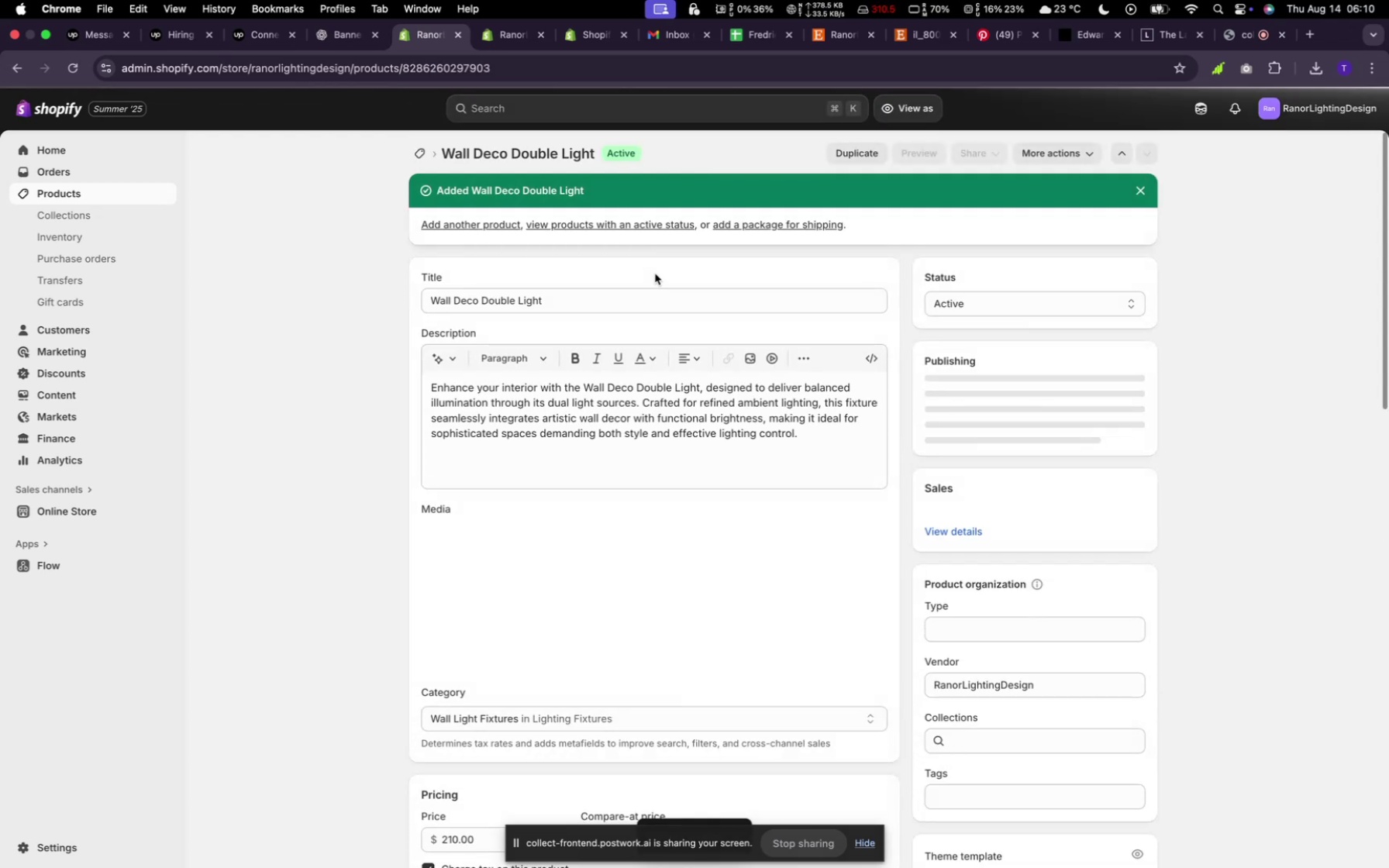 
wait(9.7)
 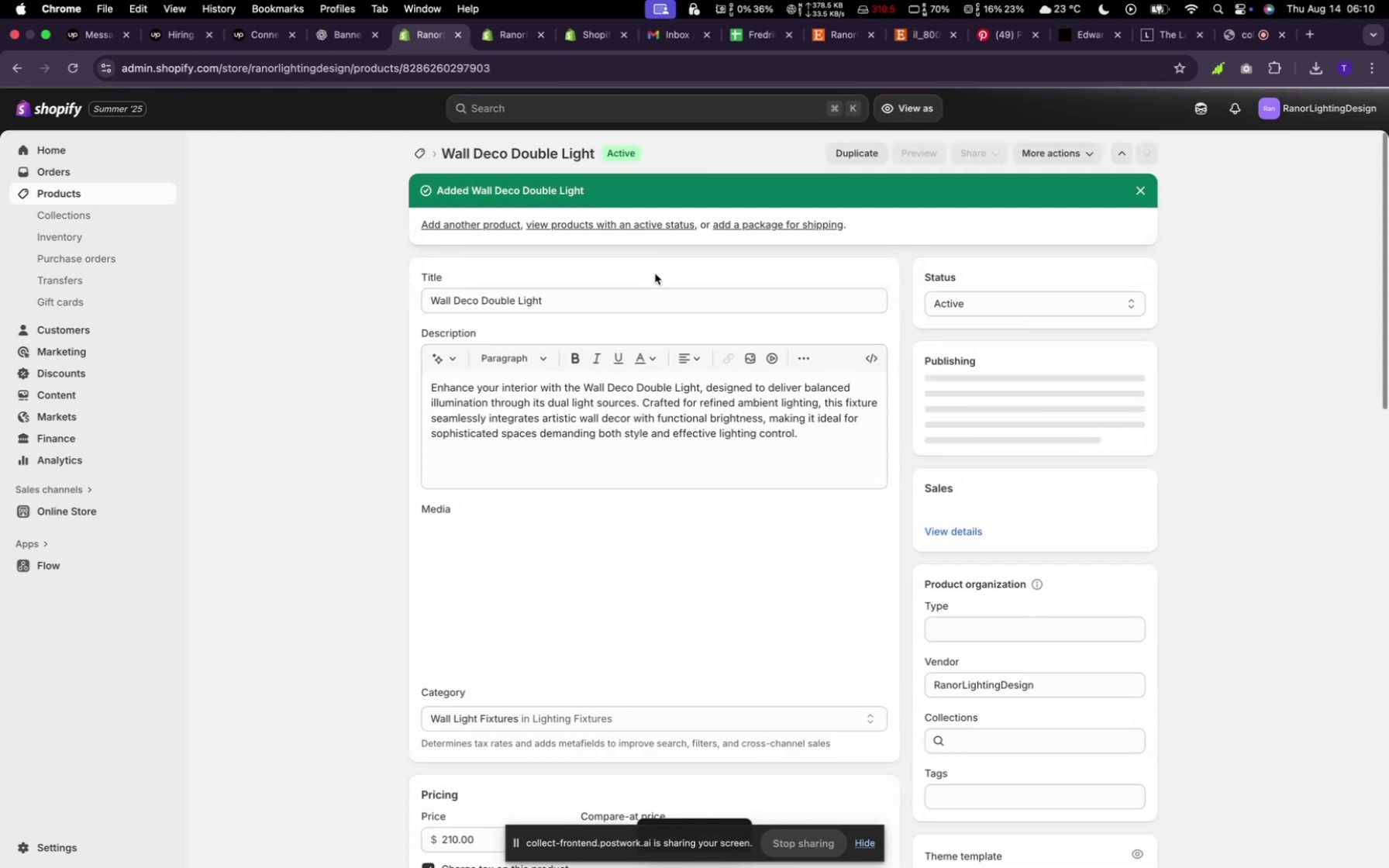 
left_click([97, 215])
 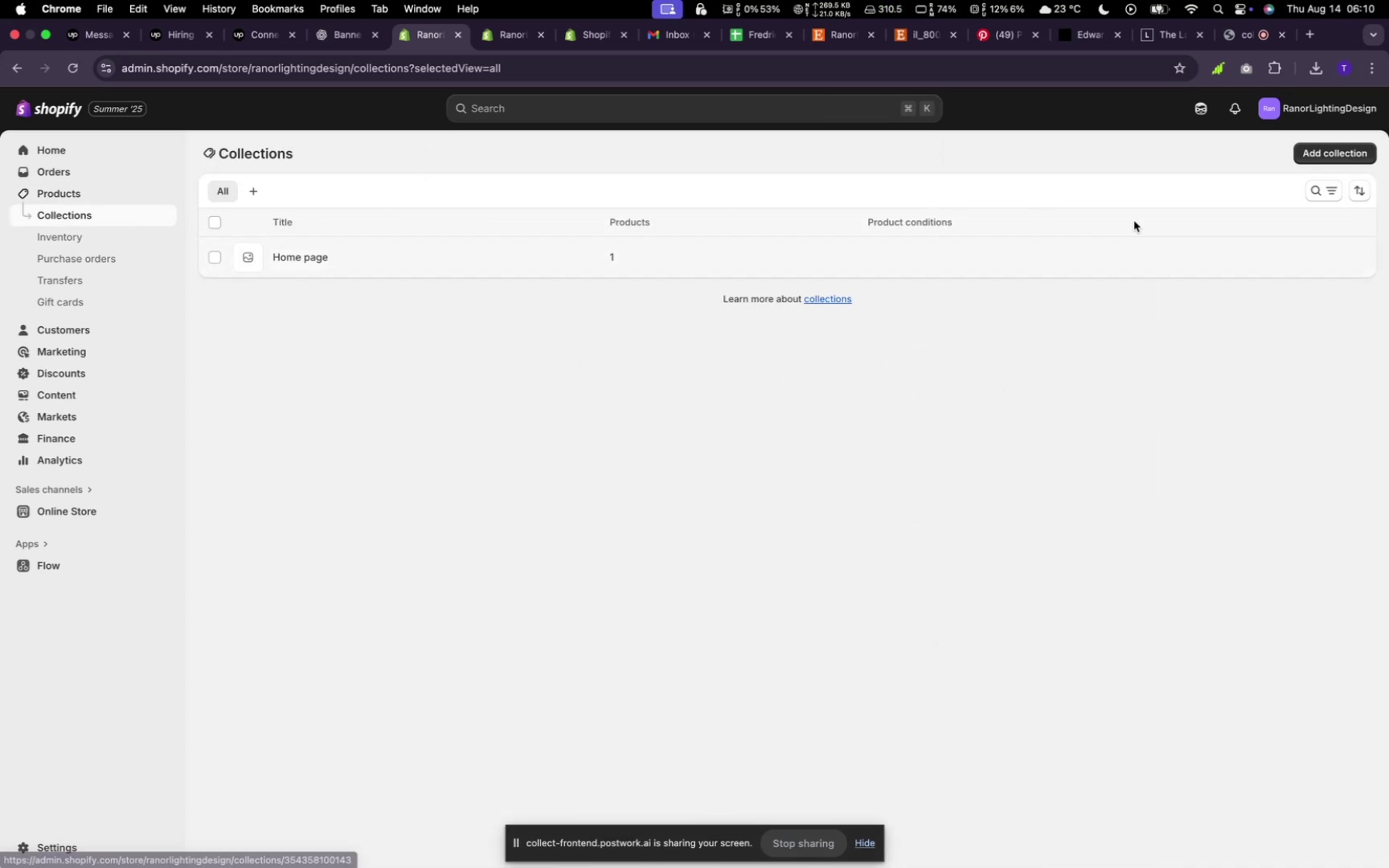 
left_click([1326, 156])
 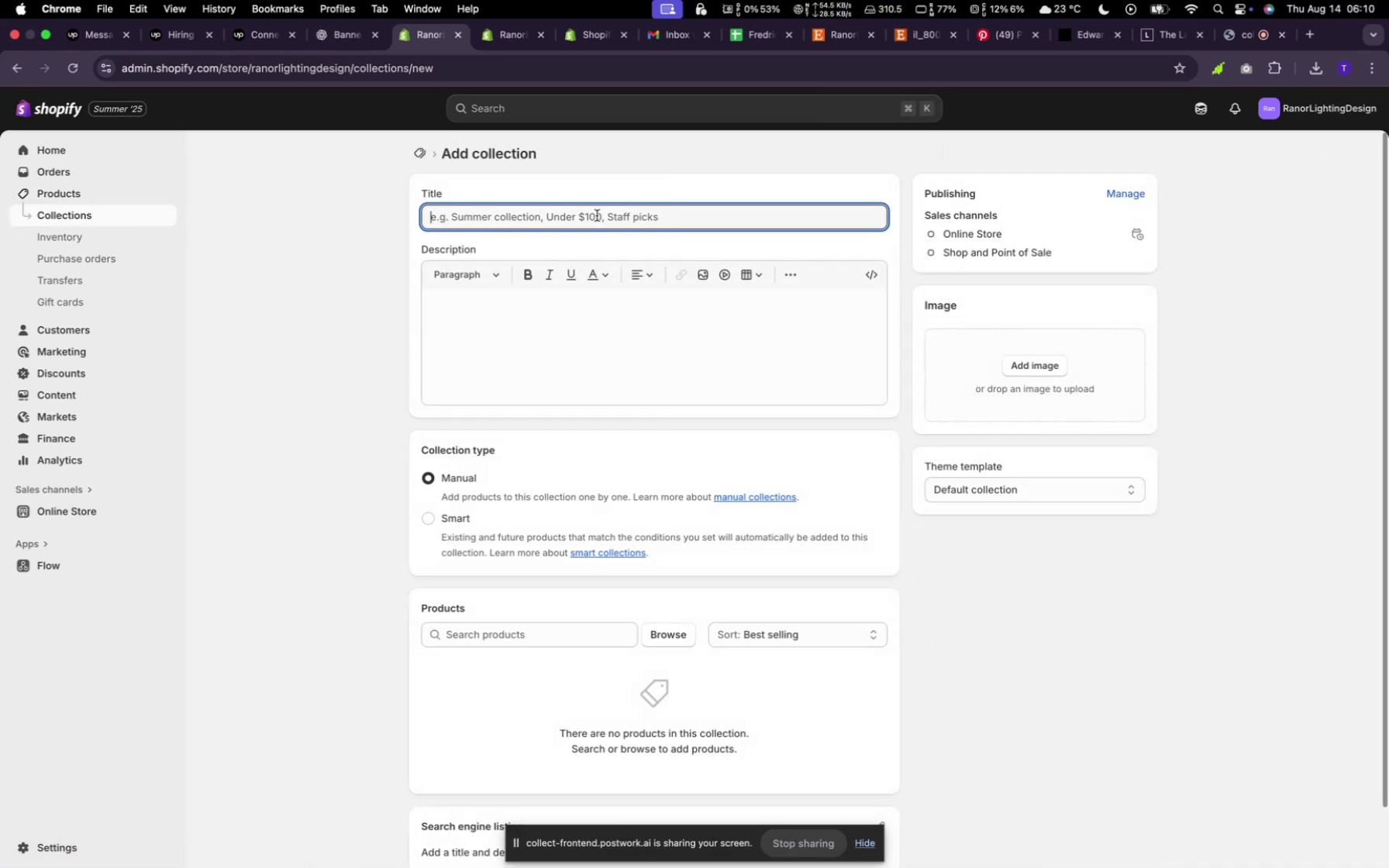 
type(Double Lighing)
 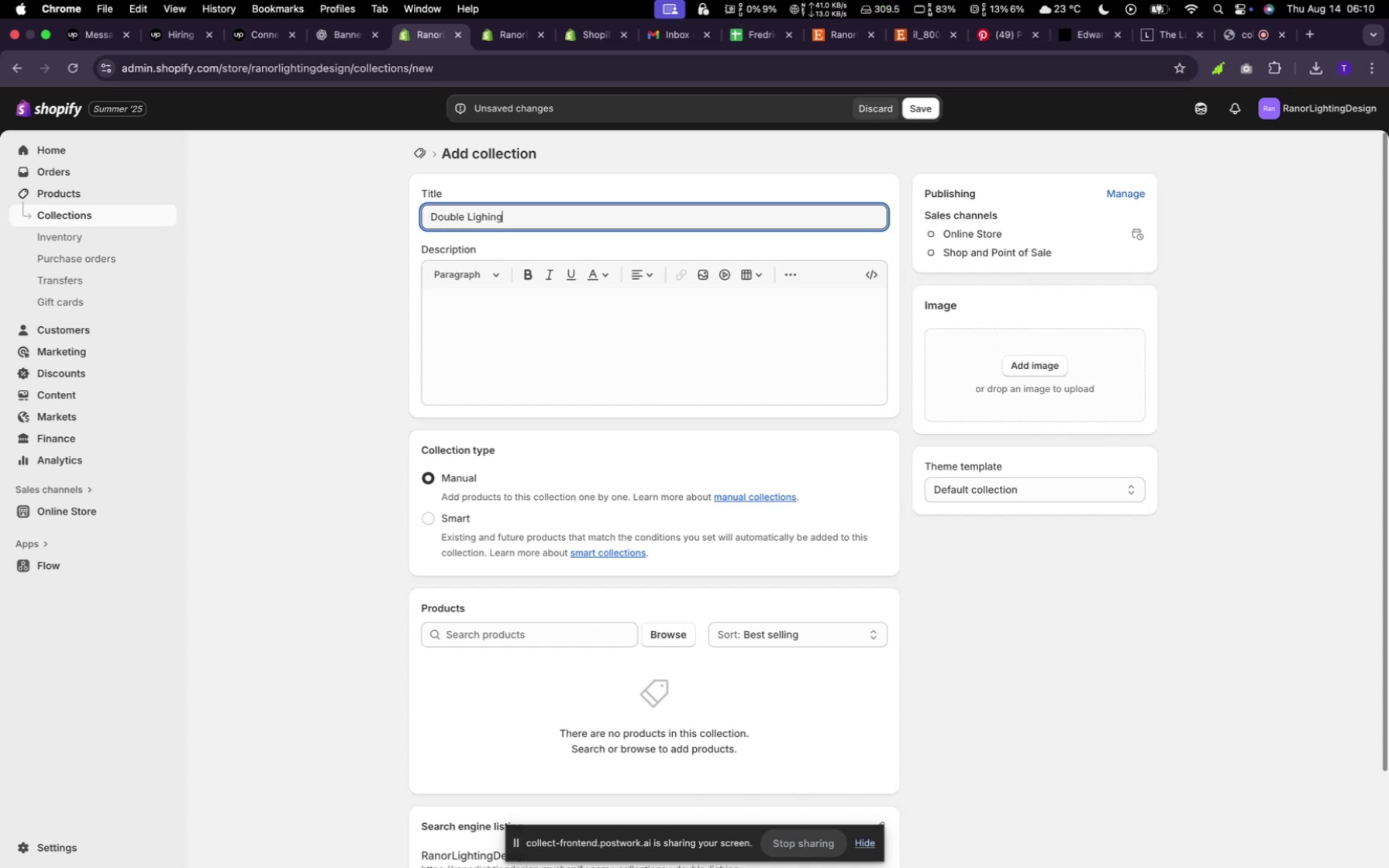 
left_click([671, 643])
 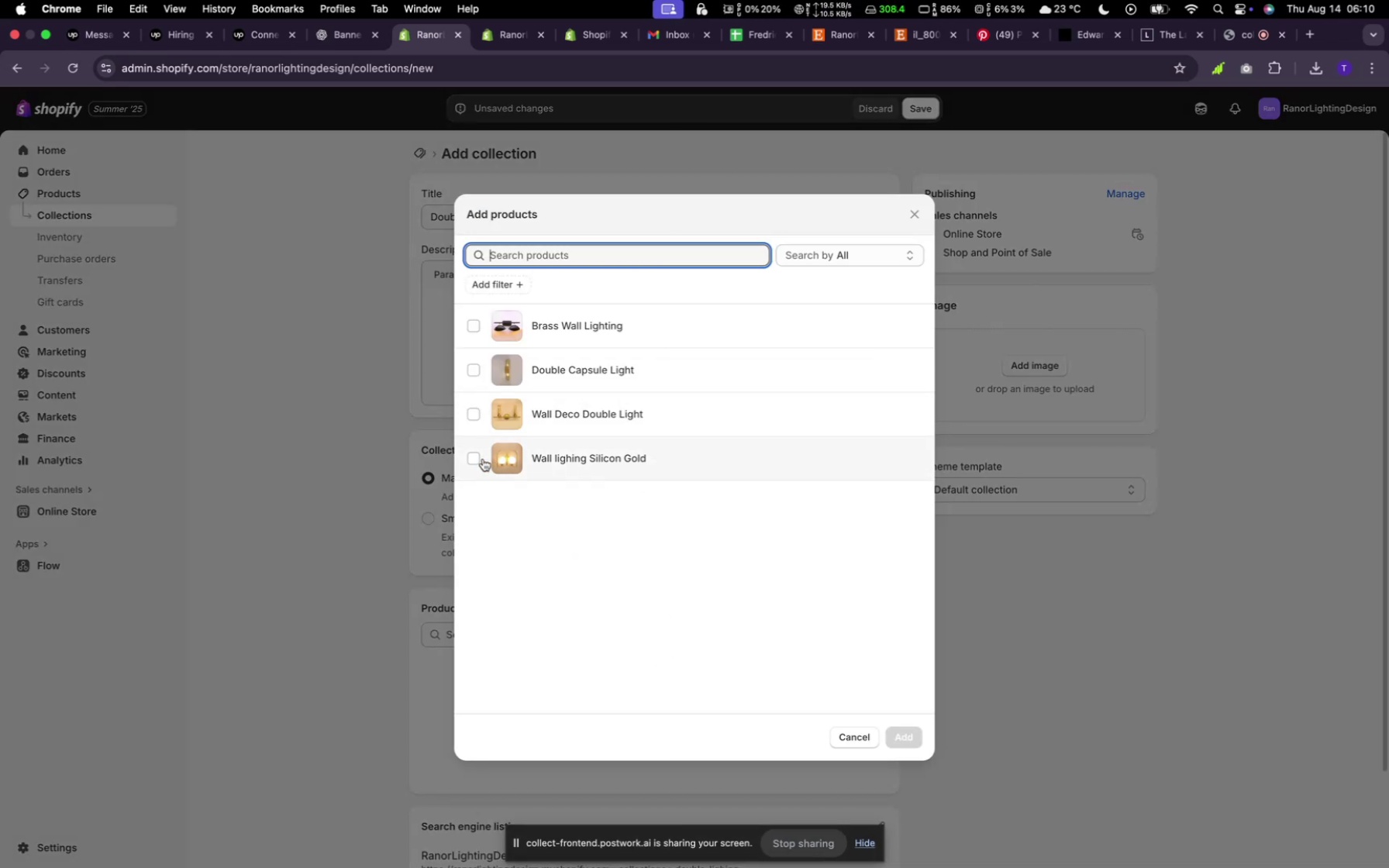 
left_click([468, 459])
 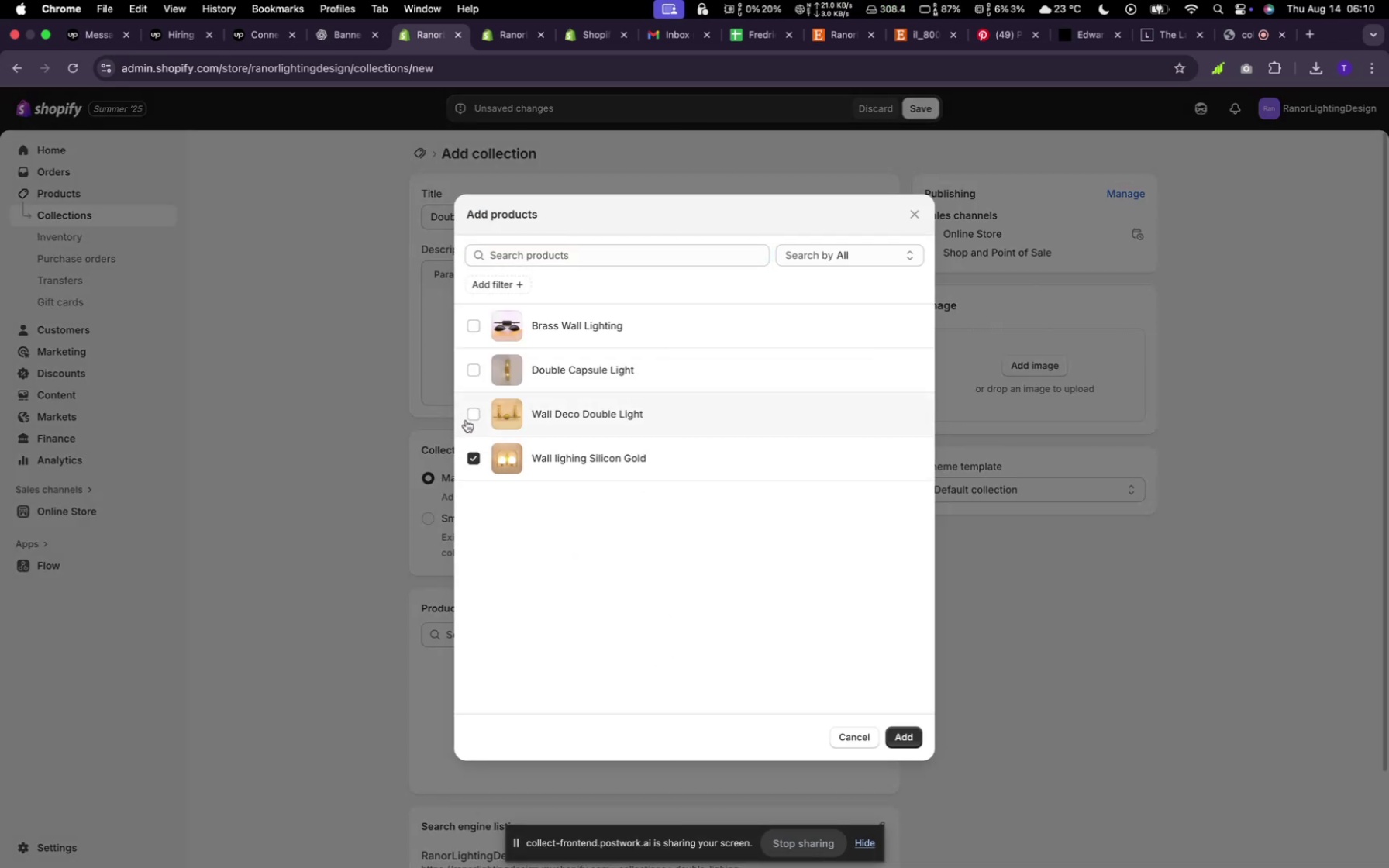 
left_click([466, 419])
 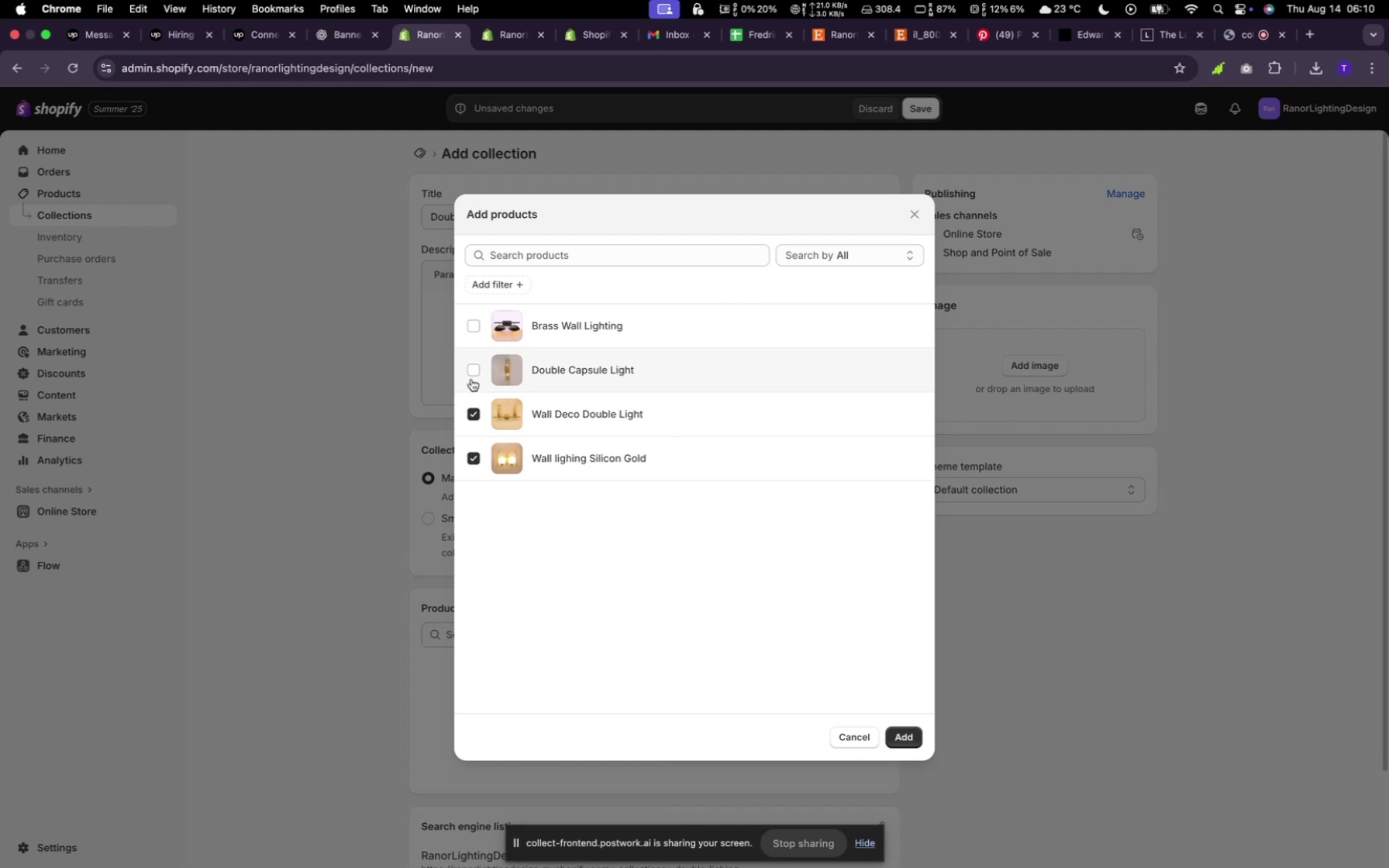 
left_click([471, 377])
 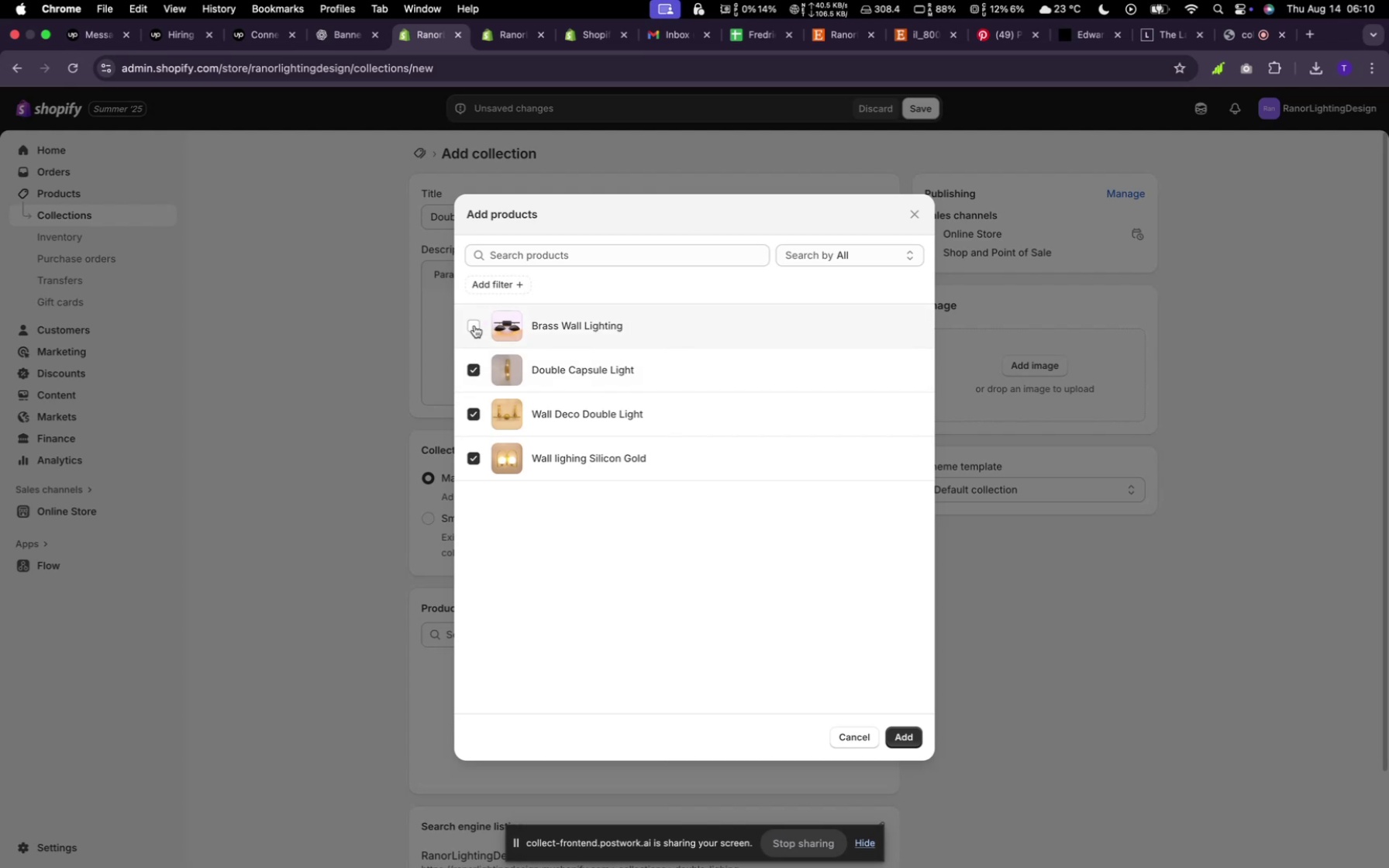 
left_click([474, 326])
 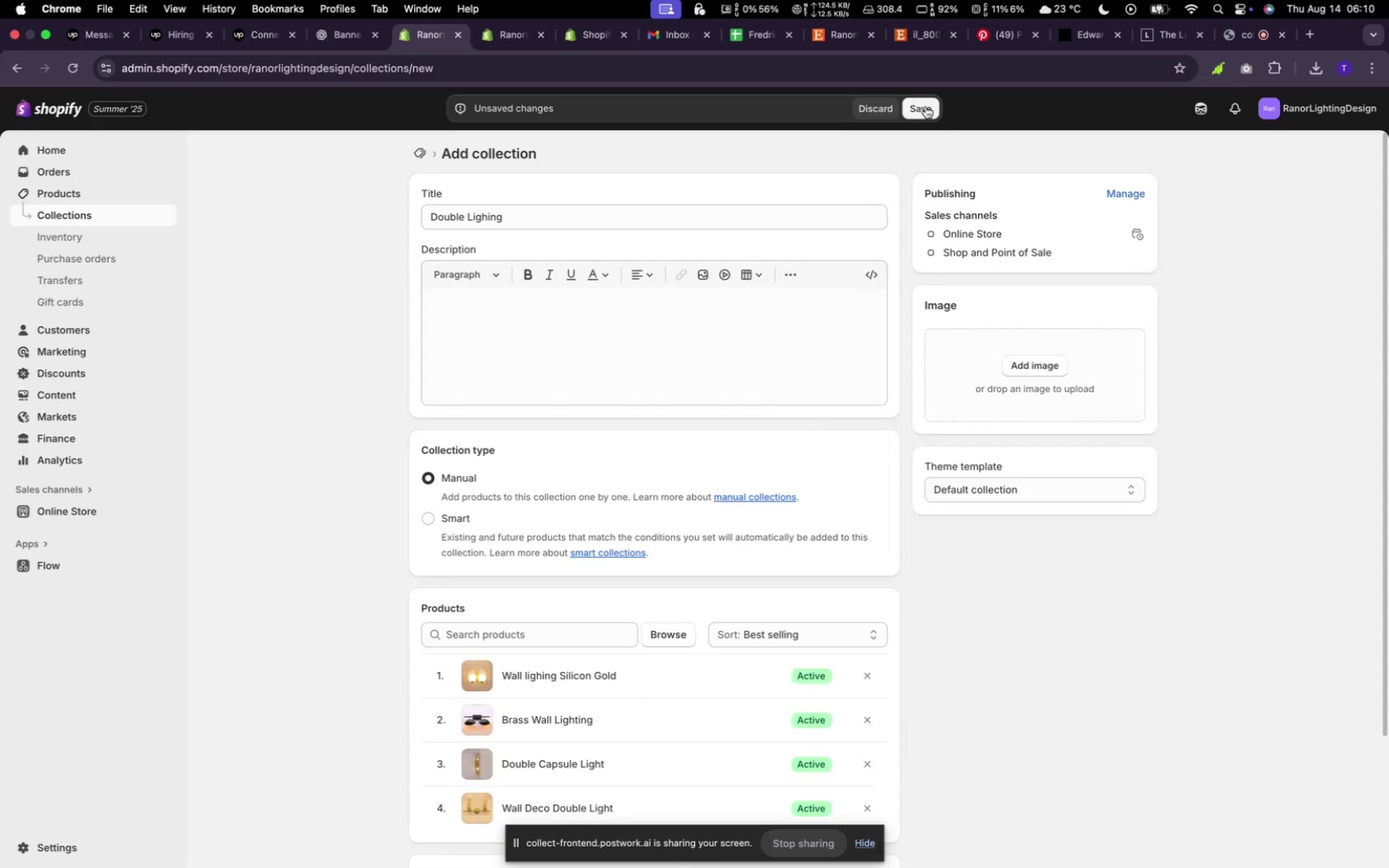 
wait(5.82)
 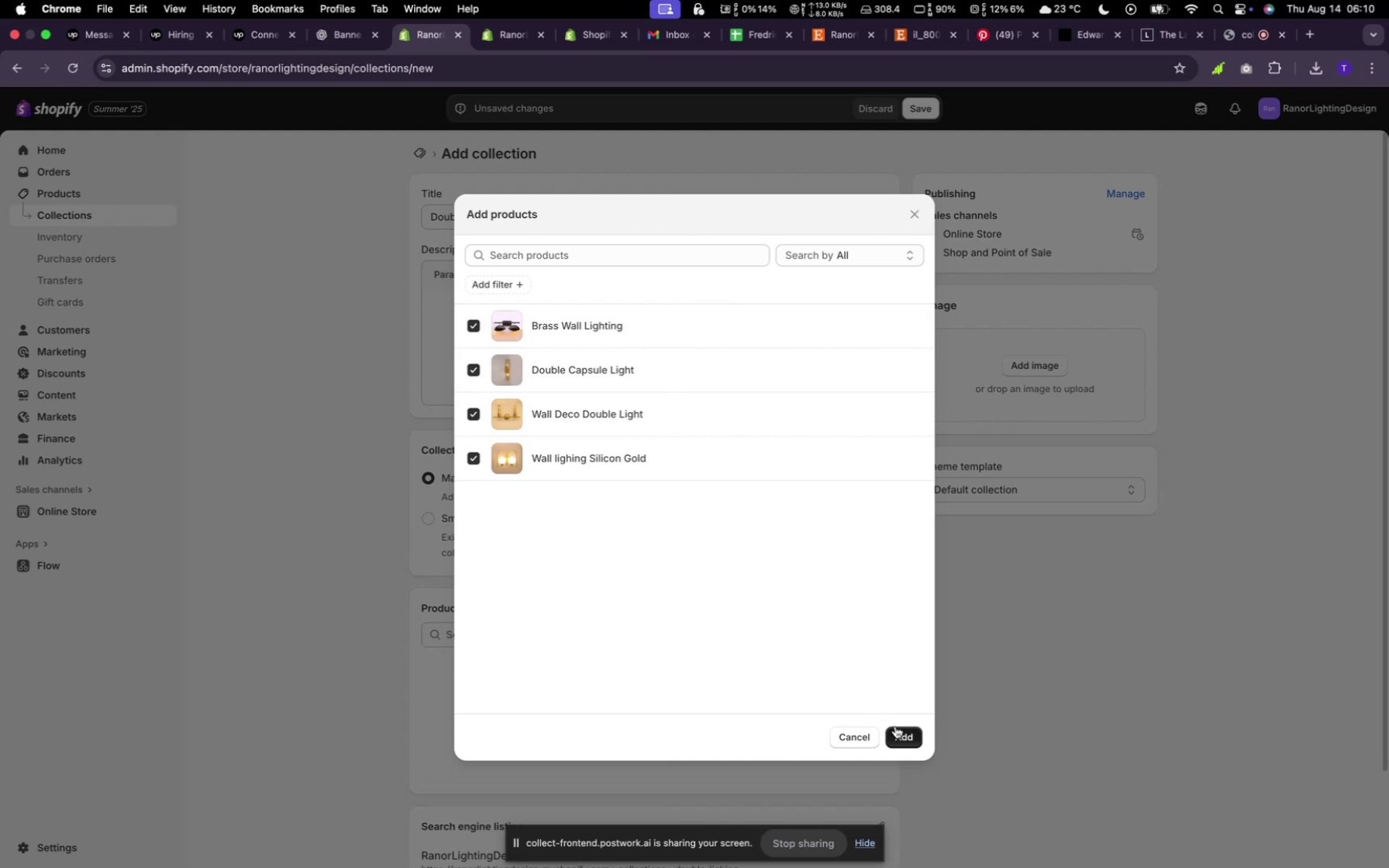 
left_click([925, 106])
 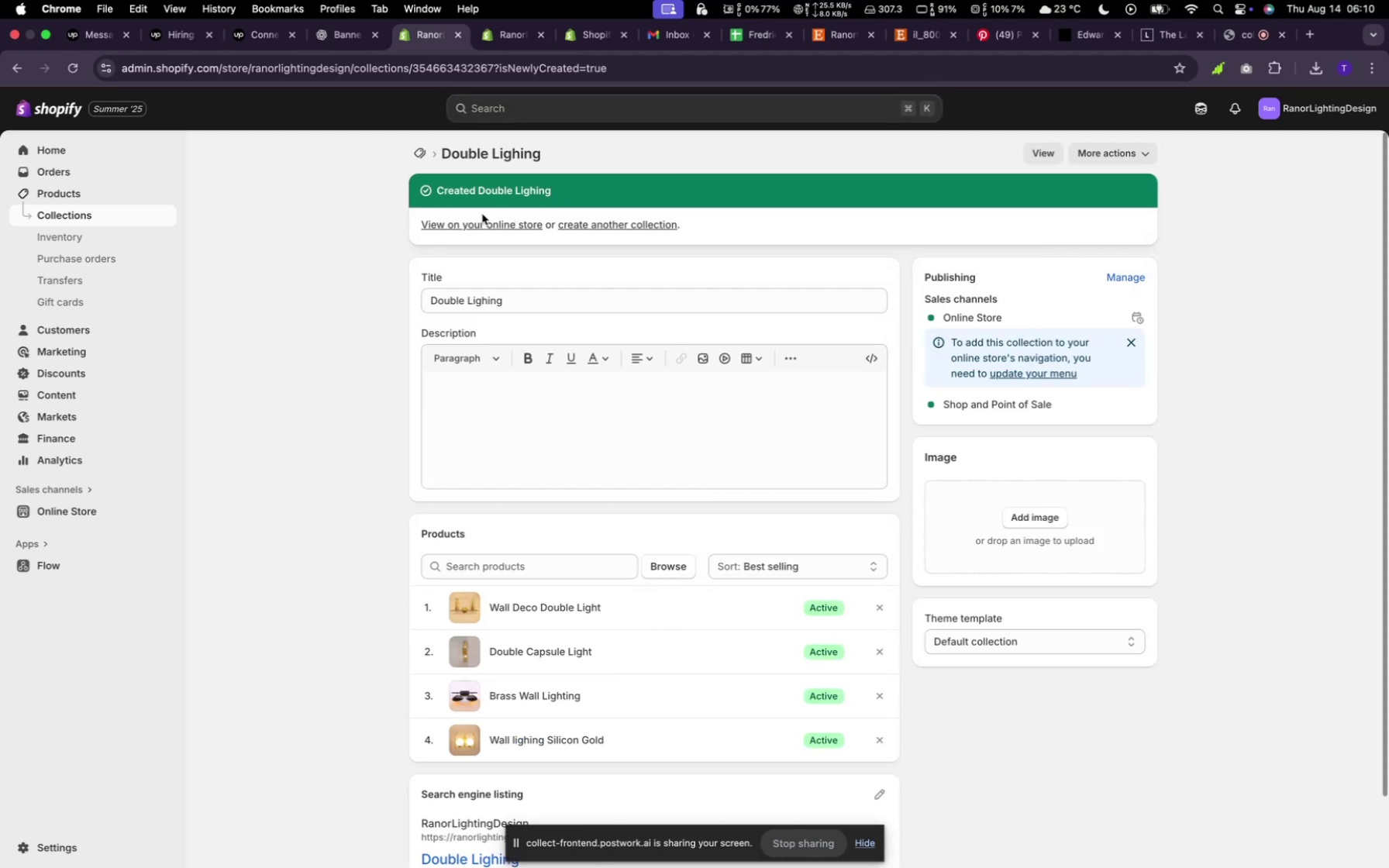 
left_click([424, 156])
 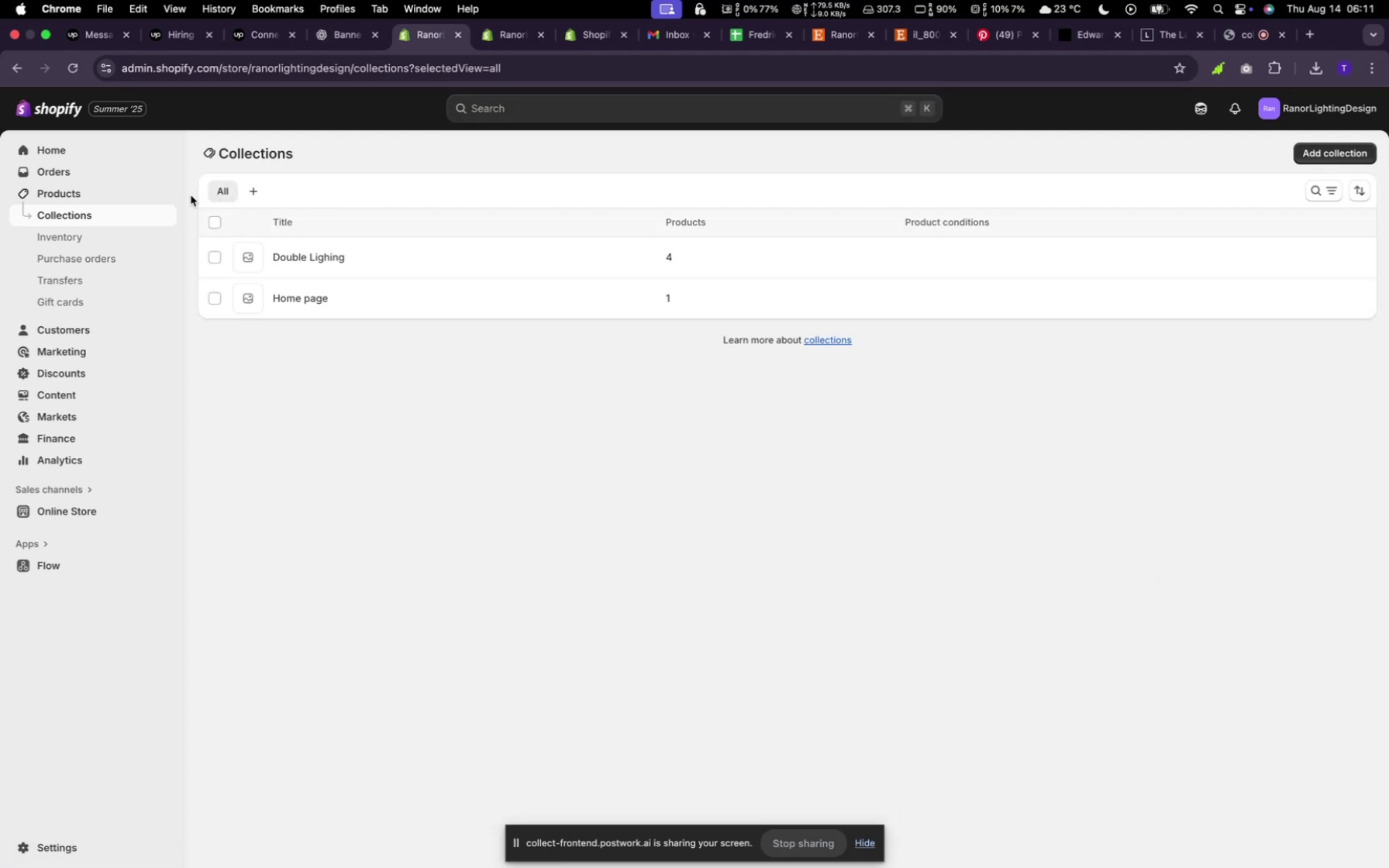 
left_click([46, 192])
 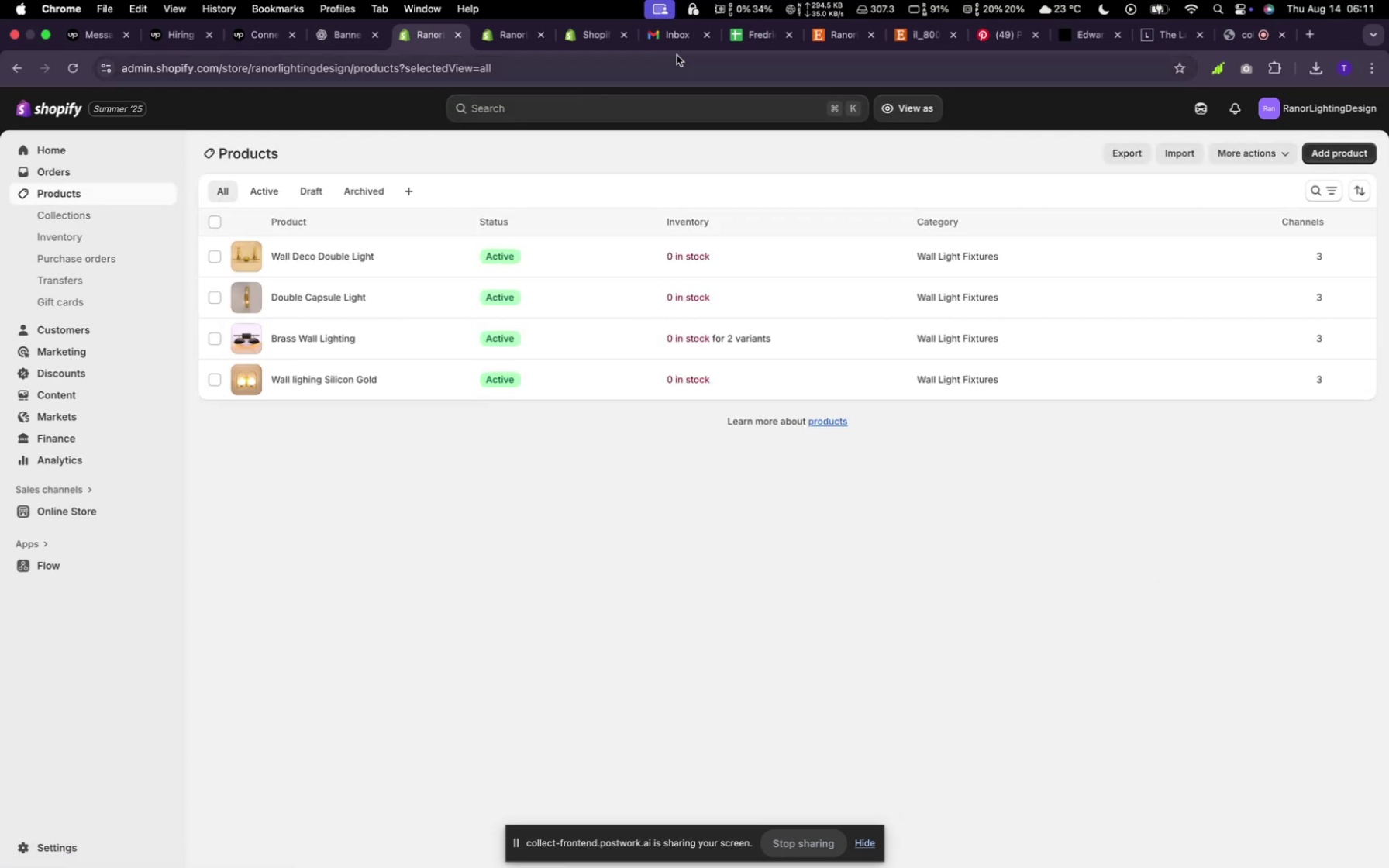 
left_click([829, 32])
 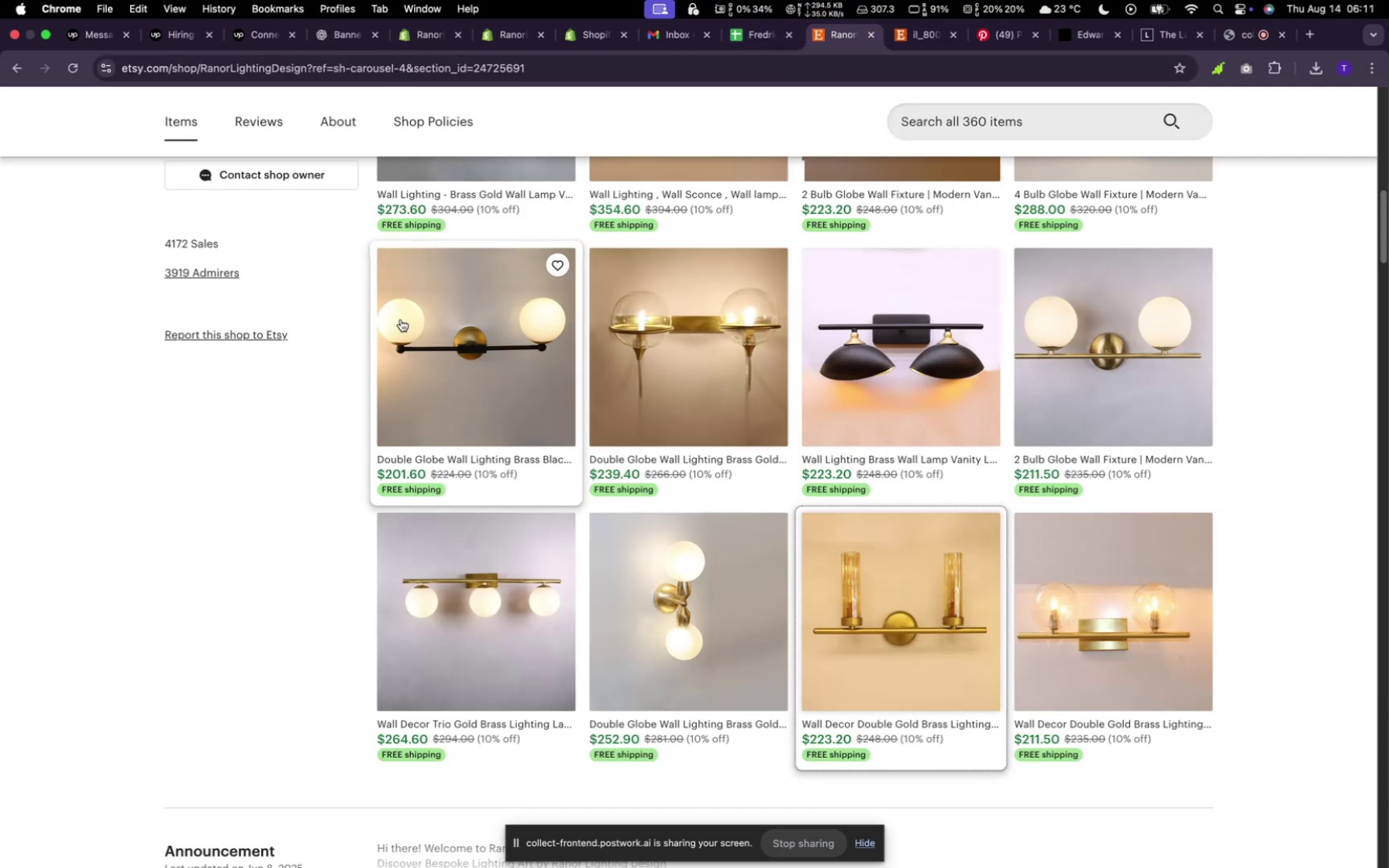 
scroll: coordinate [388, 338], scroll_direction: up, amount: 20.0
 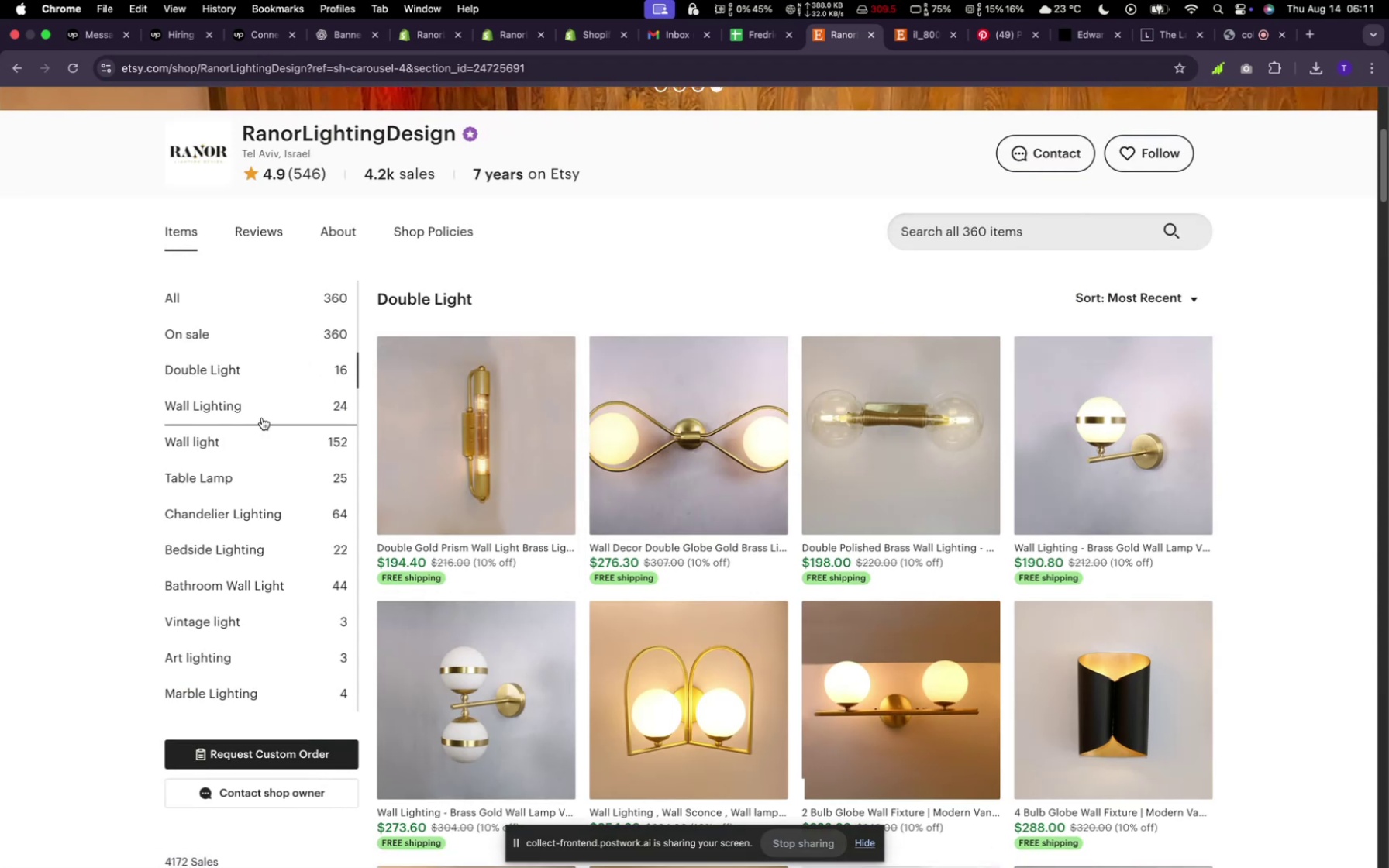 
left_click([262, 436])
 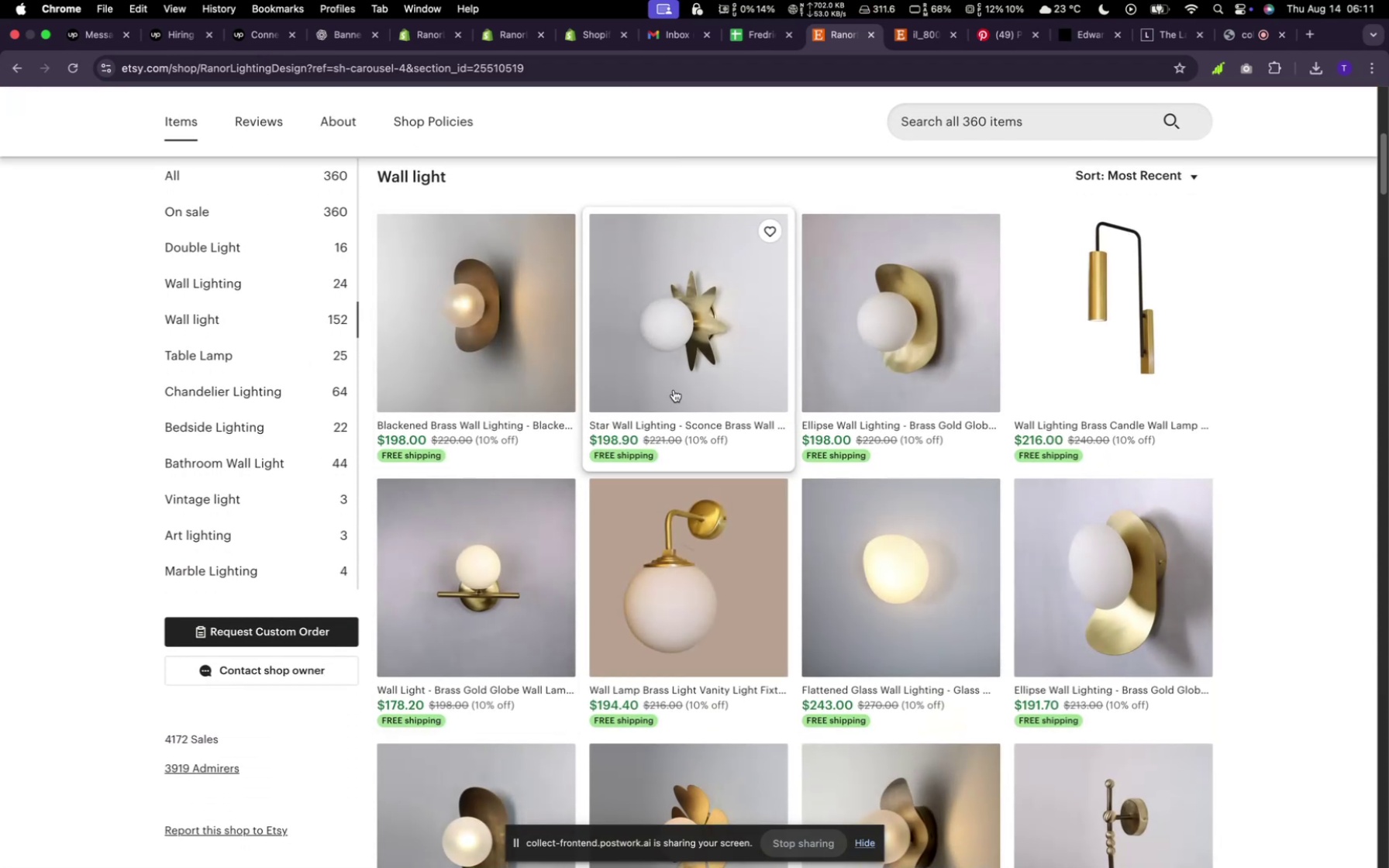 
wait(5.28)
 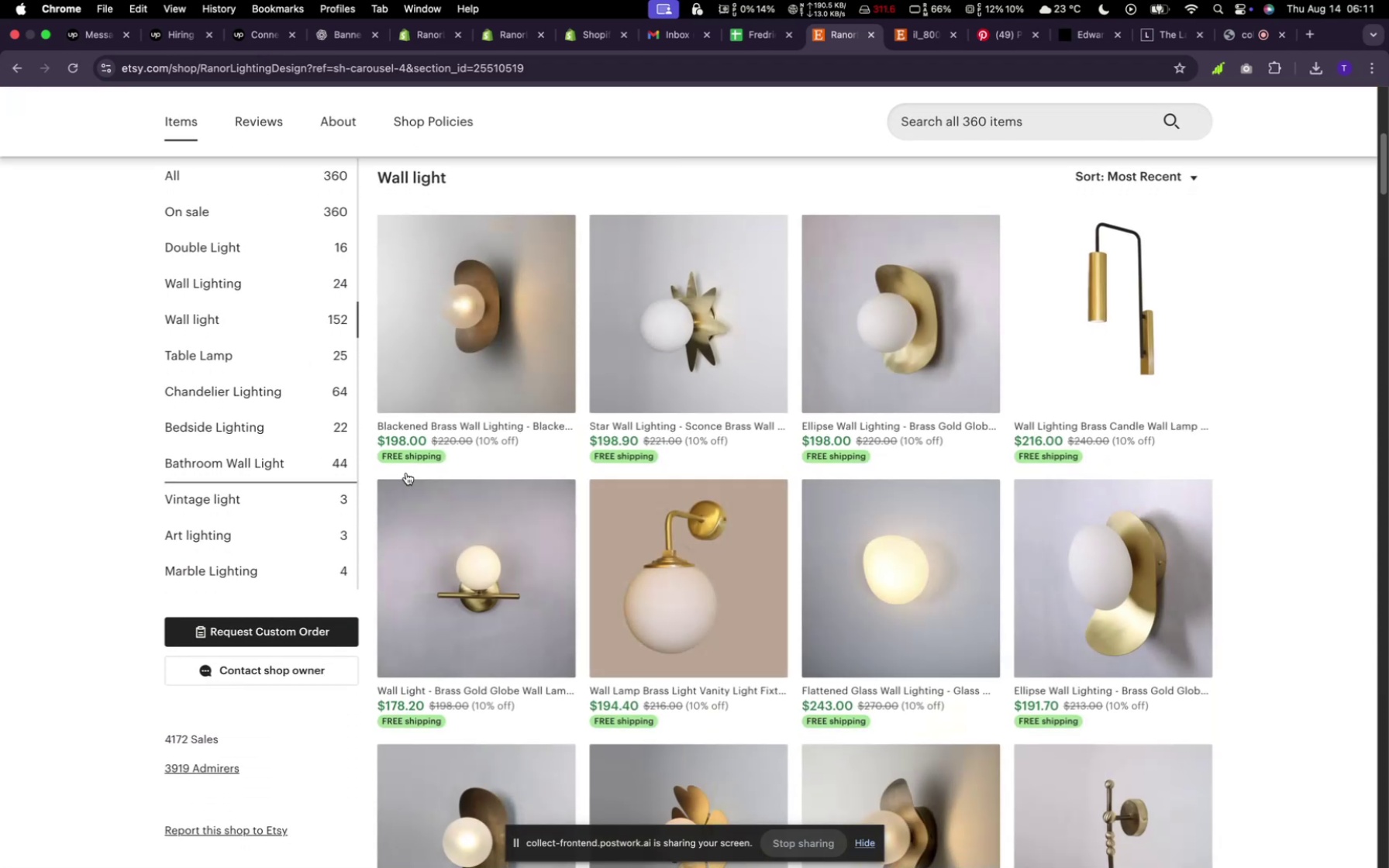 
scroll: coordinate [677, 388], scroll_direction: down, amount: 2.0
 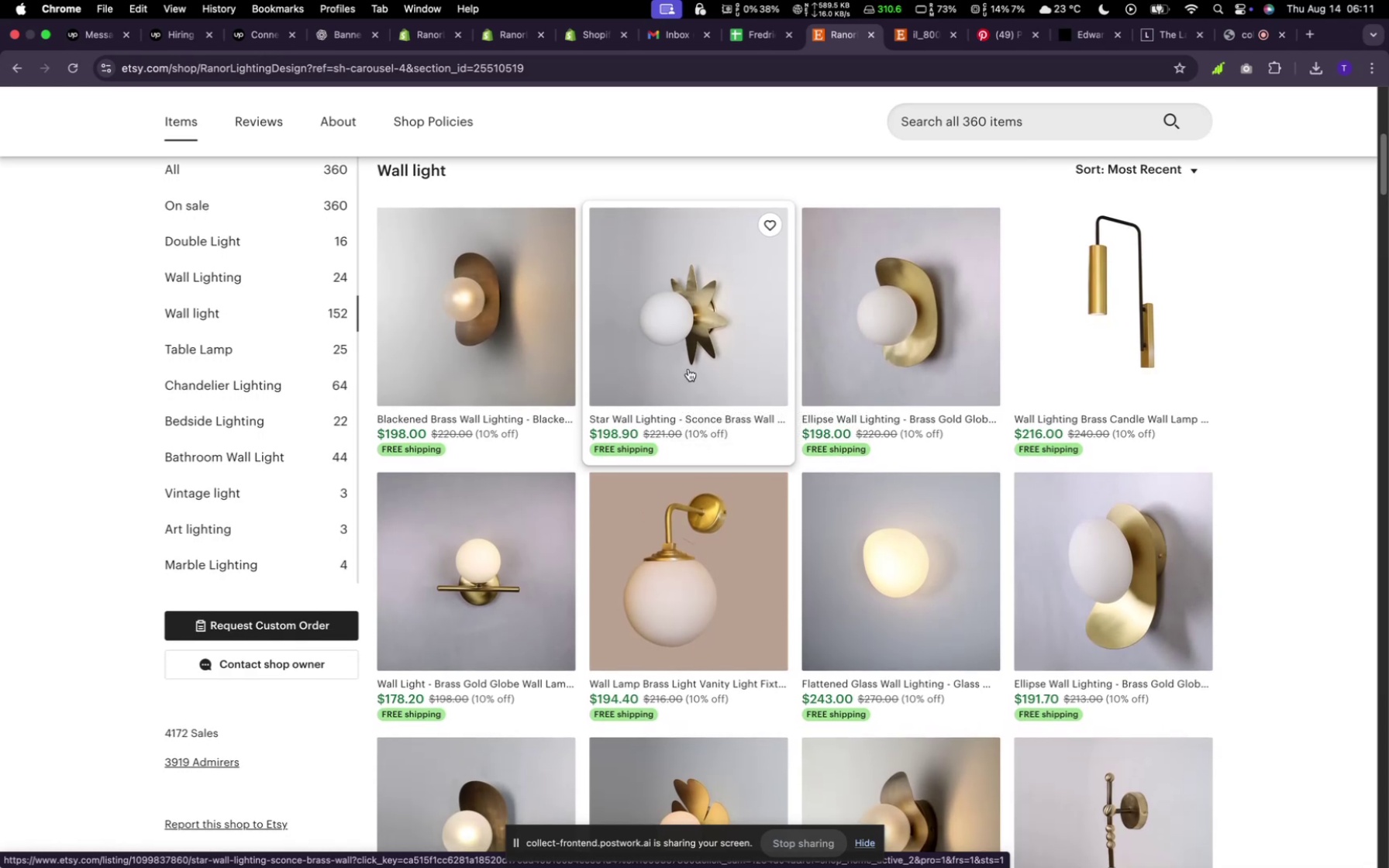 
right_click([691, 363])
 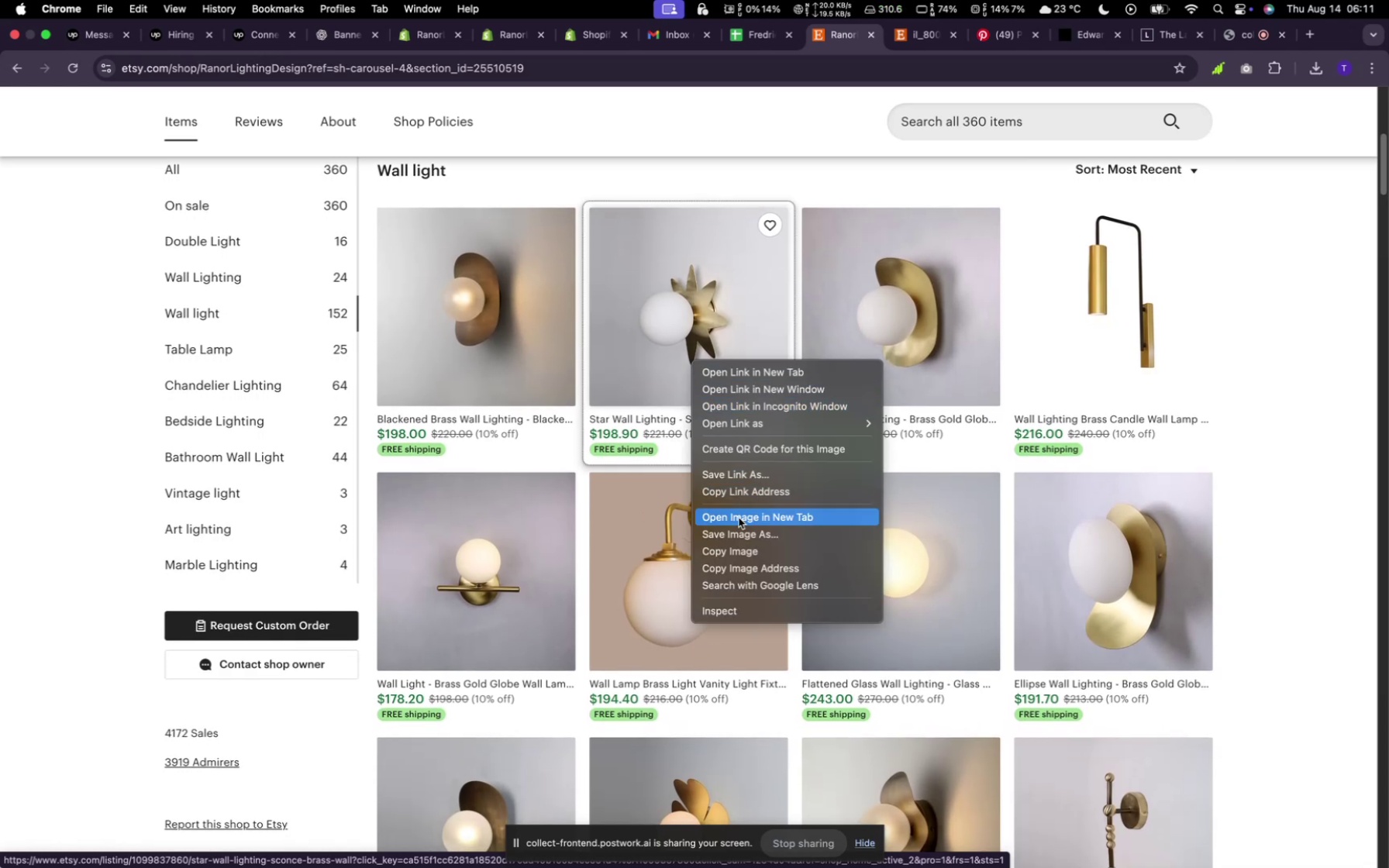 
left_click([736, 534])
 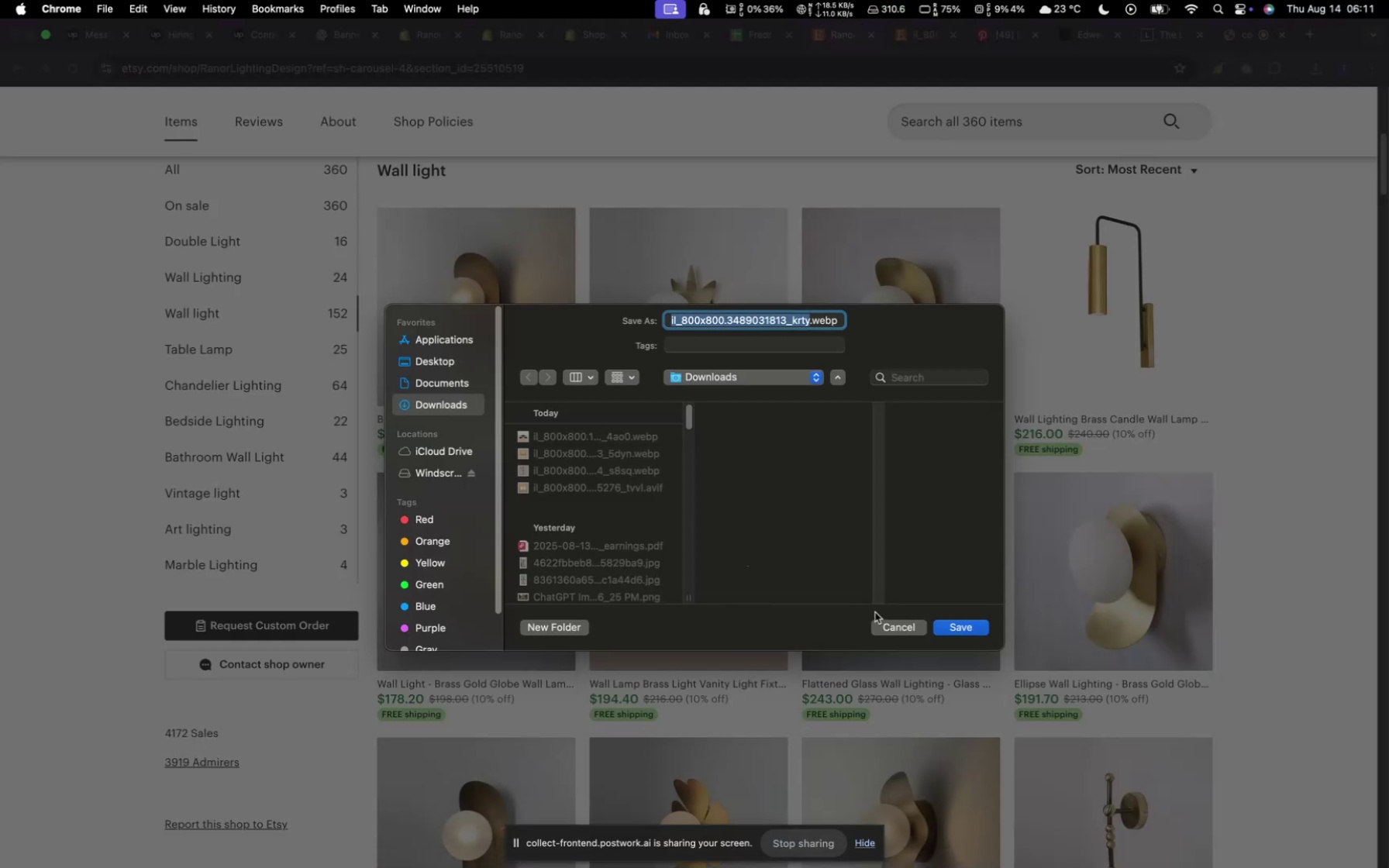 
left_click([946, 627])
 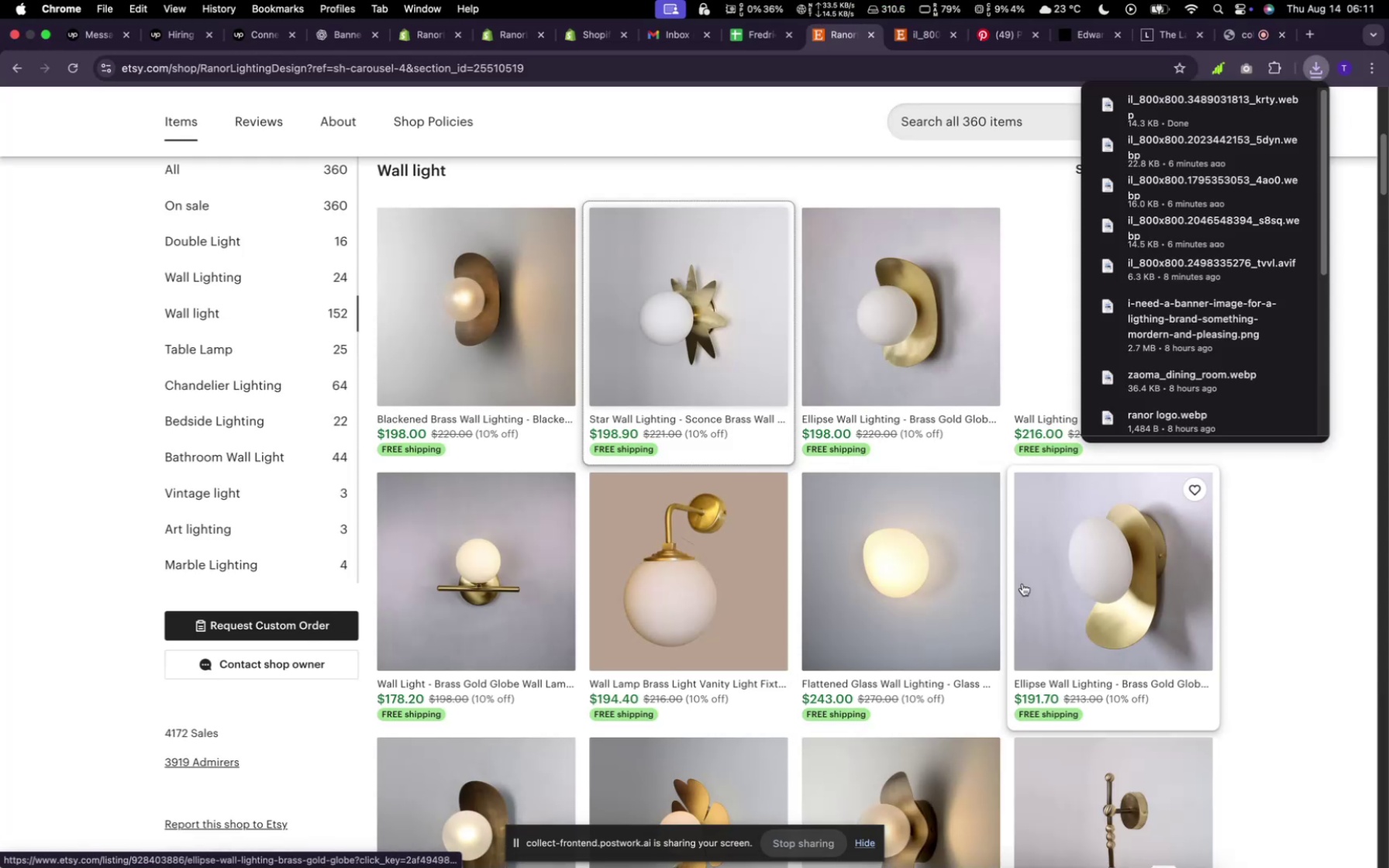 
scroll: coordinate [1022, 583], scroll_direction: down, amount: 6.0
 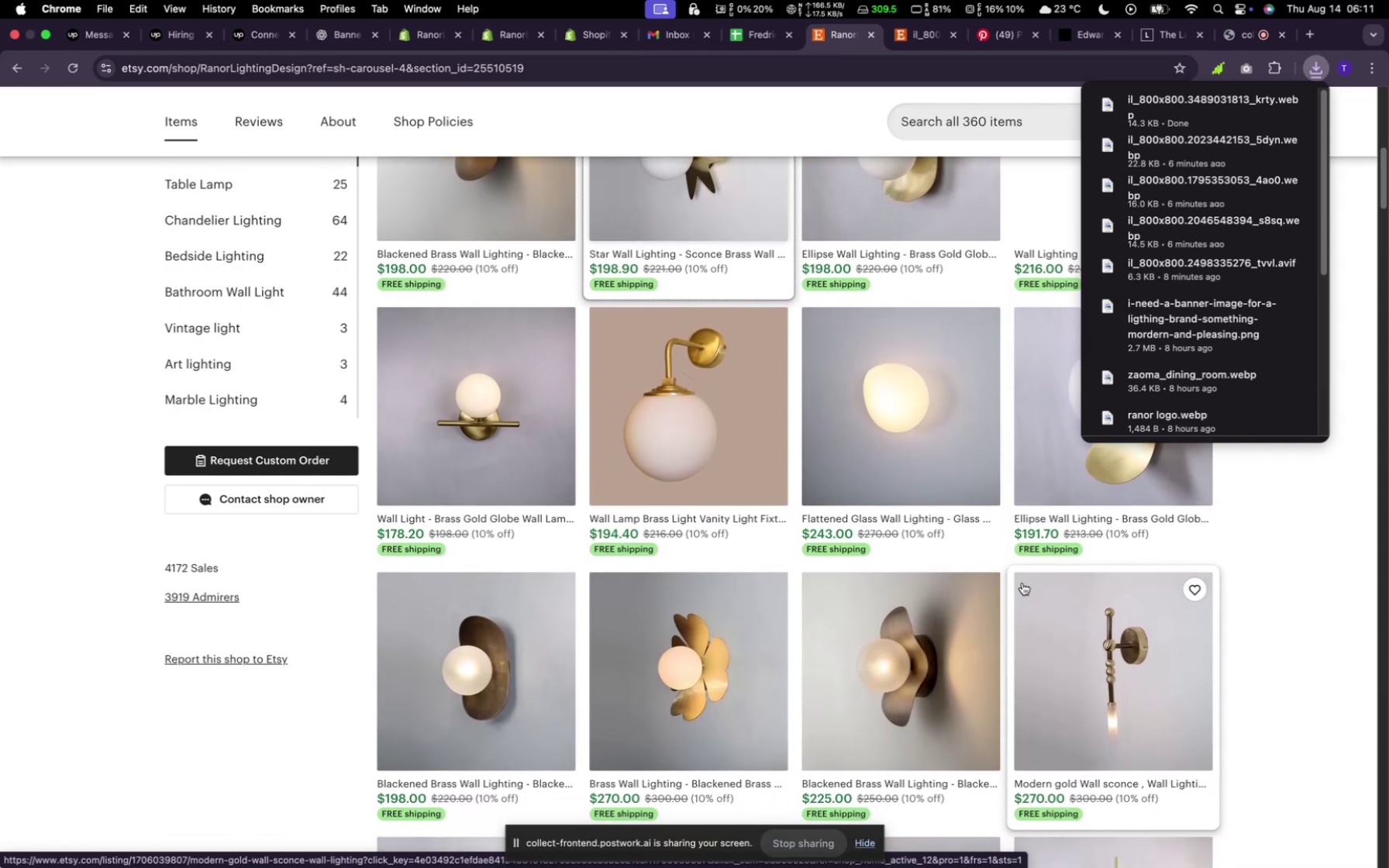 
scroll: coordinate [1022, 583], scroll_direction: up, amount: 4.0
 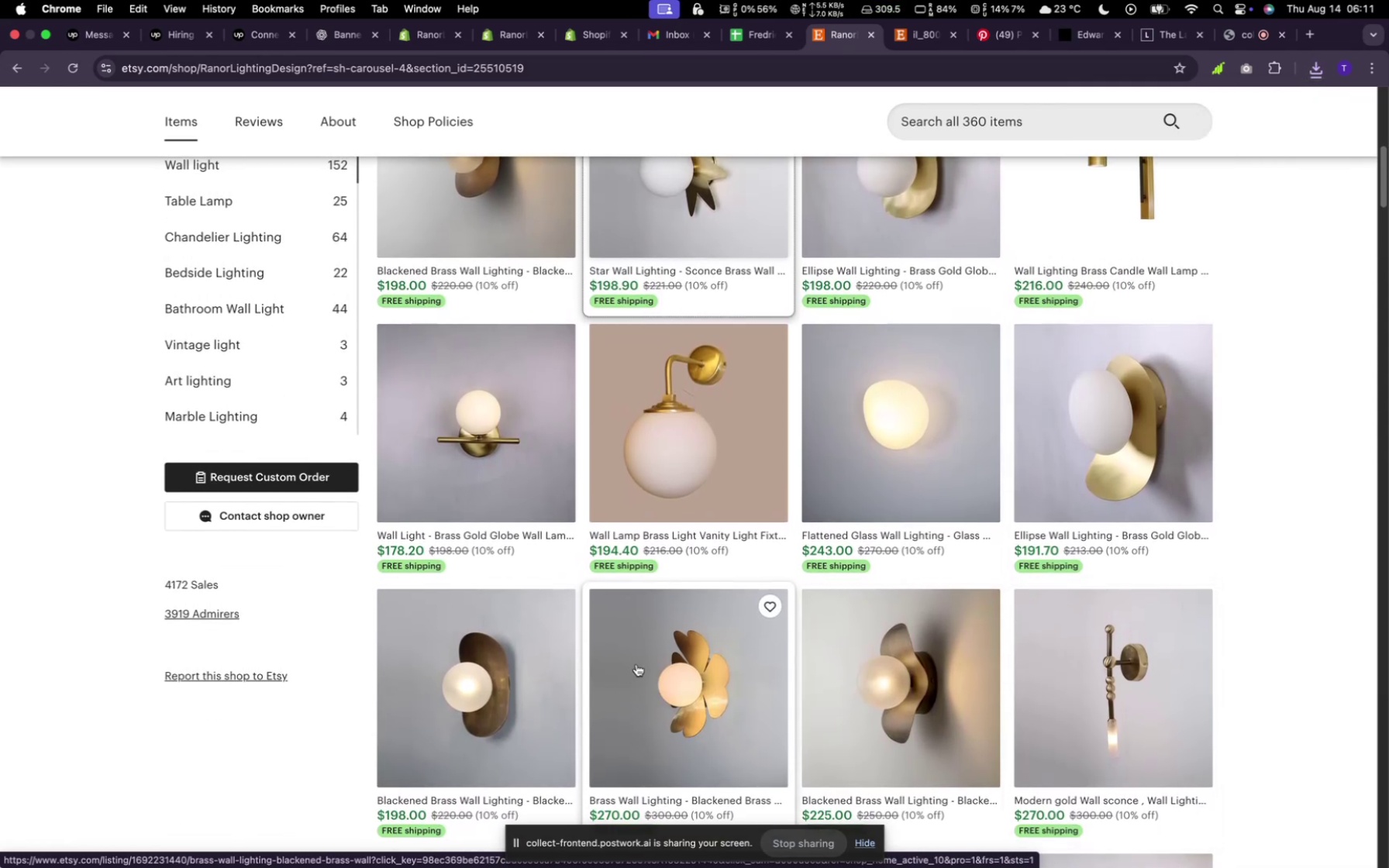 
right_click([652, 667])
 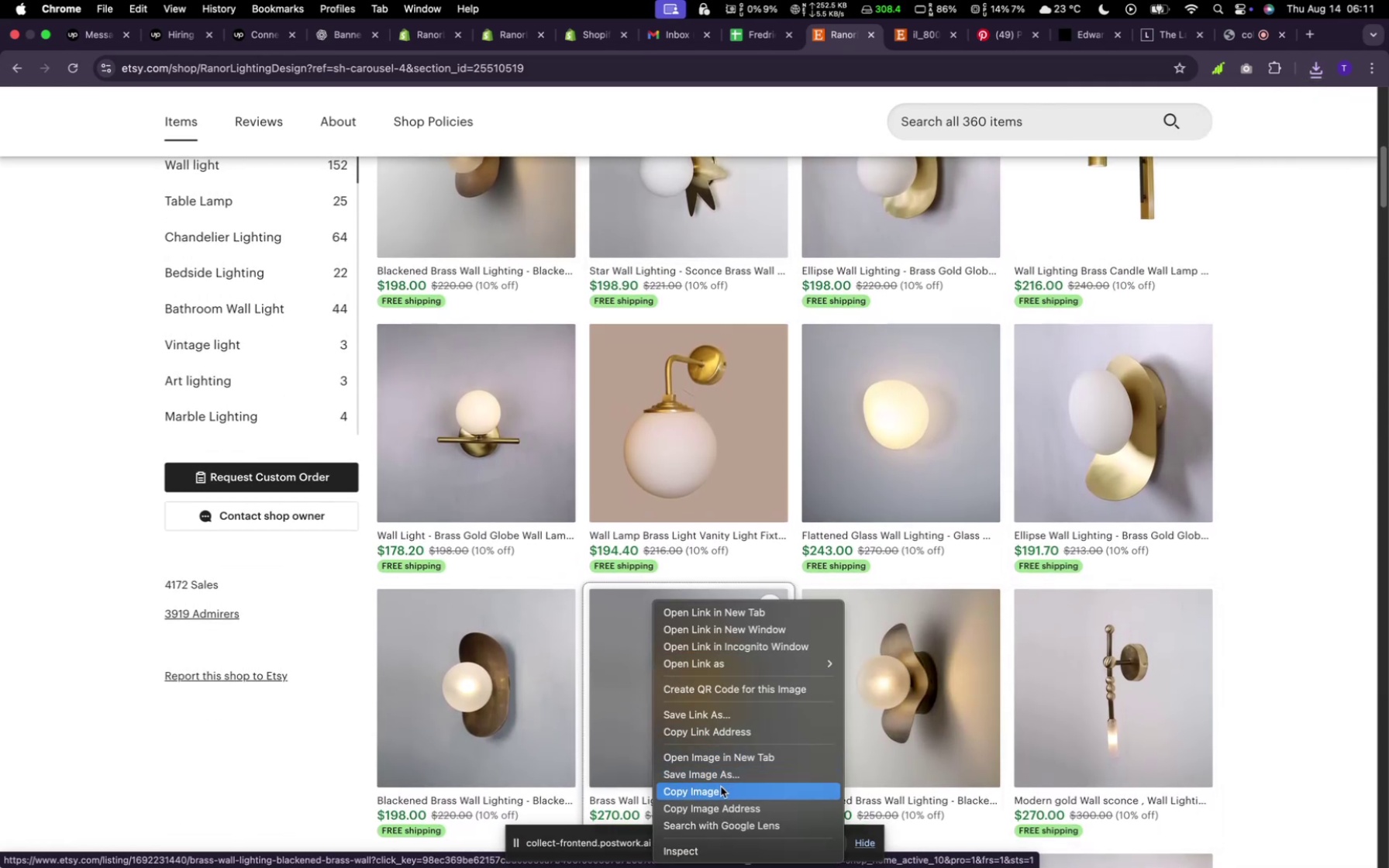 
left_click([720, 774])
 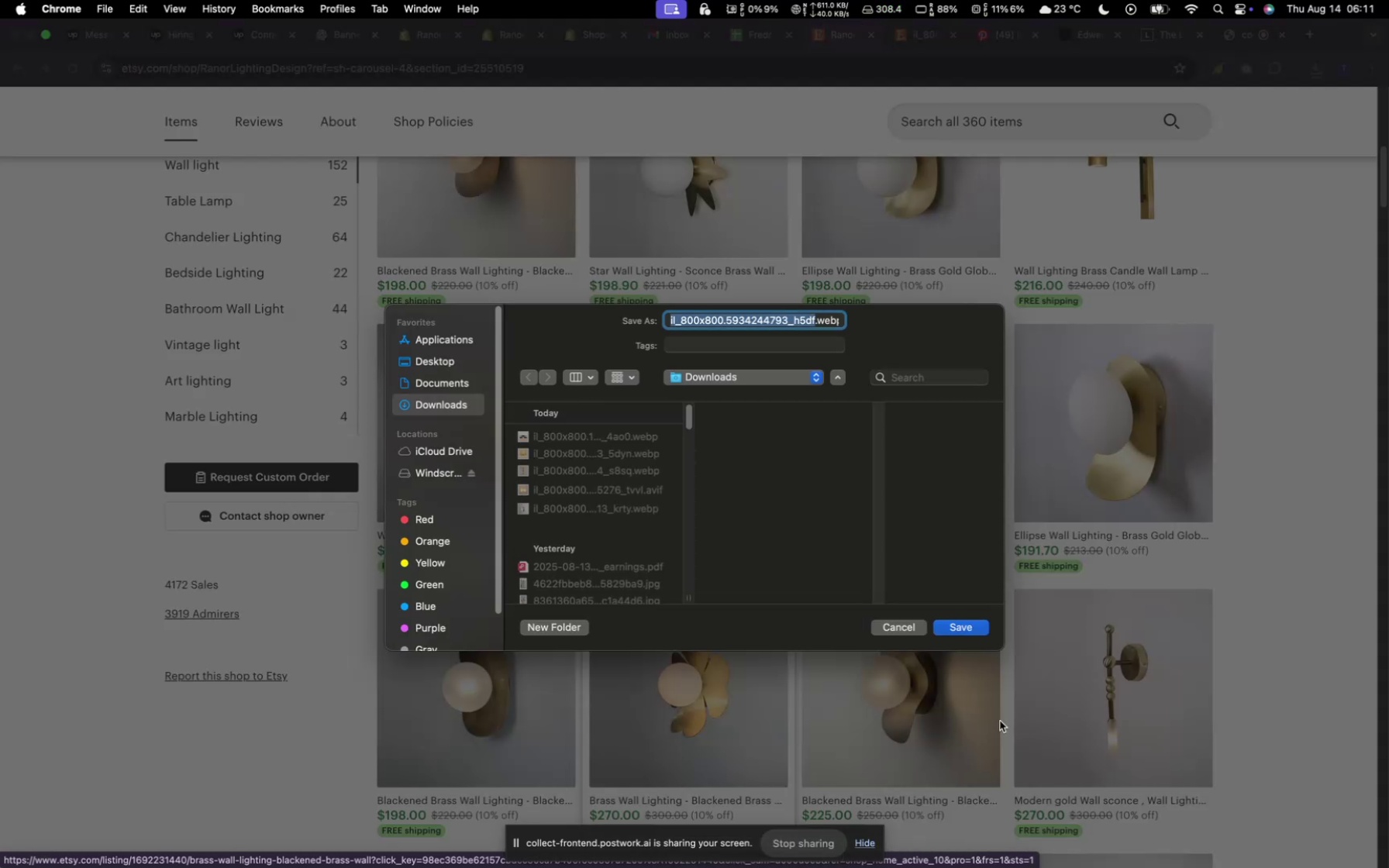 
left_click([964, 627])
 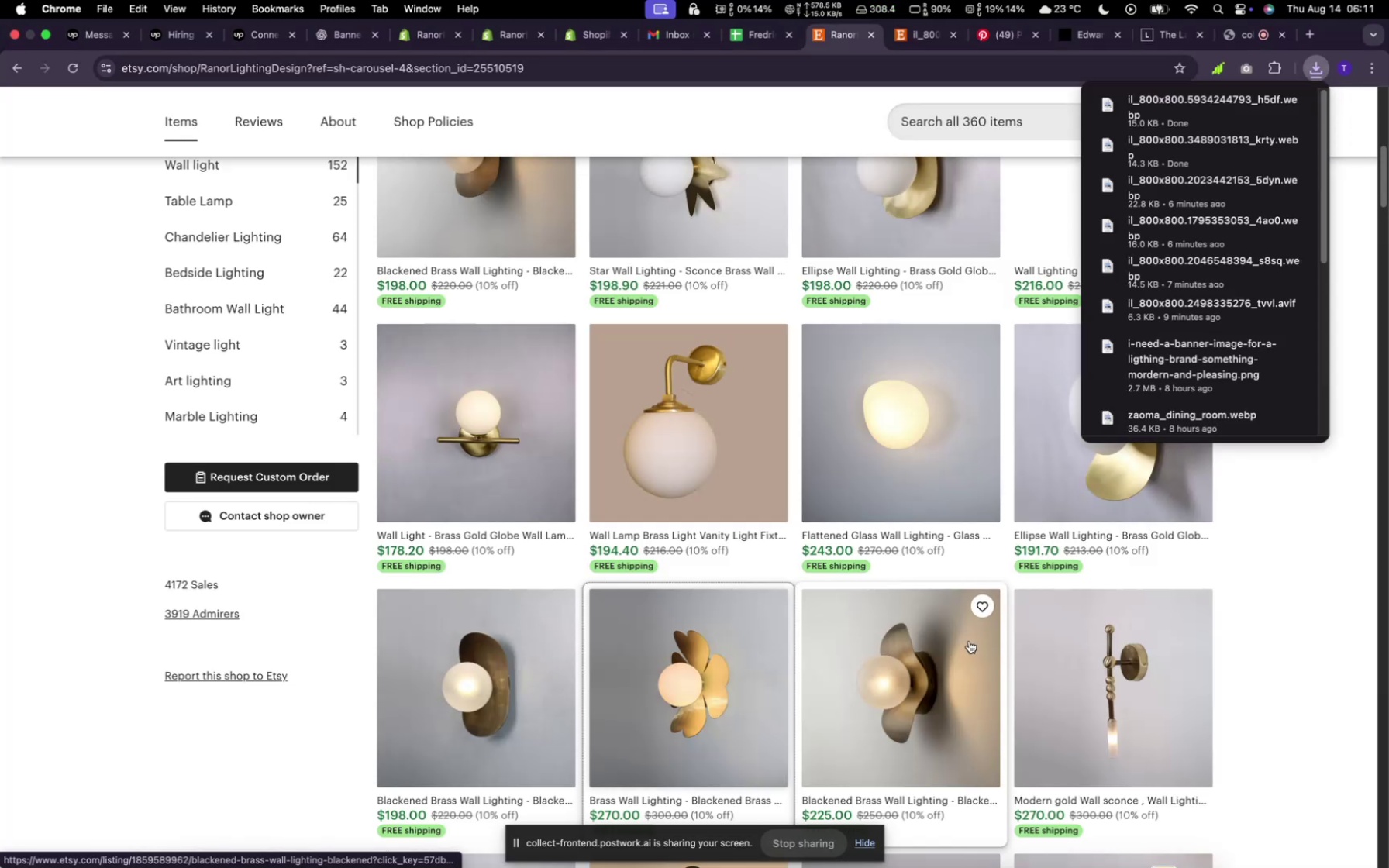 
scroll: coordinate [969, 641], scroll_direction: down, amount: 26.0
 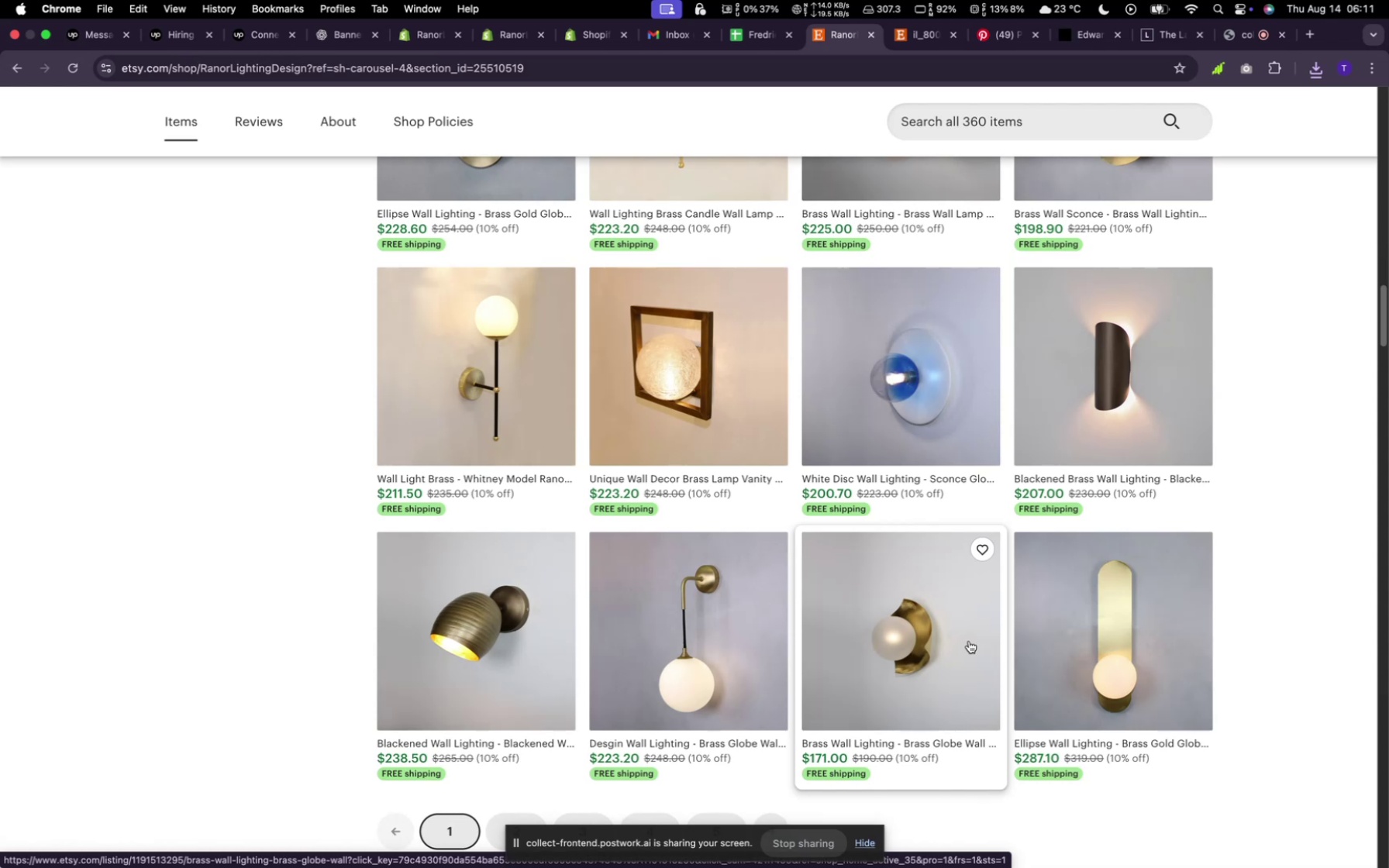 
scroll: coordinate [969, 641], scroll_direction: down, amount: 7.0
 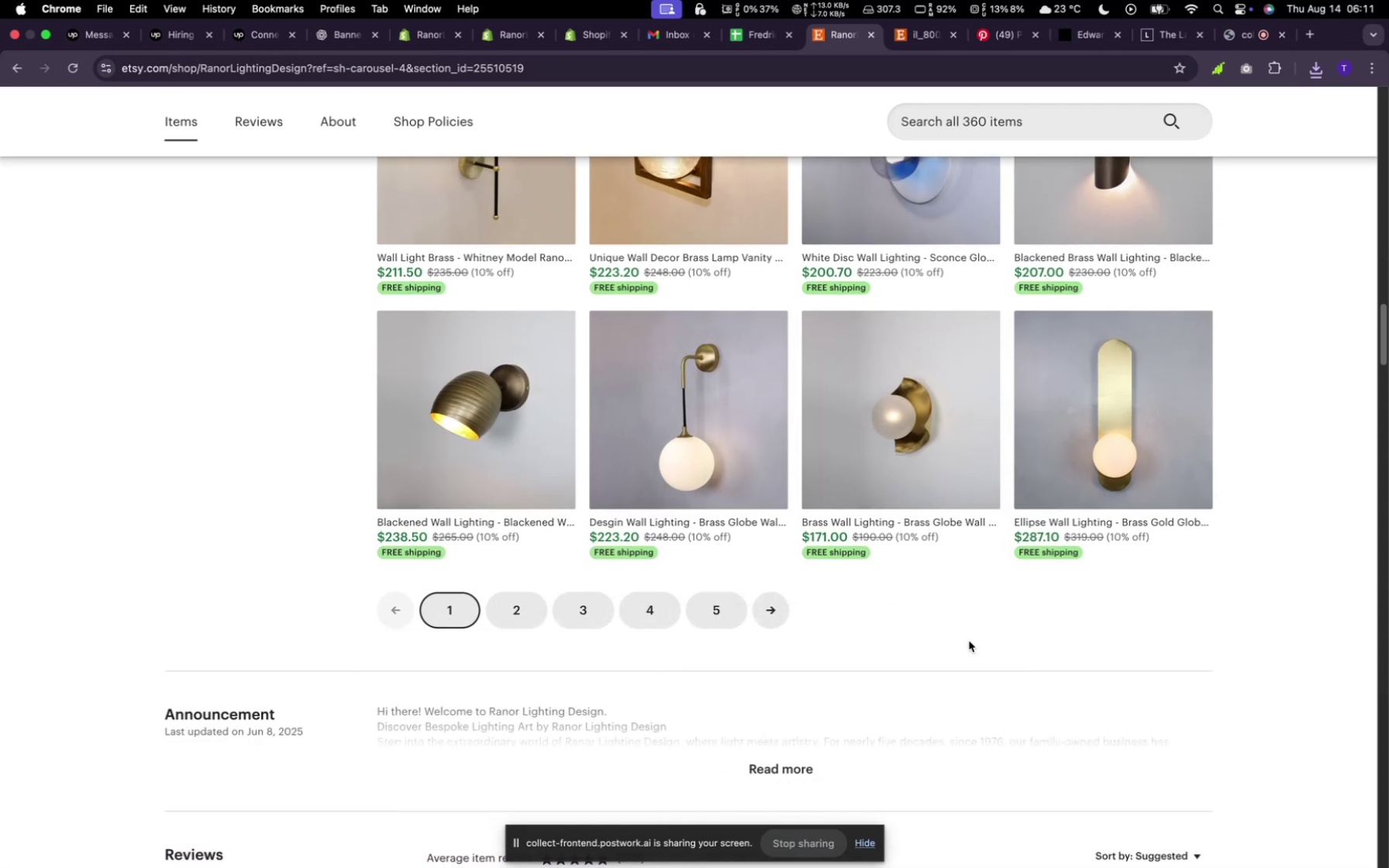 
scroll: coordinate [969, 640], scroll_direction: up, amount: 64.0
 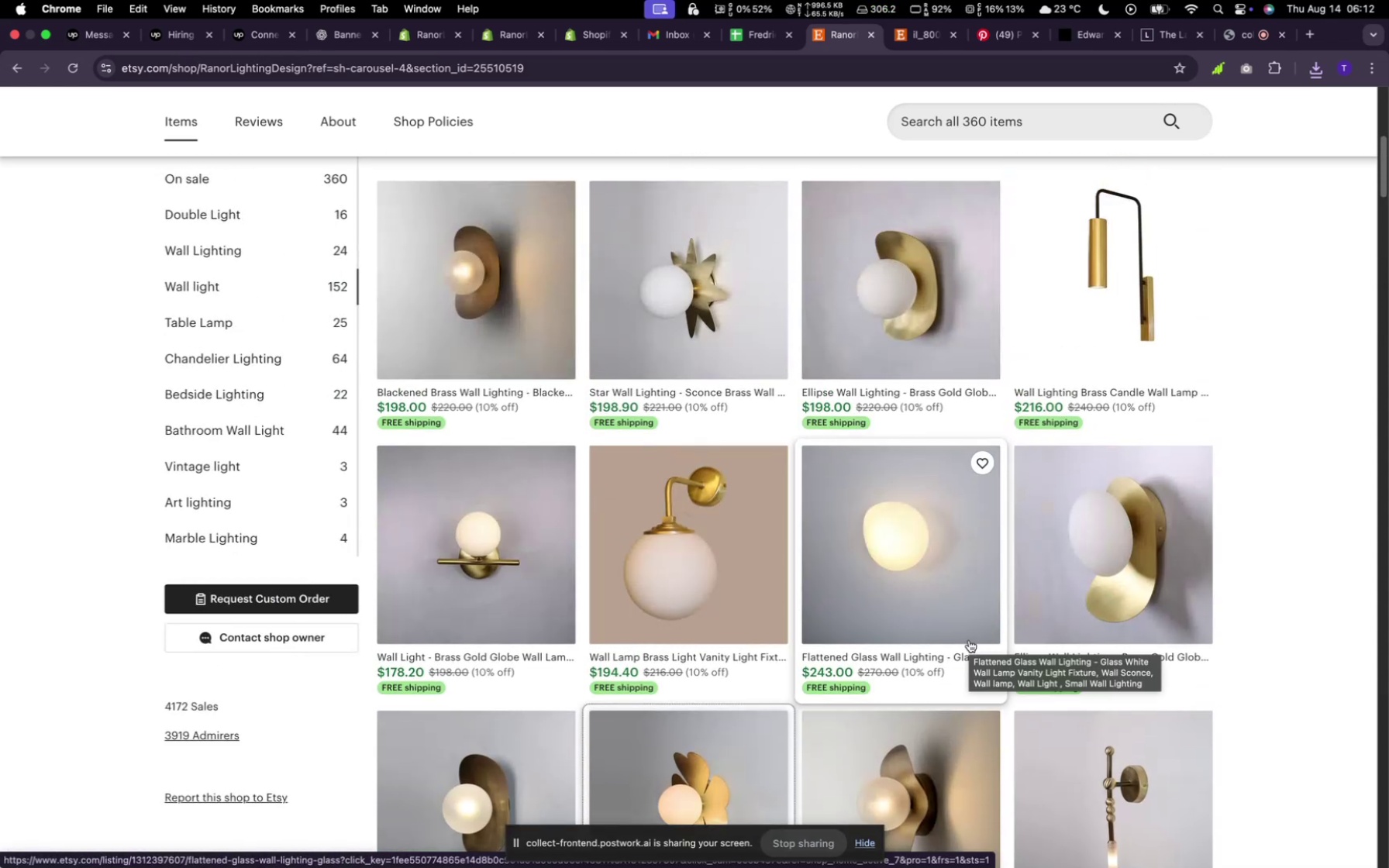 
wait(8.24)
 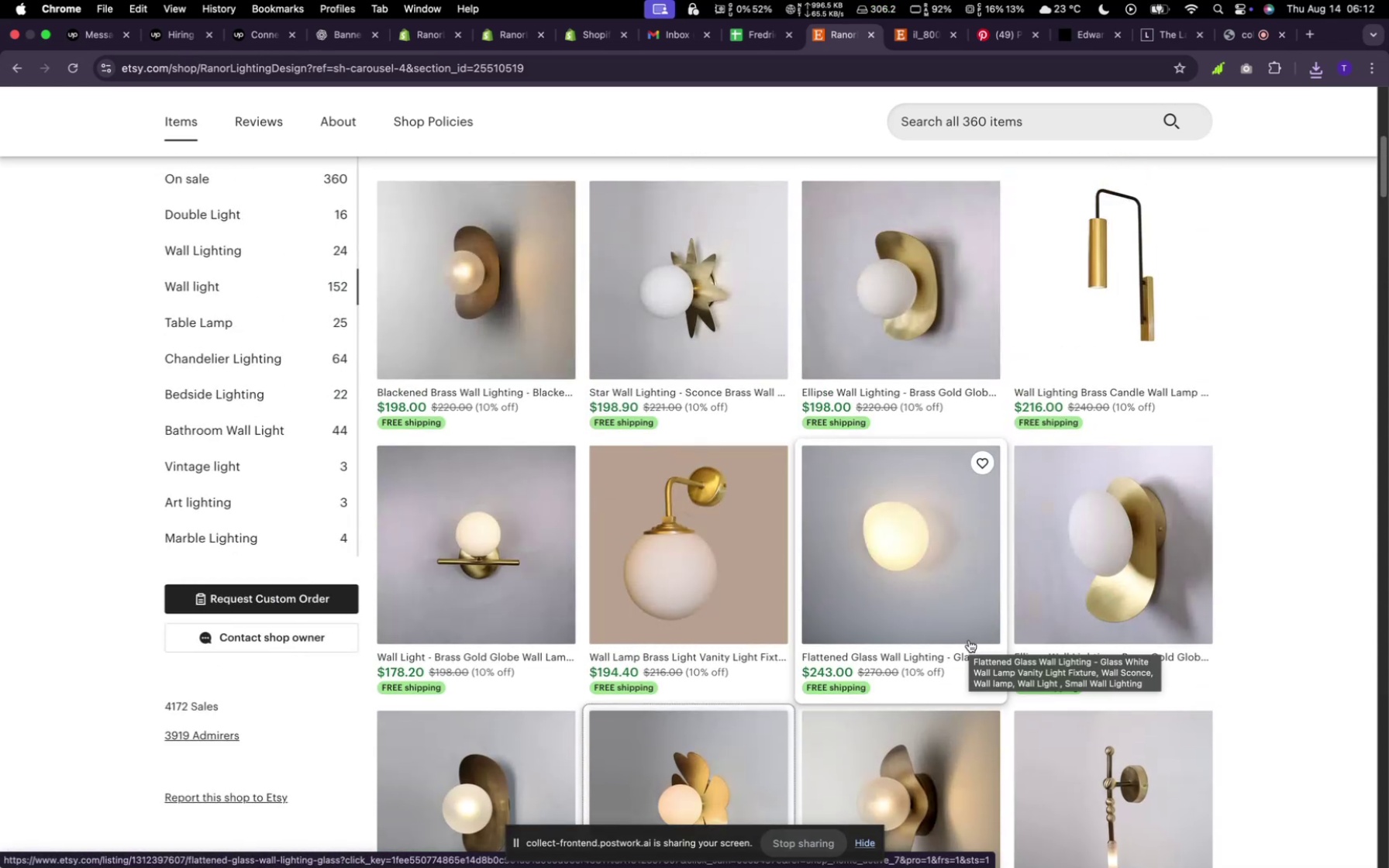 
right_click([908, 577])
 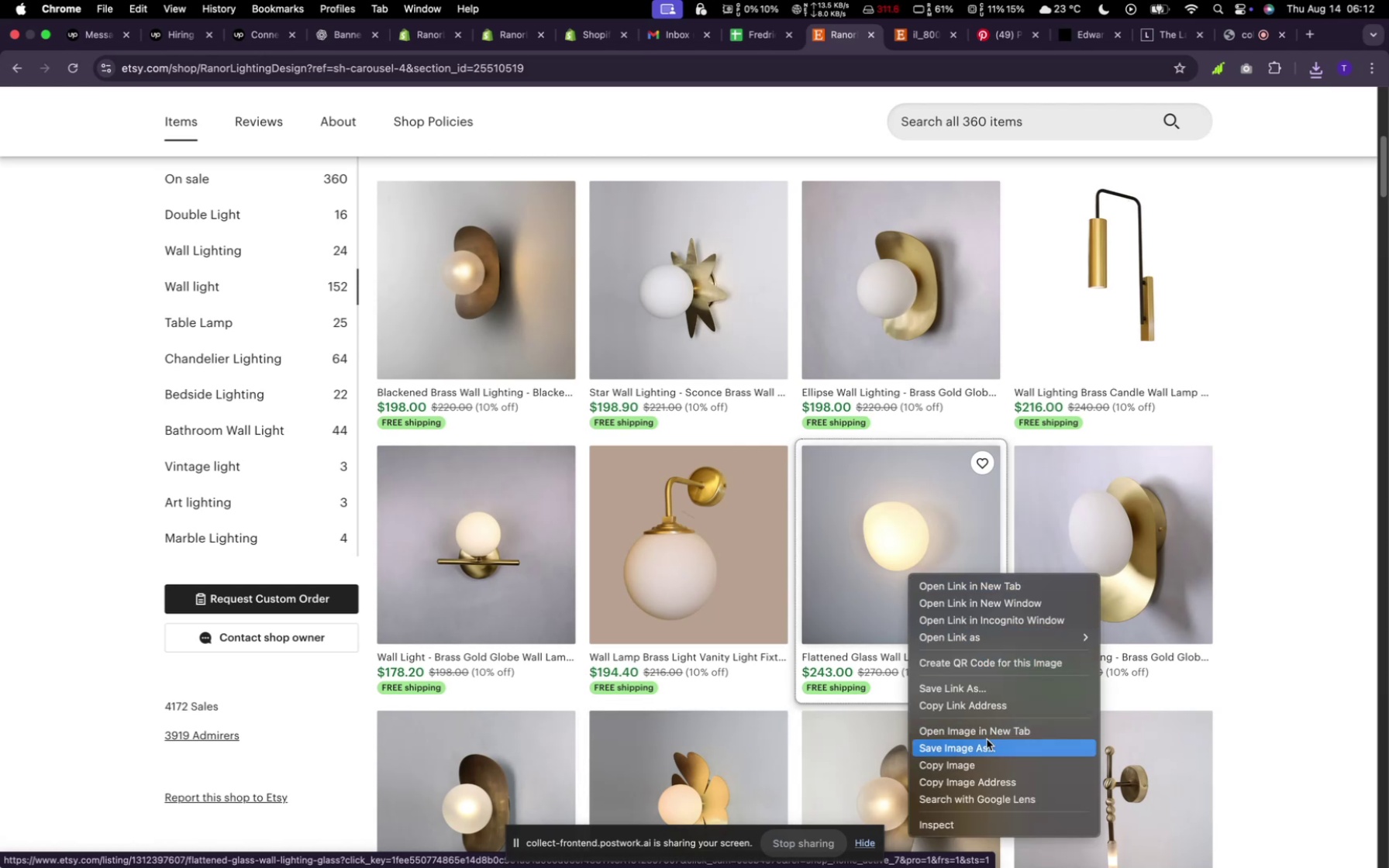 
left_click([987, 739])
 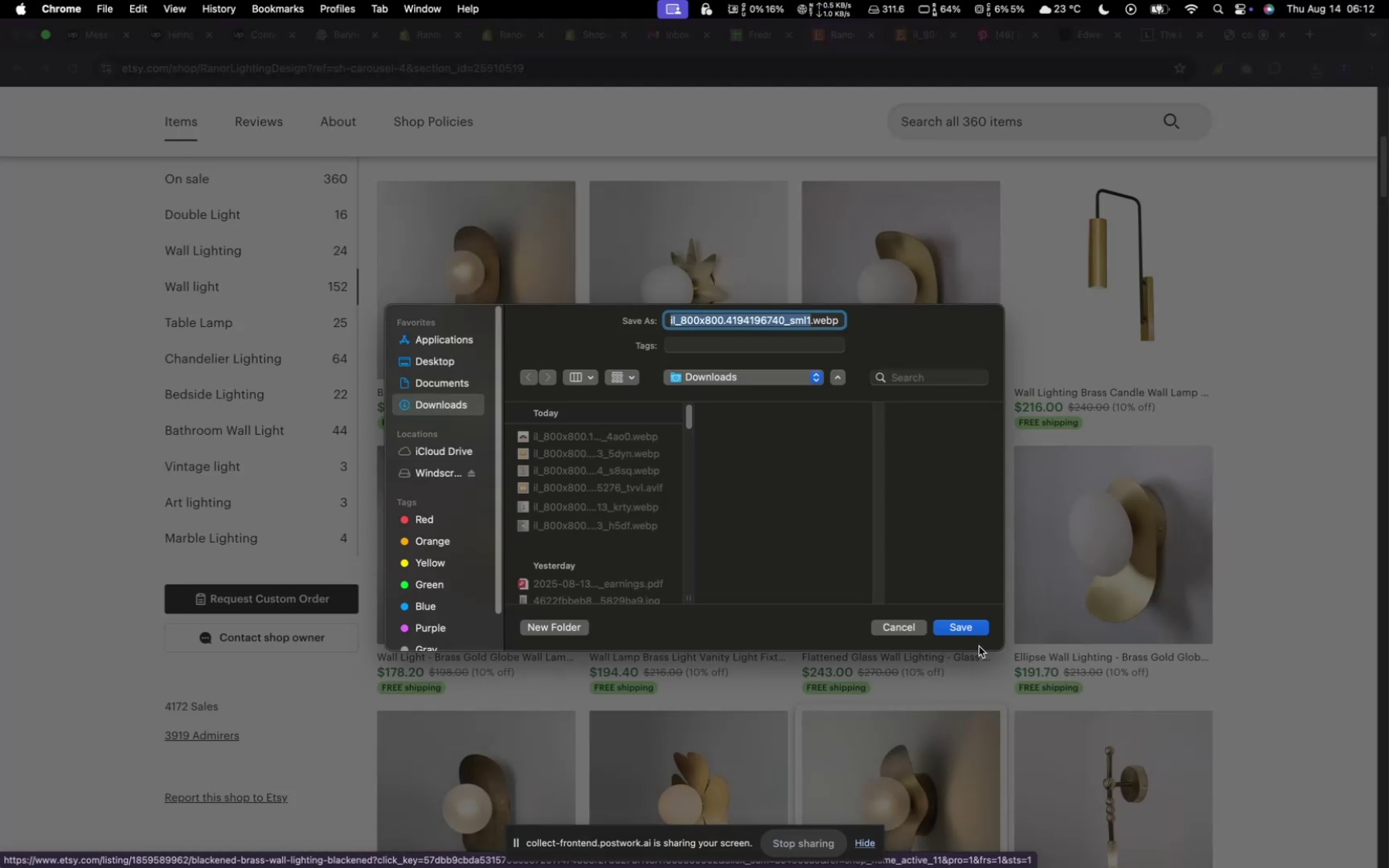 
left_click([976, 625])
 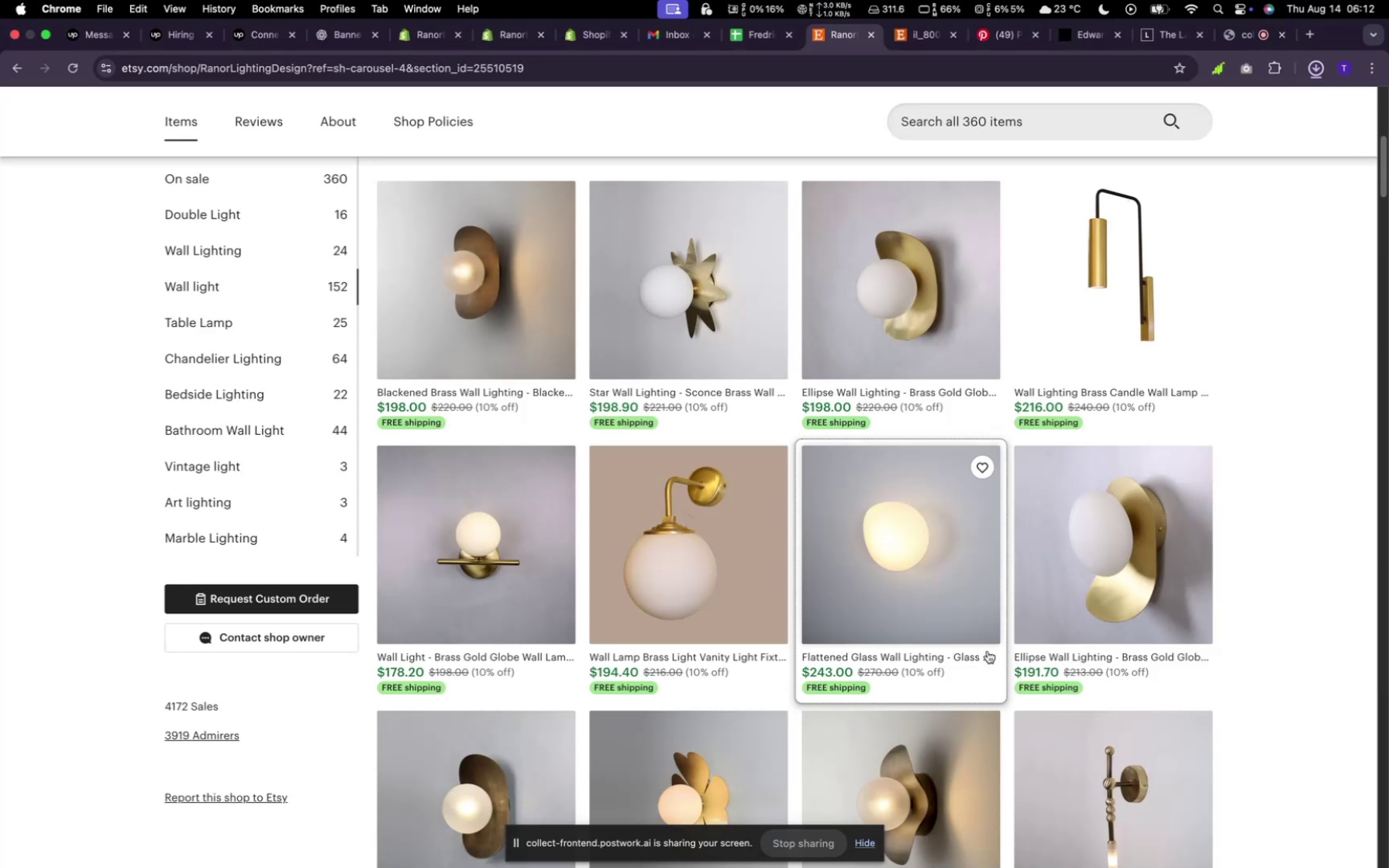 
scroll: coordinate [993, 659], scroll_direction: down, amount: 13.0
 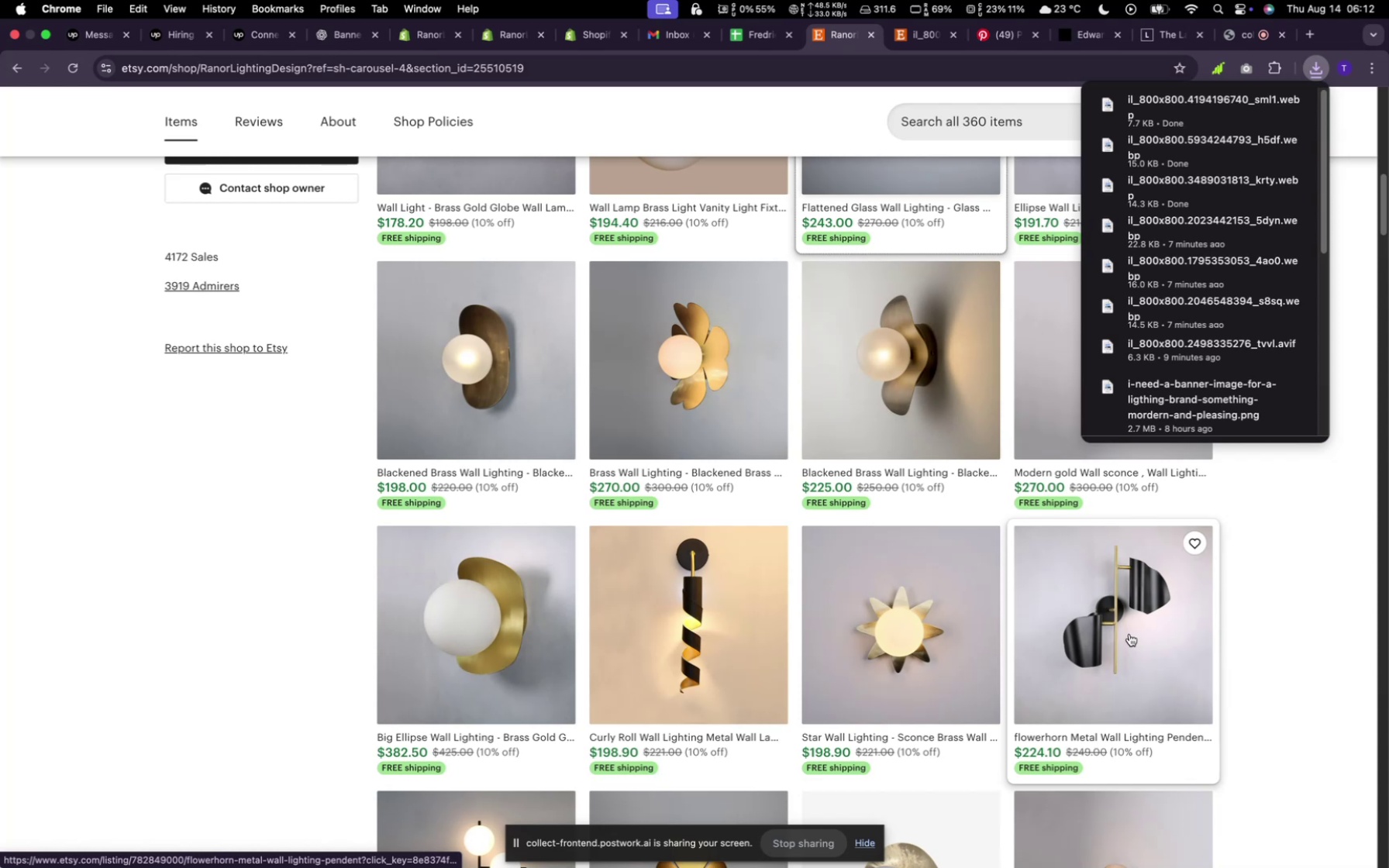 
right_click([1129, 634])
 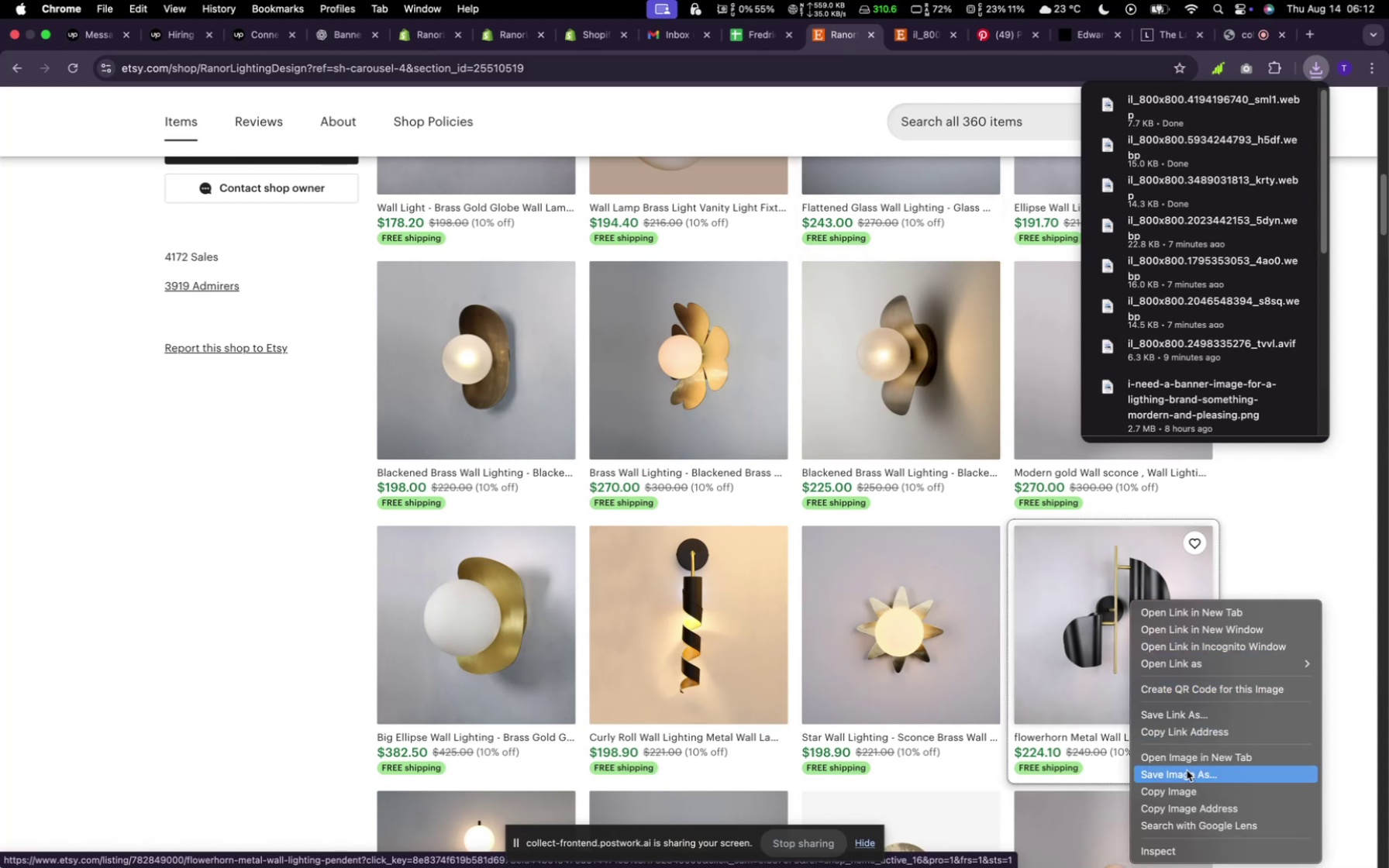 
left_click([1187, 773])
 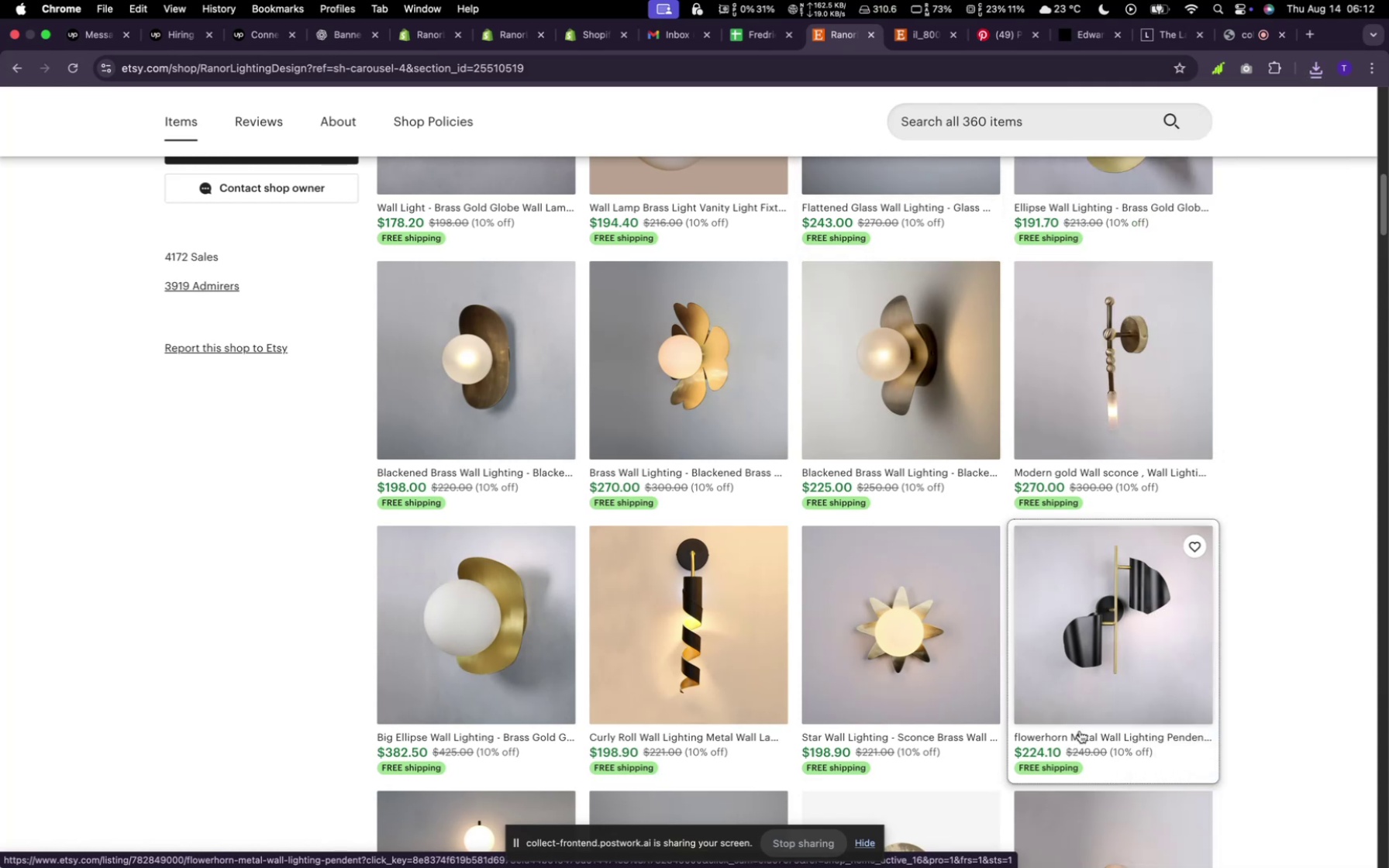 
scroll: coordinate [1070, 722], scroll_direction: down, amount: 7.0
 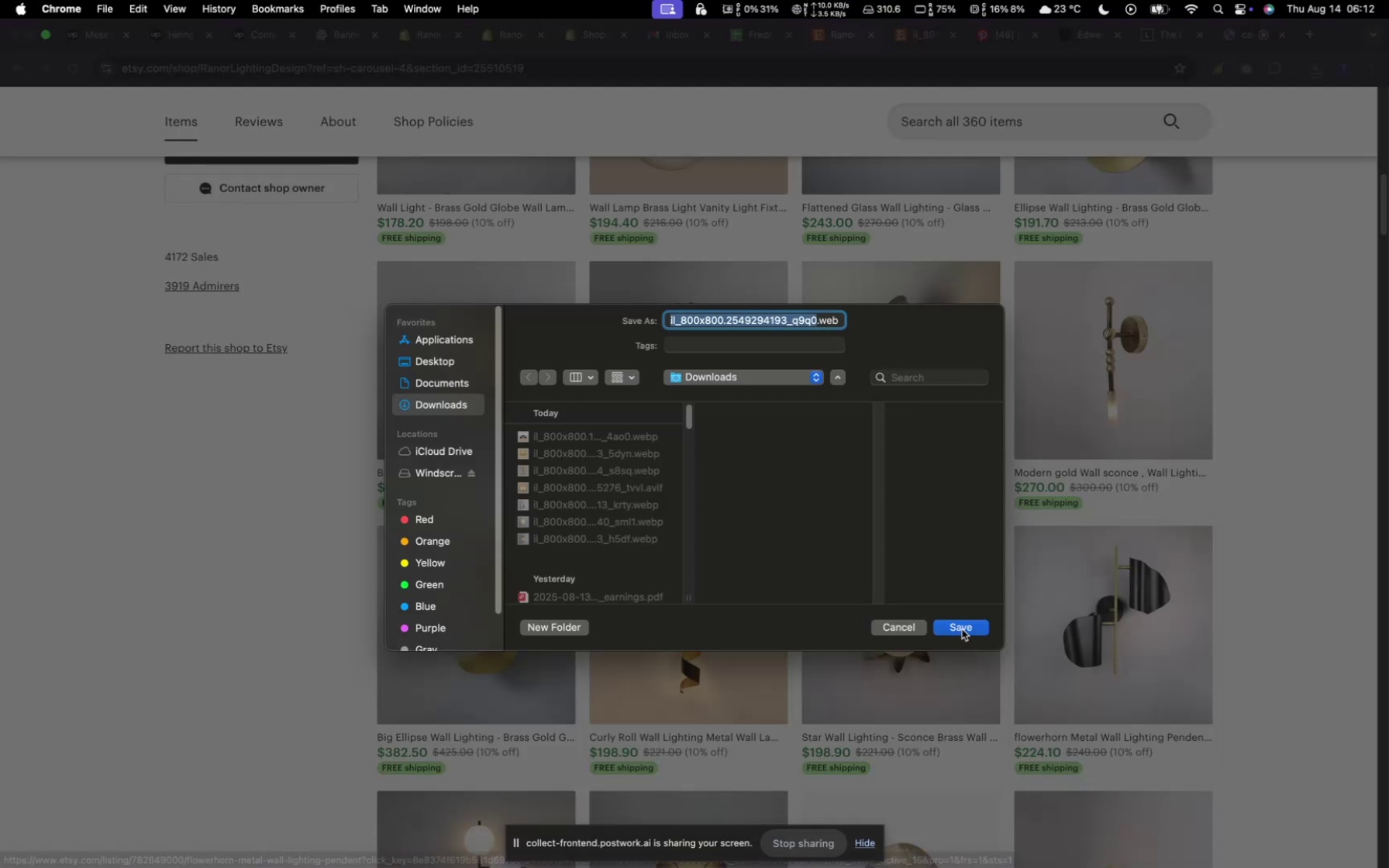 
left_click([963, 628])
 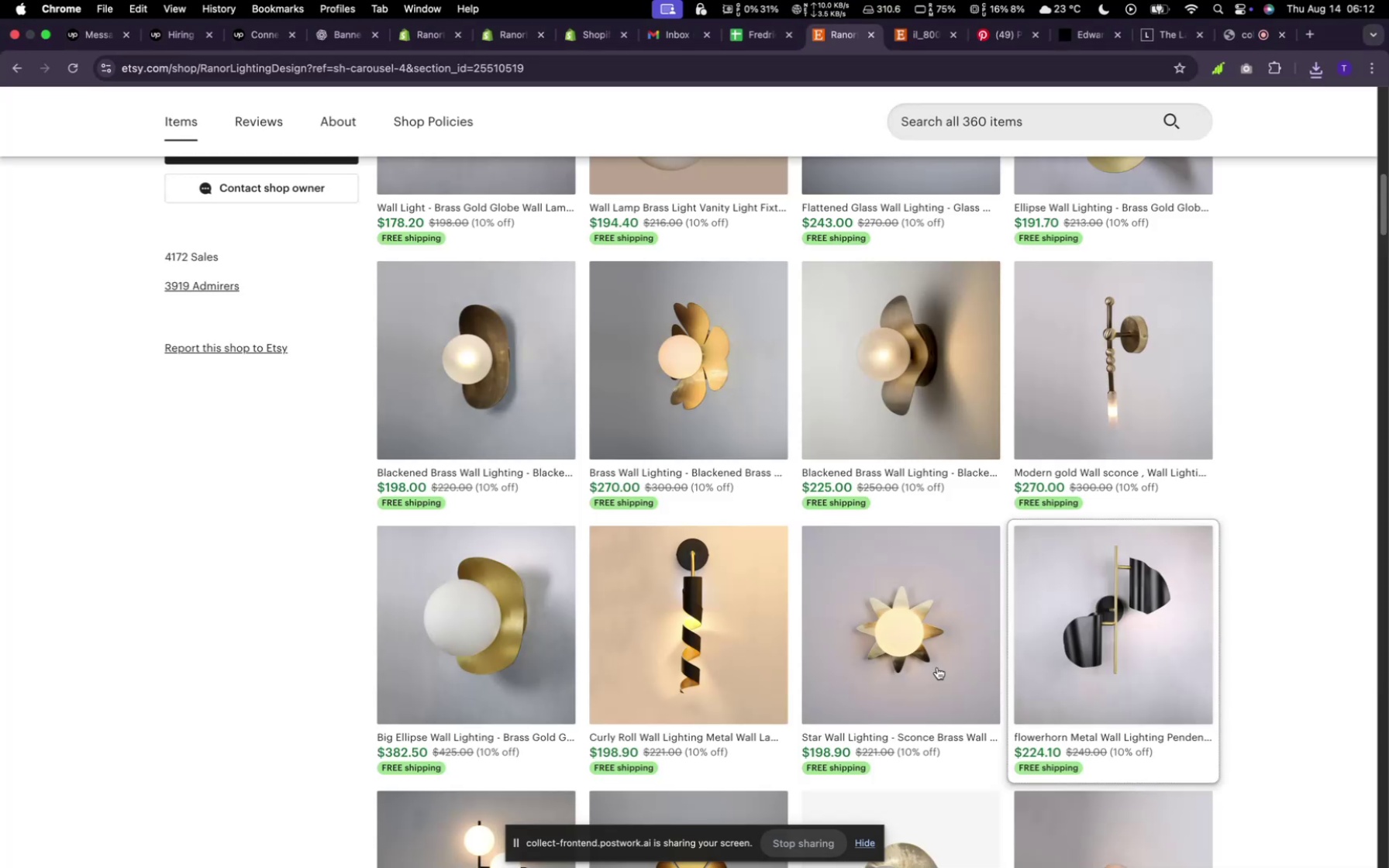 
scroll: coordinate [905, 687], scroll_direction: down, amount: 11.0
 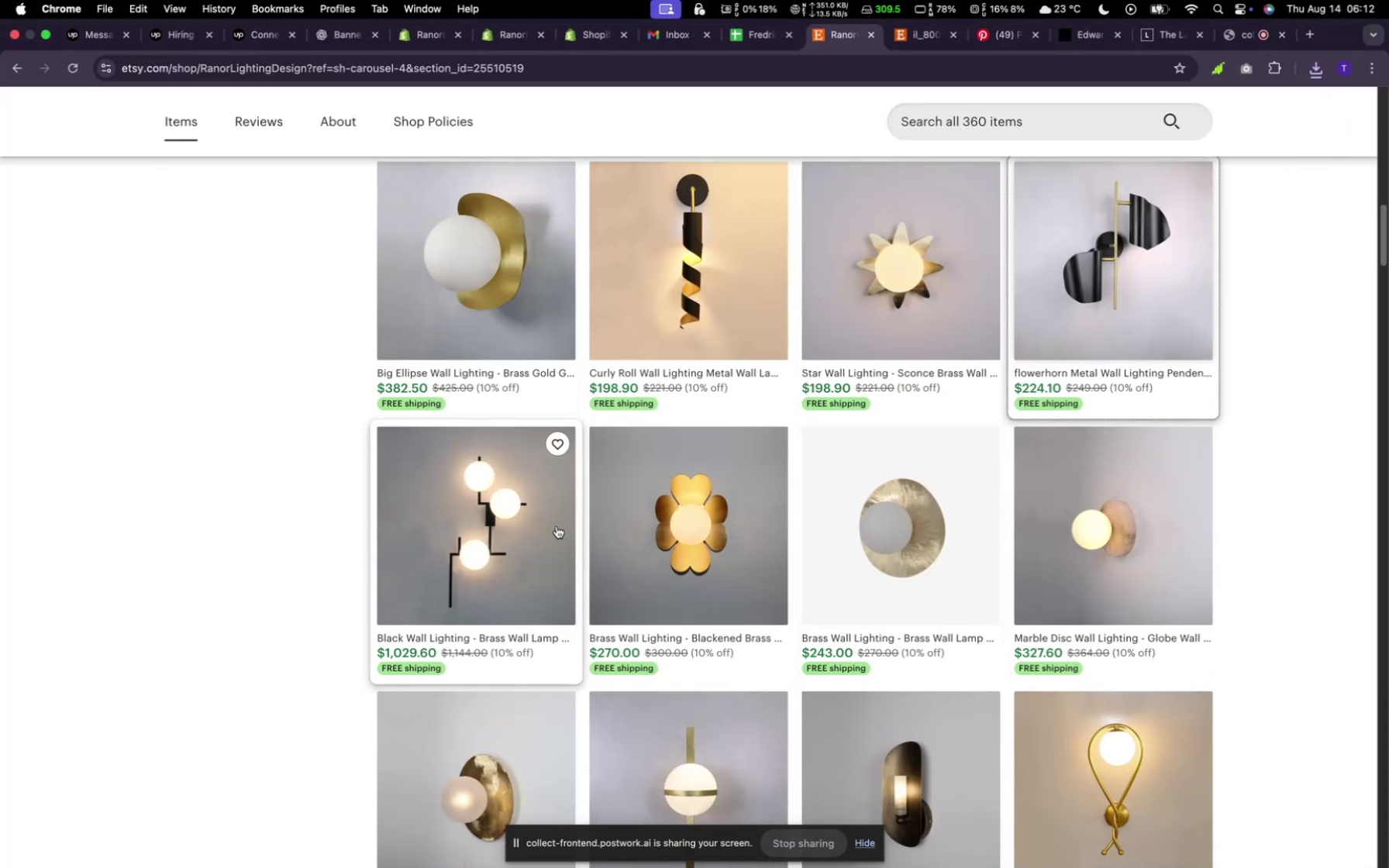 
right_click([511, 546])
 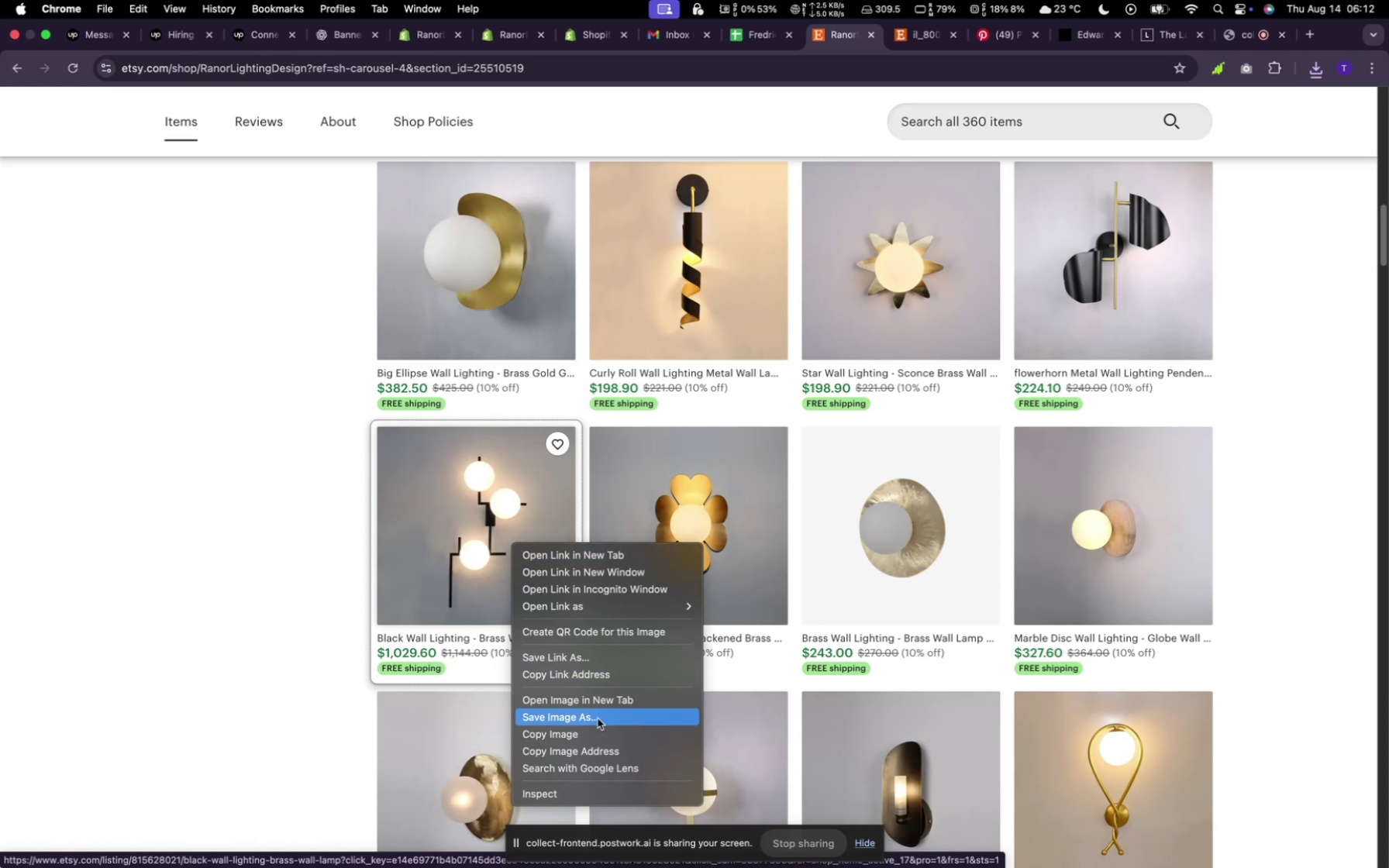 
left_click([596, 723])
 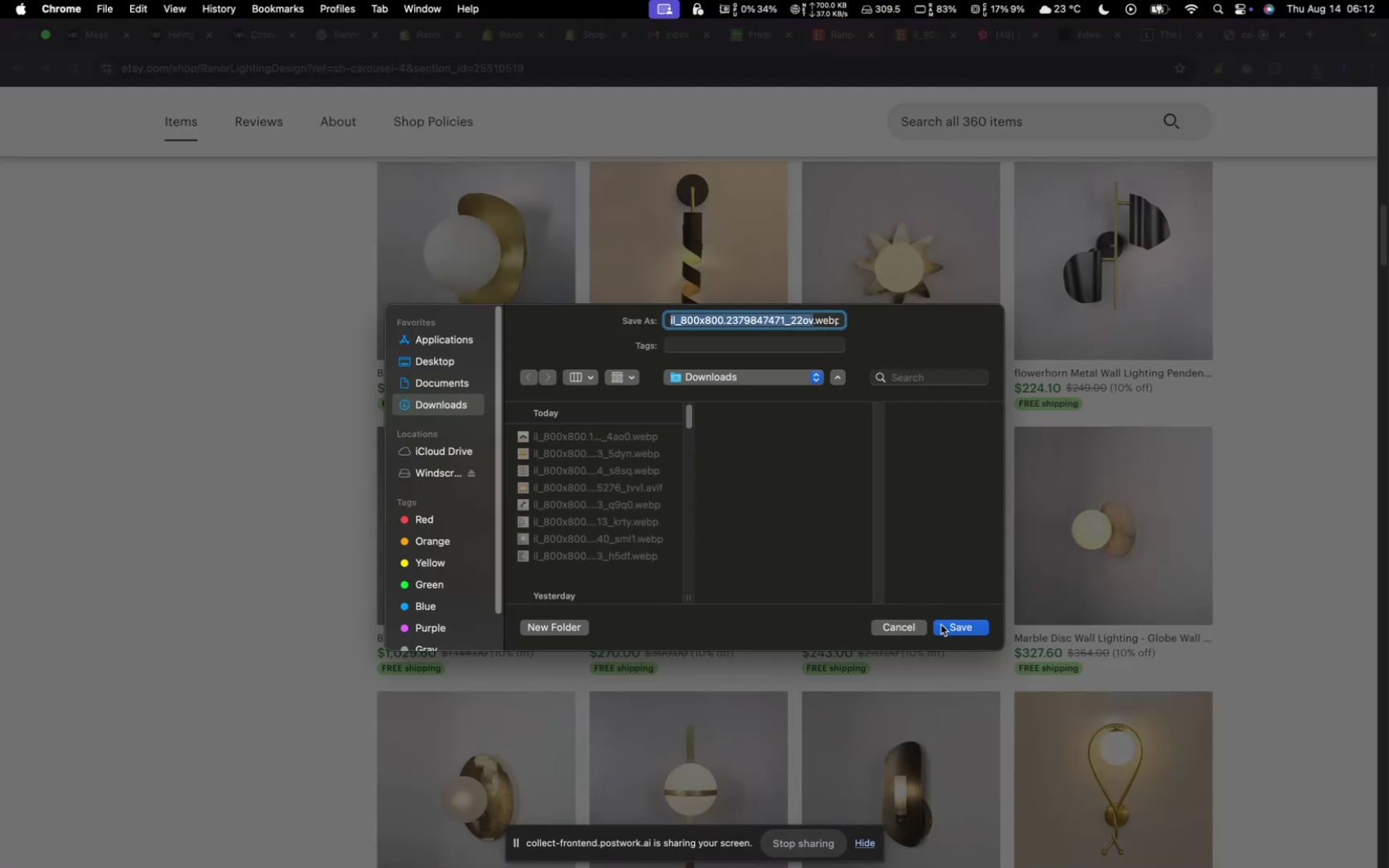 
wait(5.2)
 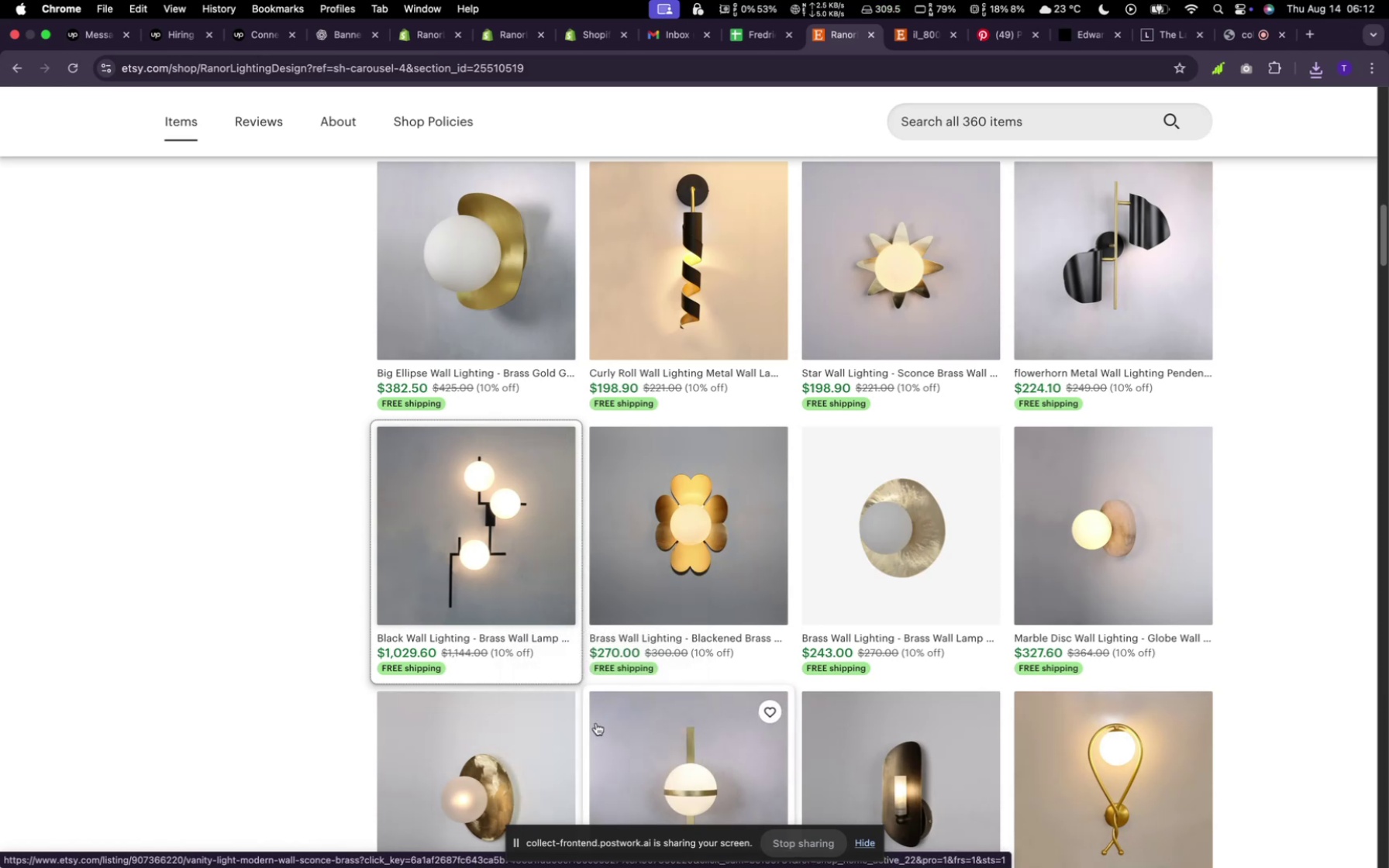 
scroll: coordinate [843, 483], scroll_direction: up, amount: 6.0
 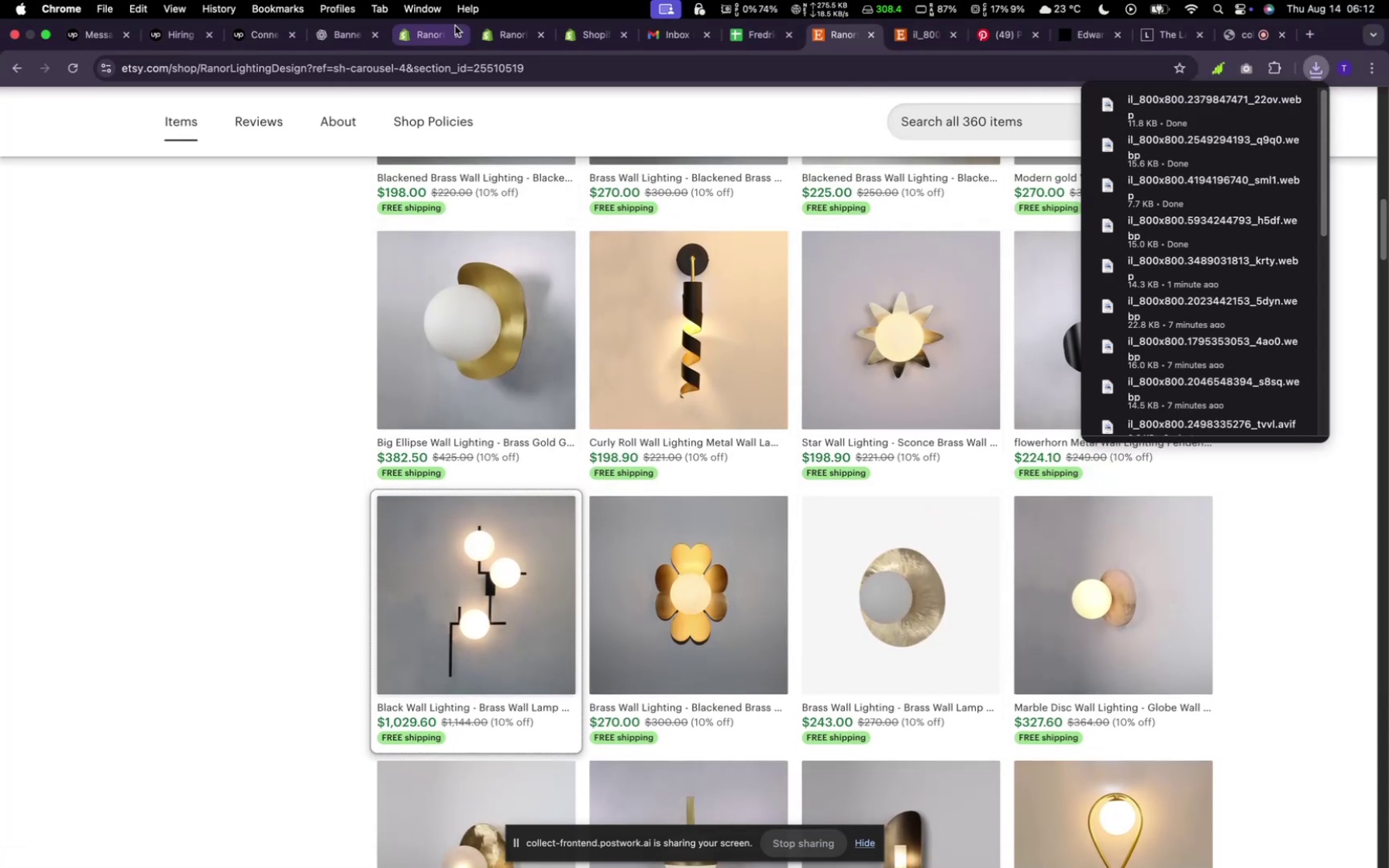 
left_click([429, 32])
 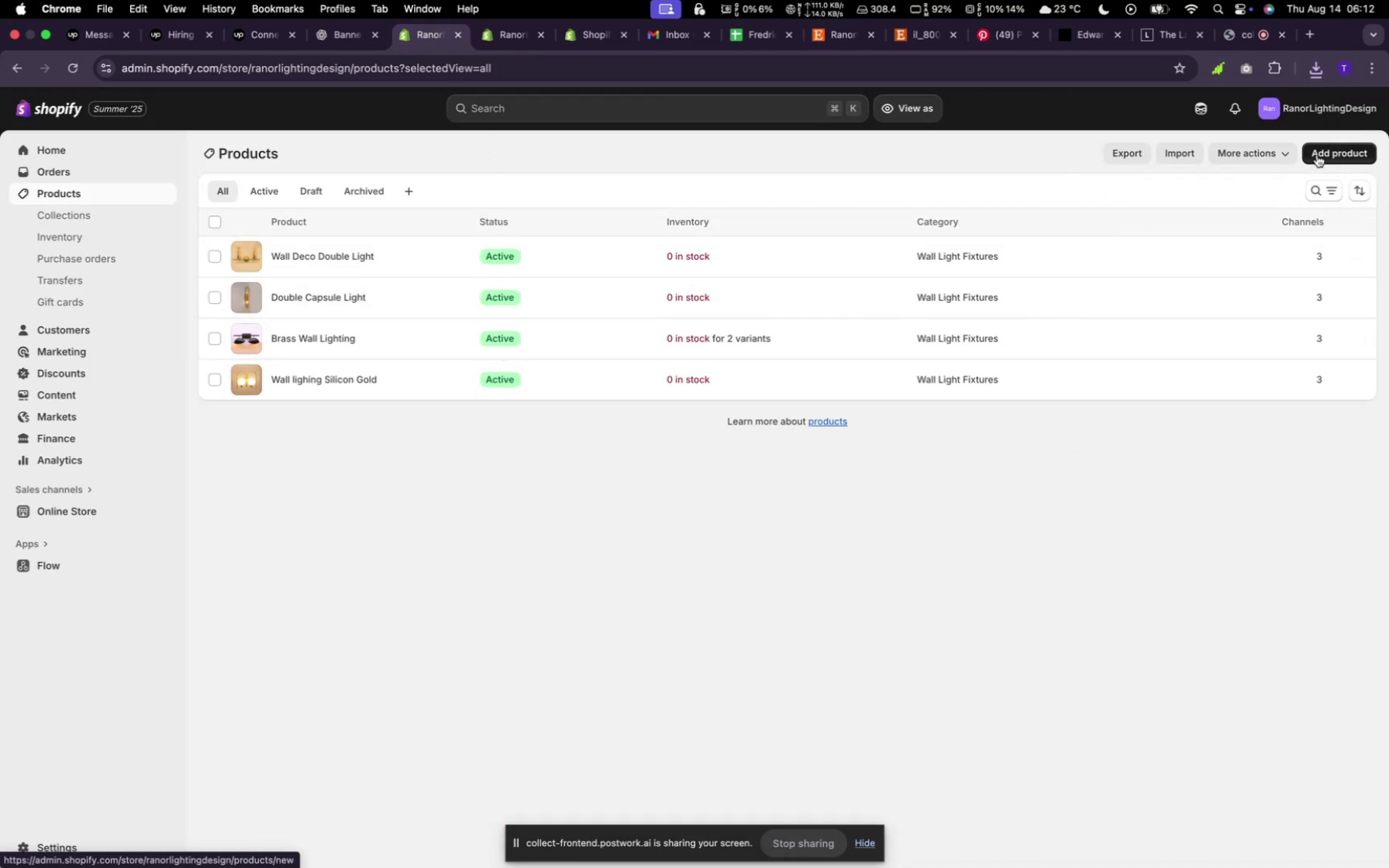 
wait(11.7)
 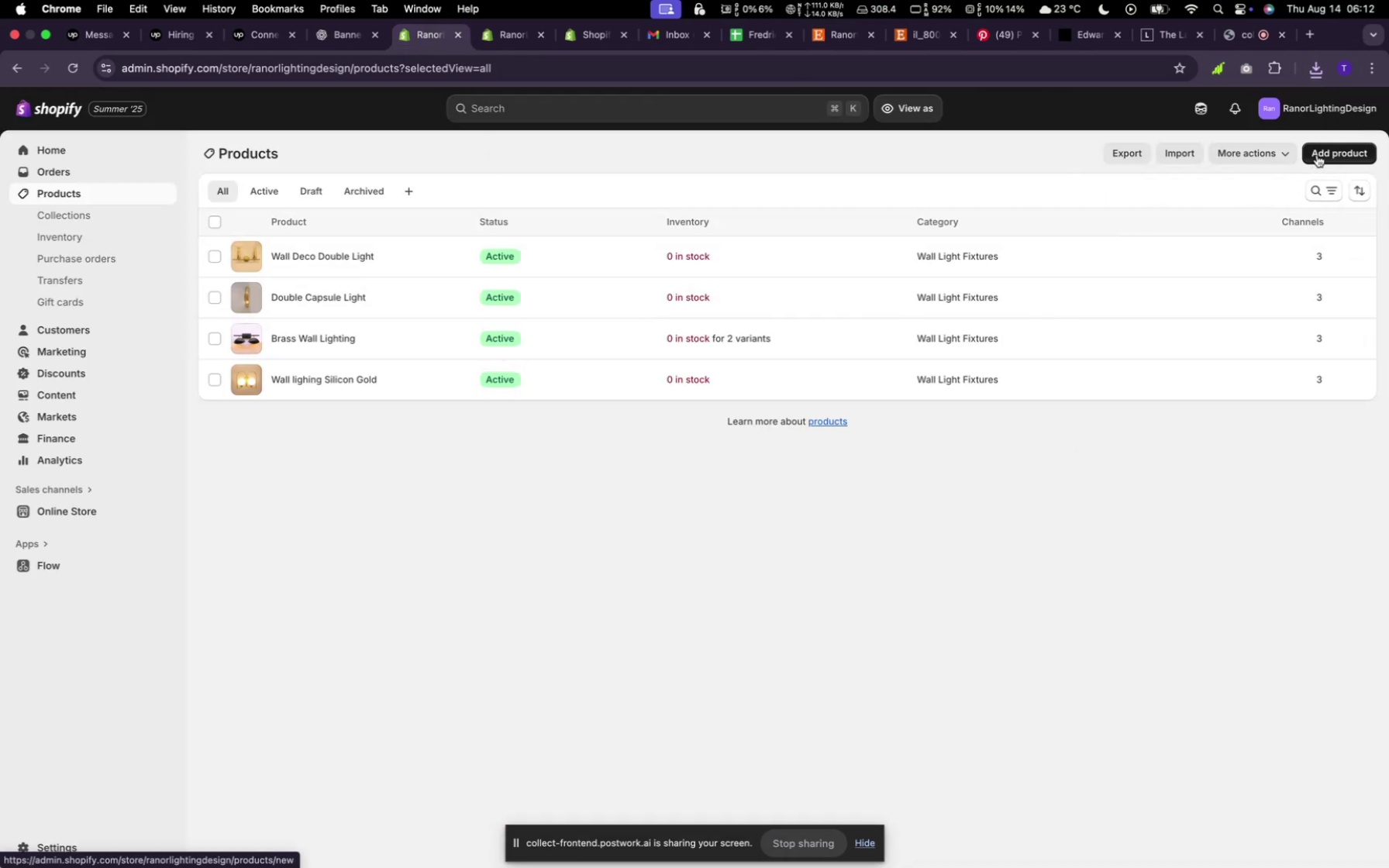 
left_click([1325, 148])
 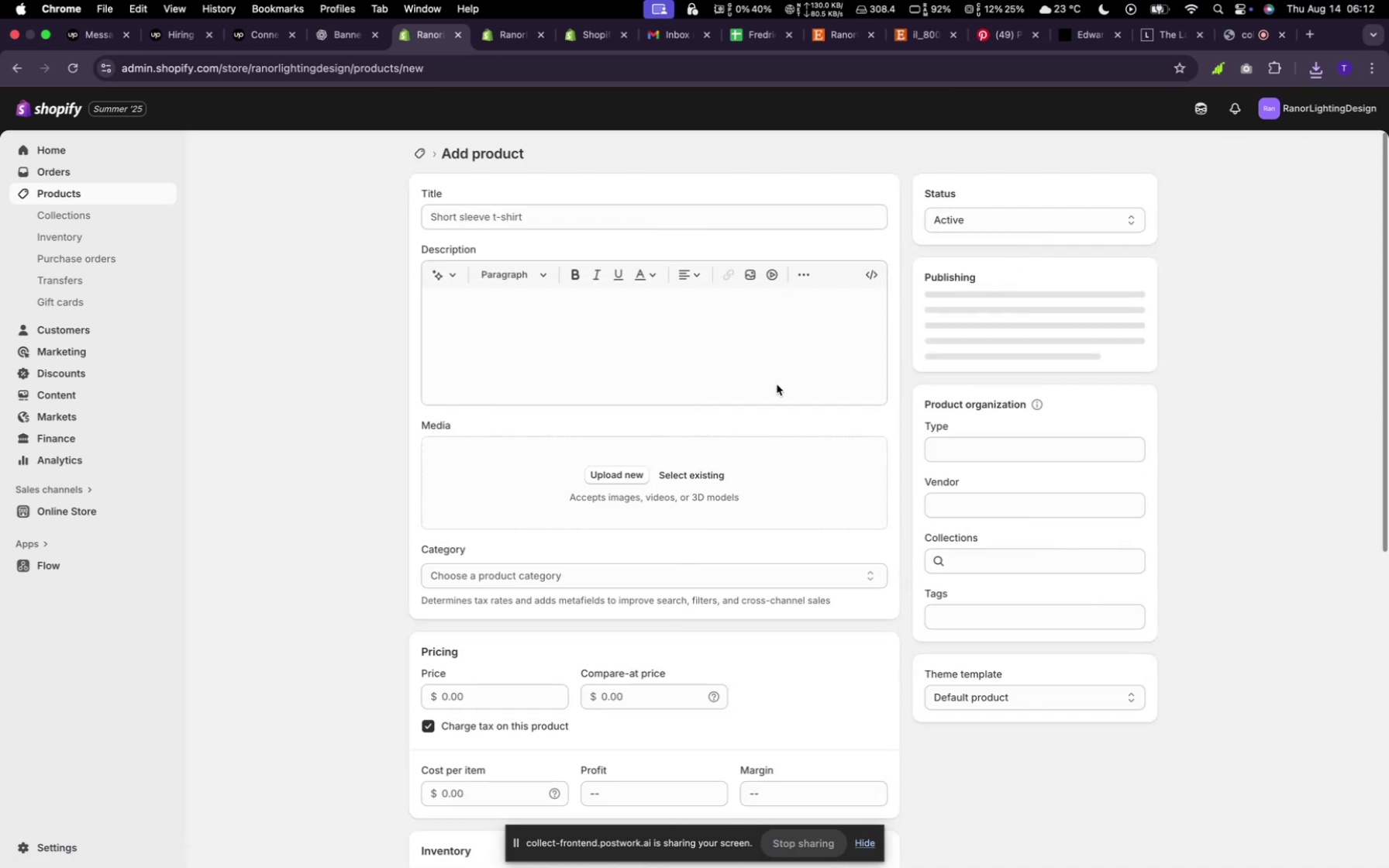 
left_click([694, 470])
 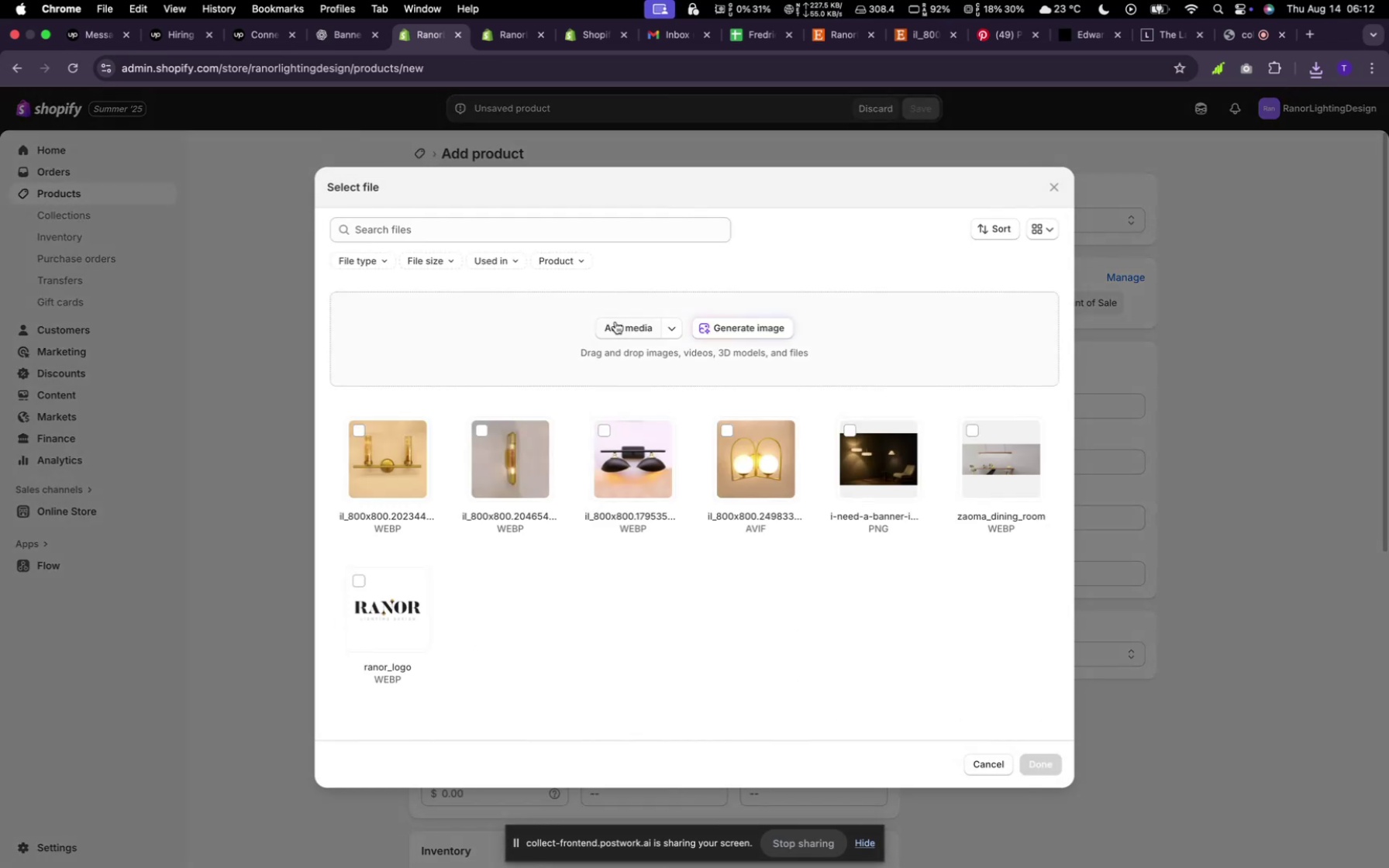 
left_click([616, 319])
 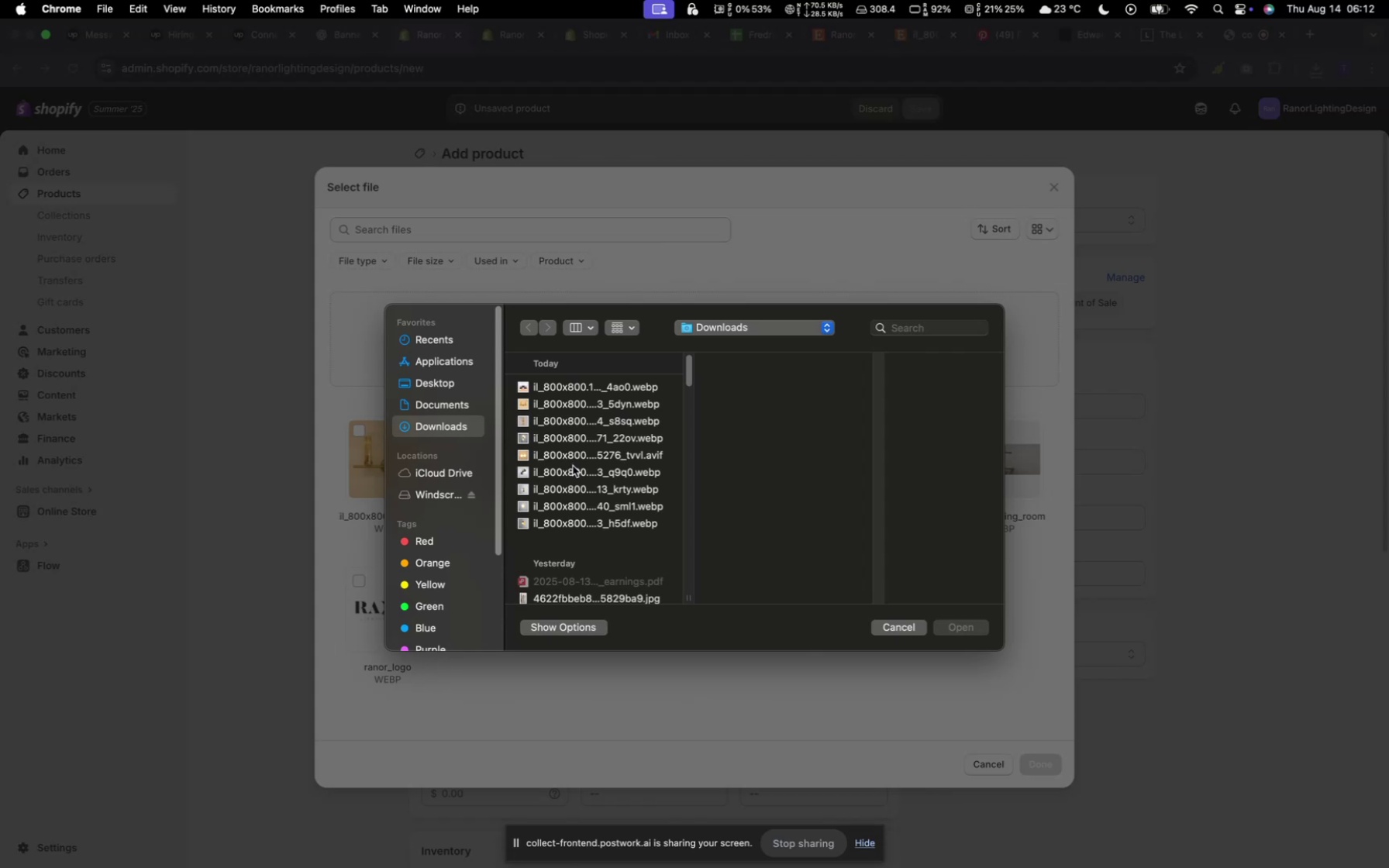 
left_click([574, 455])
 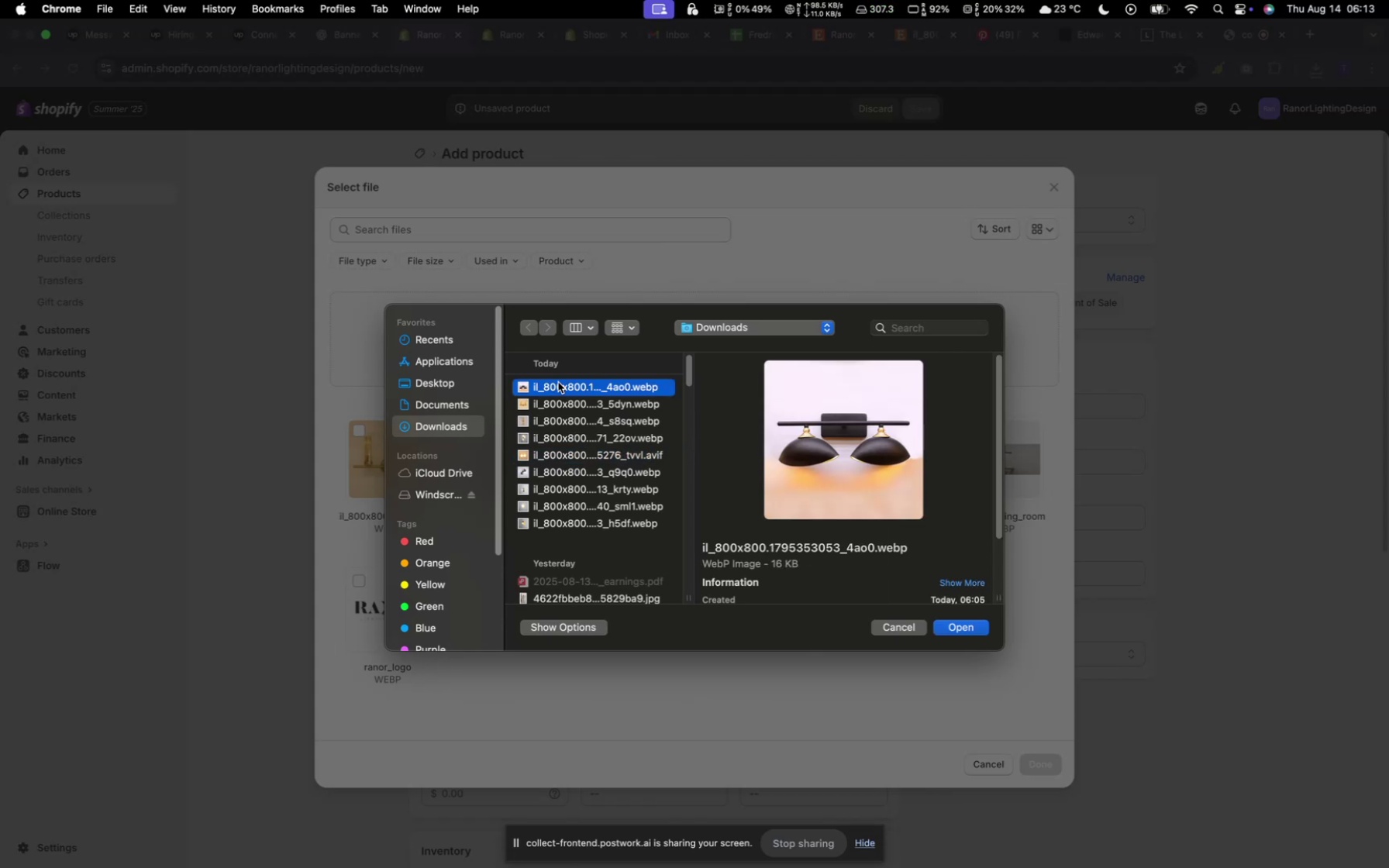 
wait(6.98)
 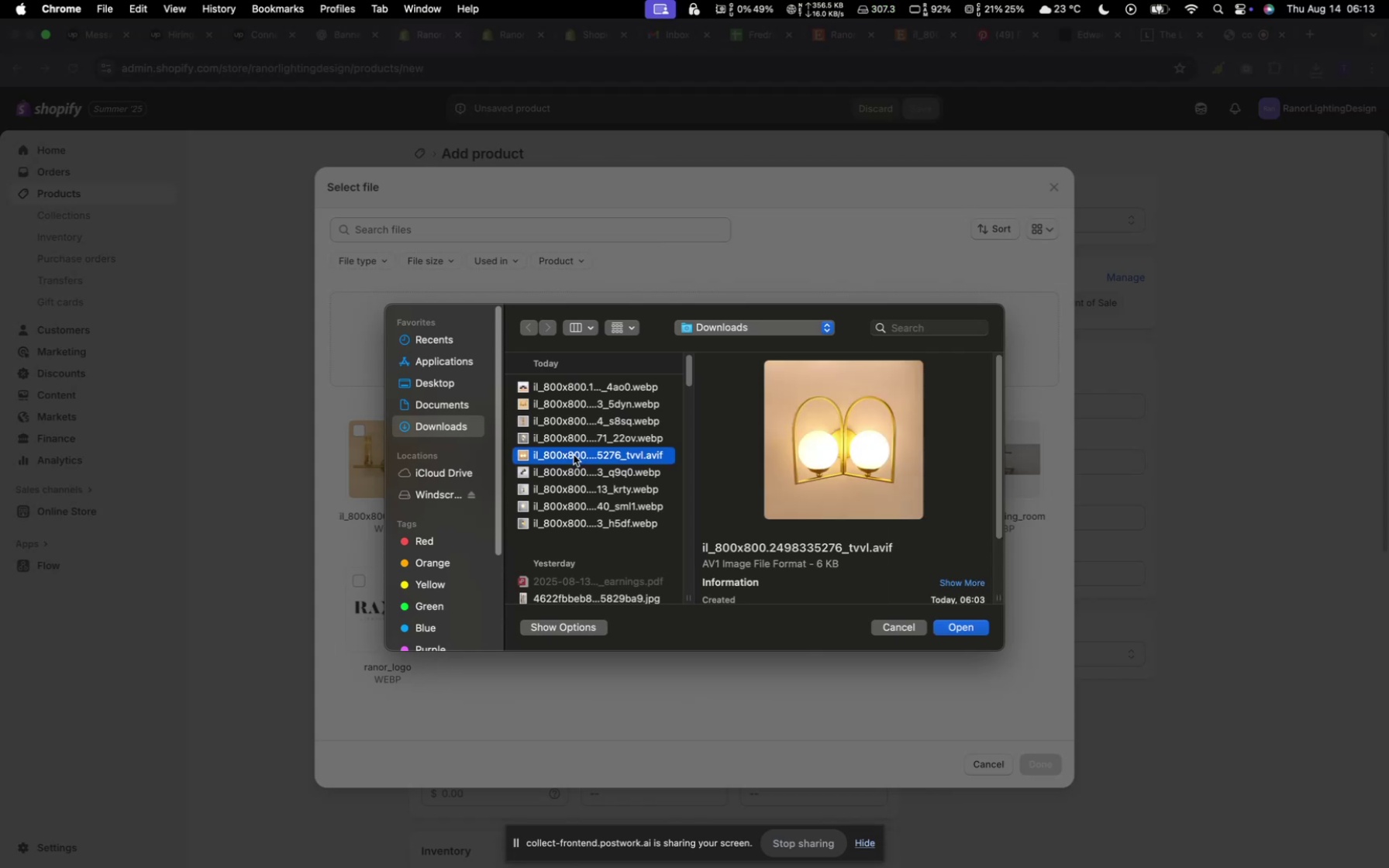 
left_click([565, 521])
 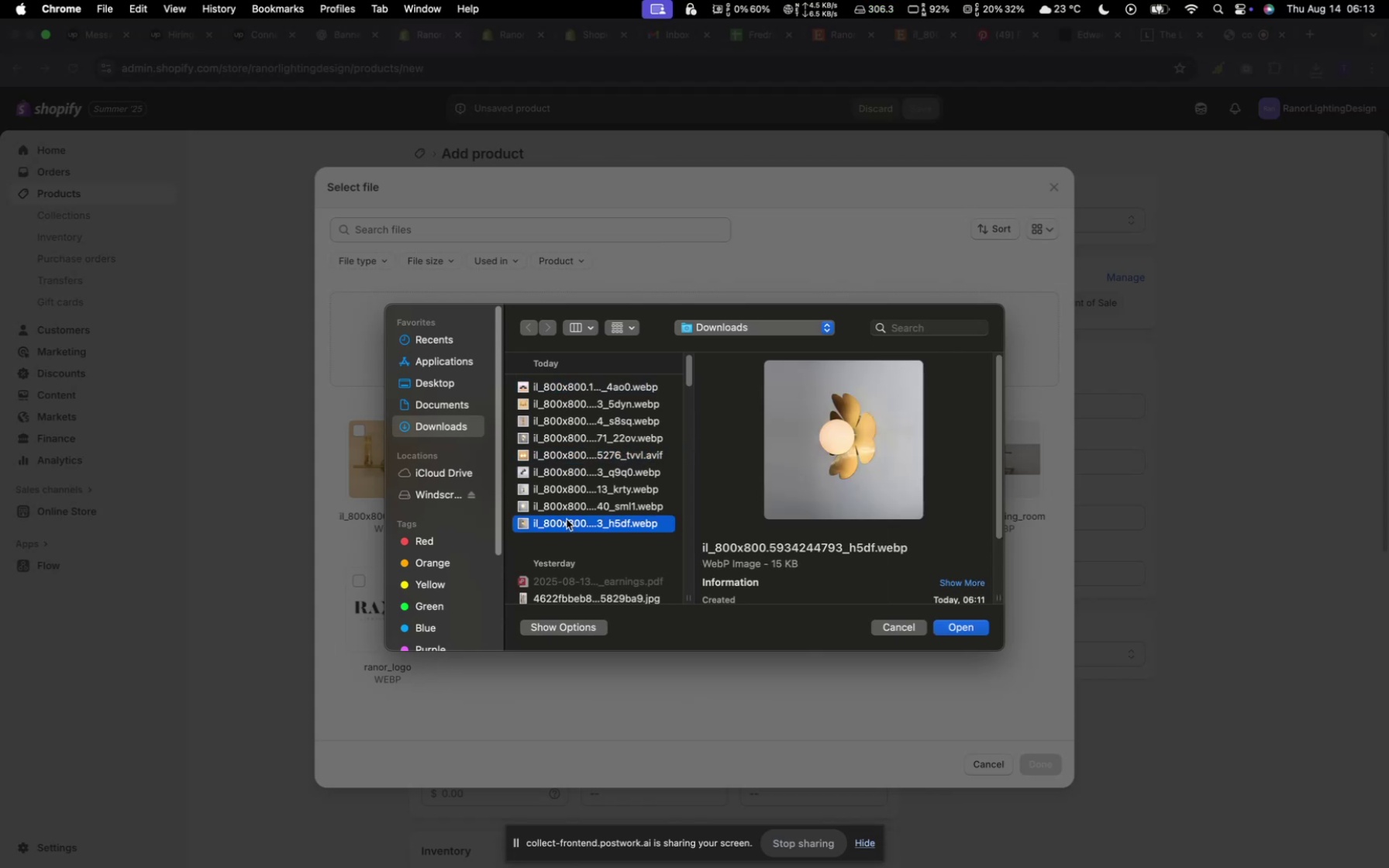 
hold_key(key=CommandLeft, duration=6.99)
left_click([562, 501])
 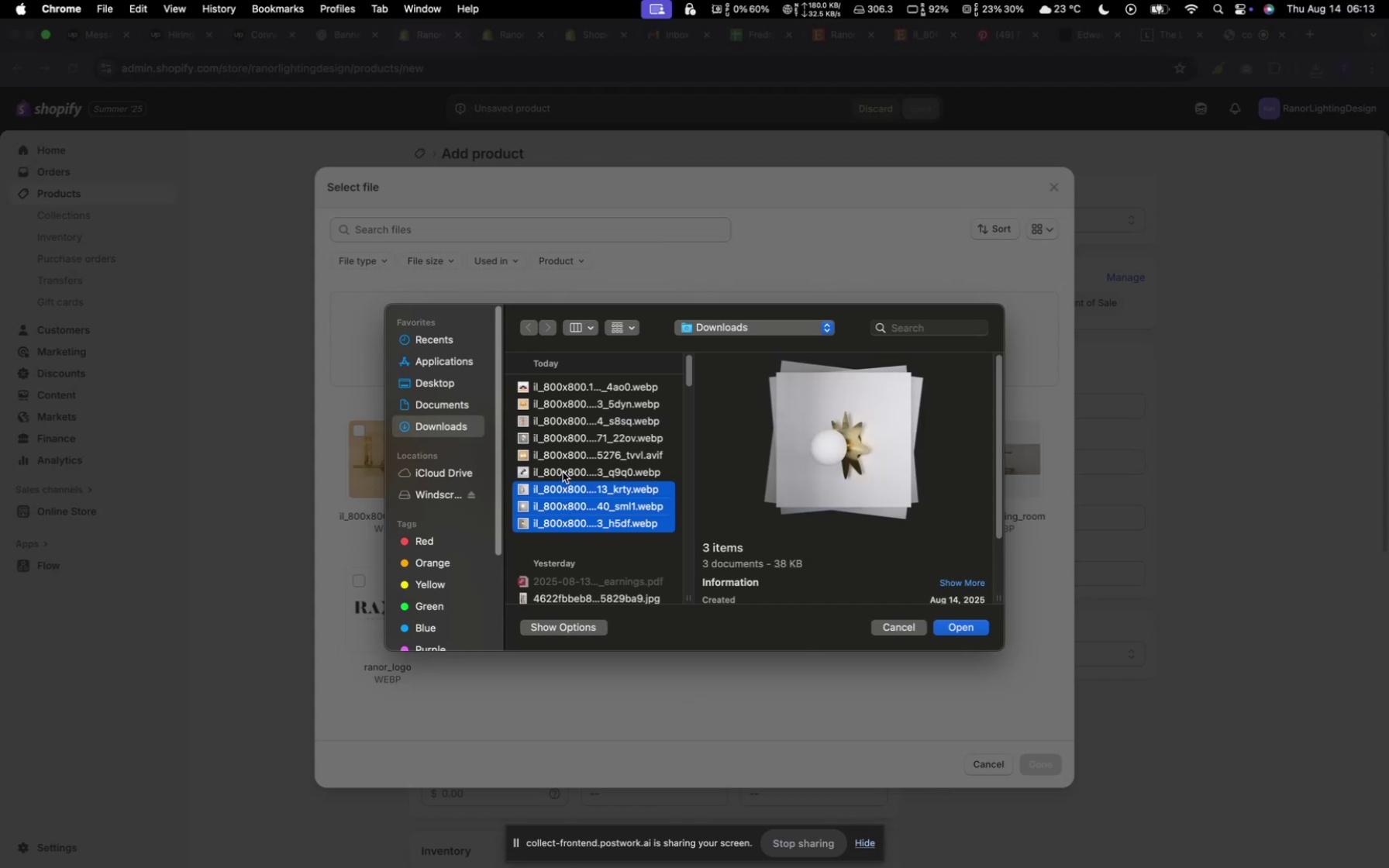 
left_click([563, 472])
 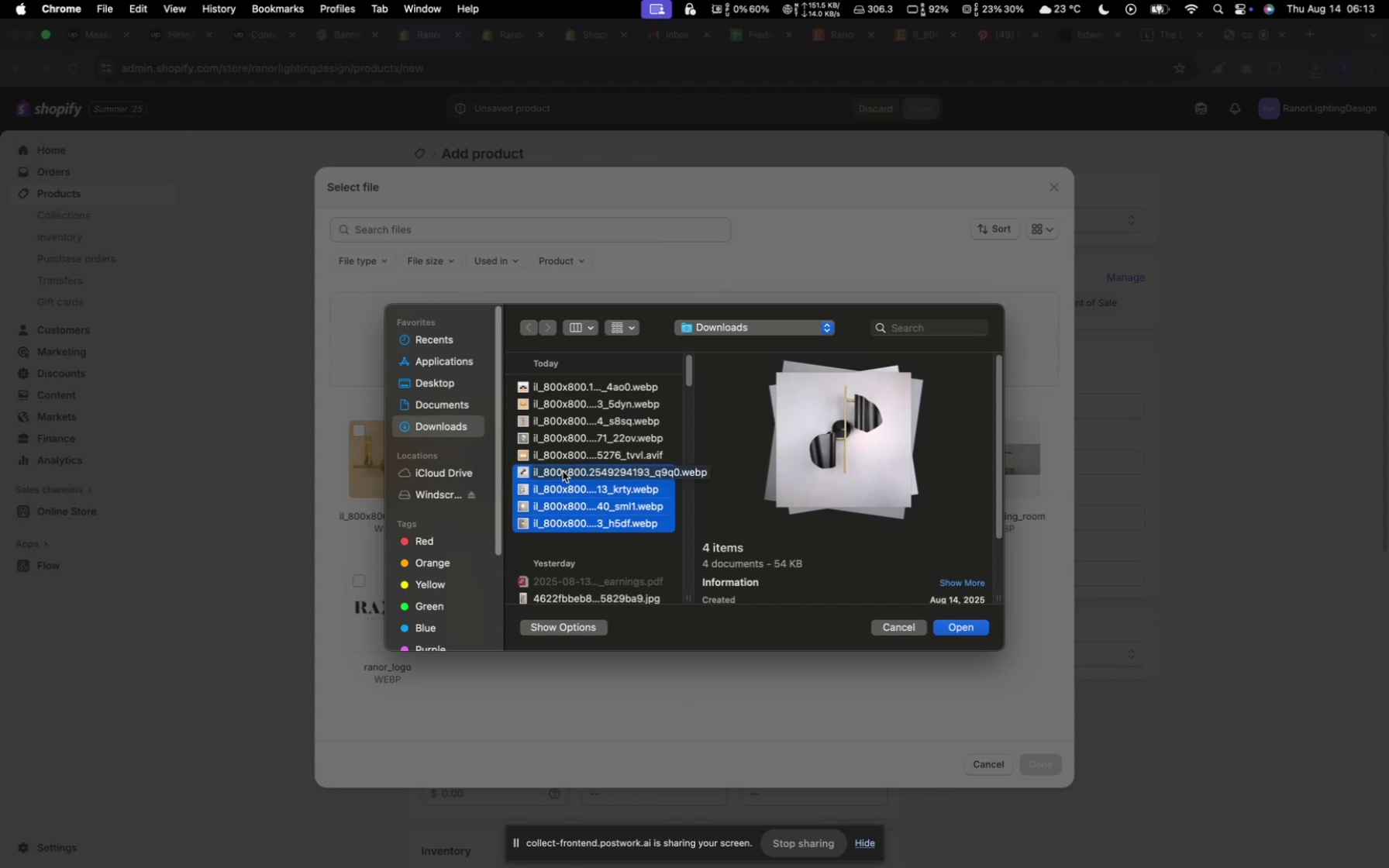 
hold_key(key=CommandLeft, duration=1.76)
 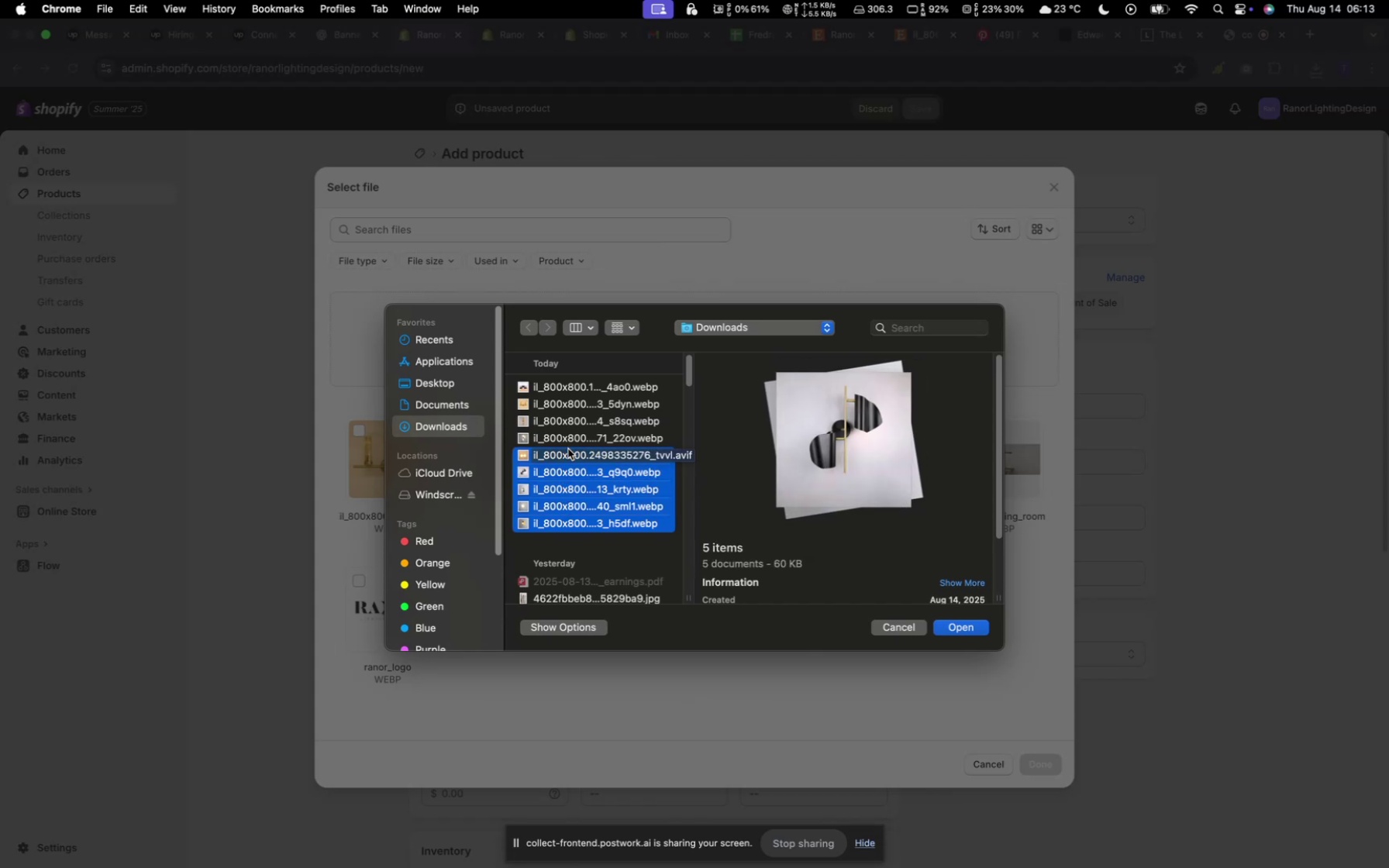 
hold_key(key=CommandLeft, duration=1.78)
 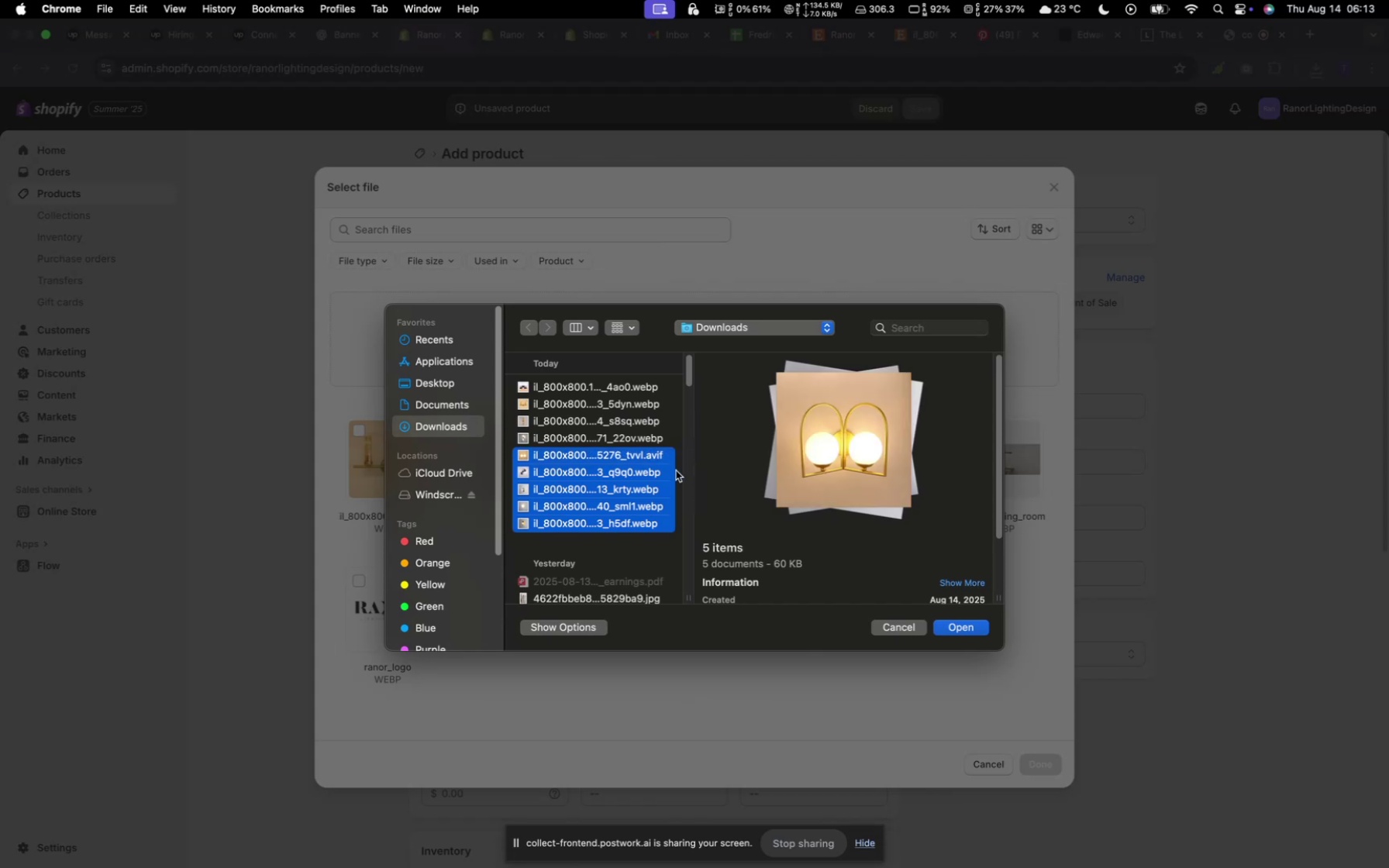 
hold_key(key=CommandLeft, duration=2.06)
left_click([574, 450])
 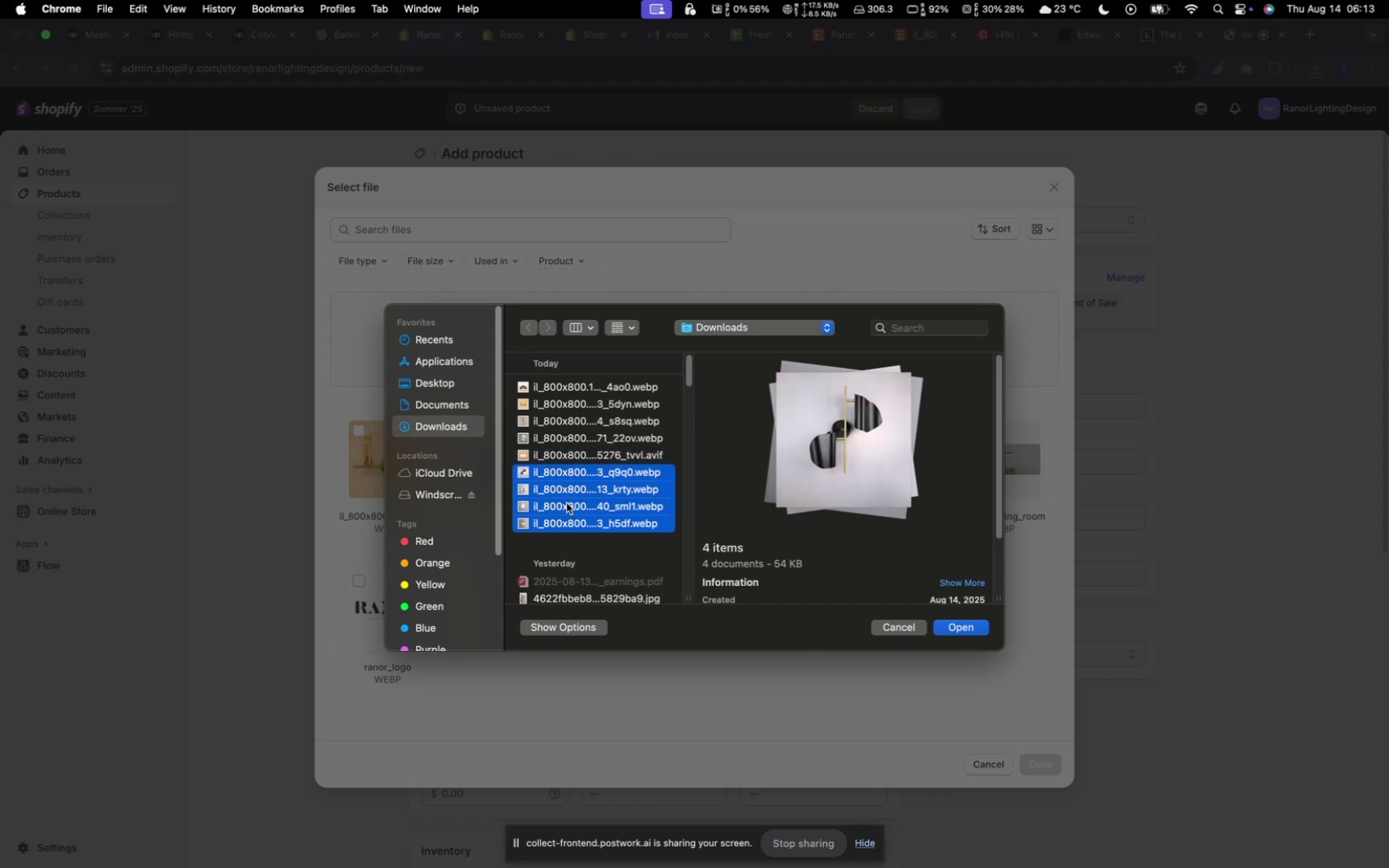 
hold_key(key=CommandLeft, duration=2.0)
 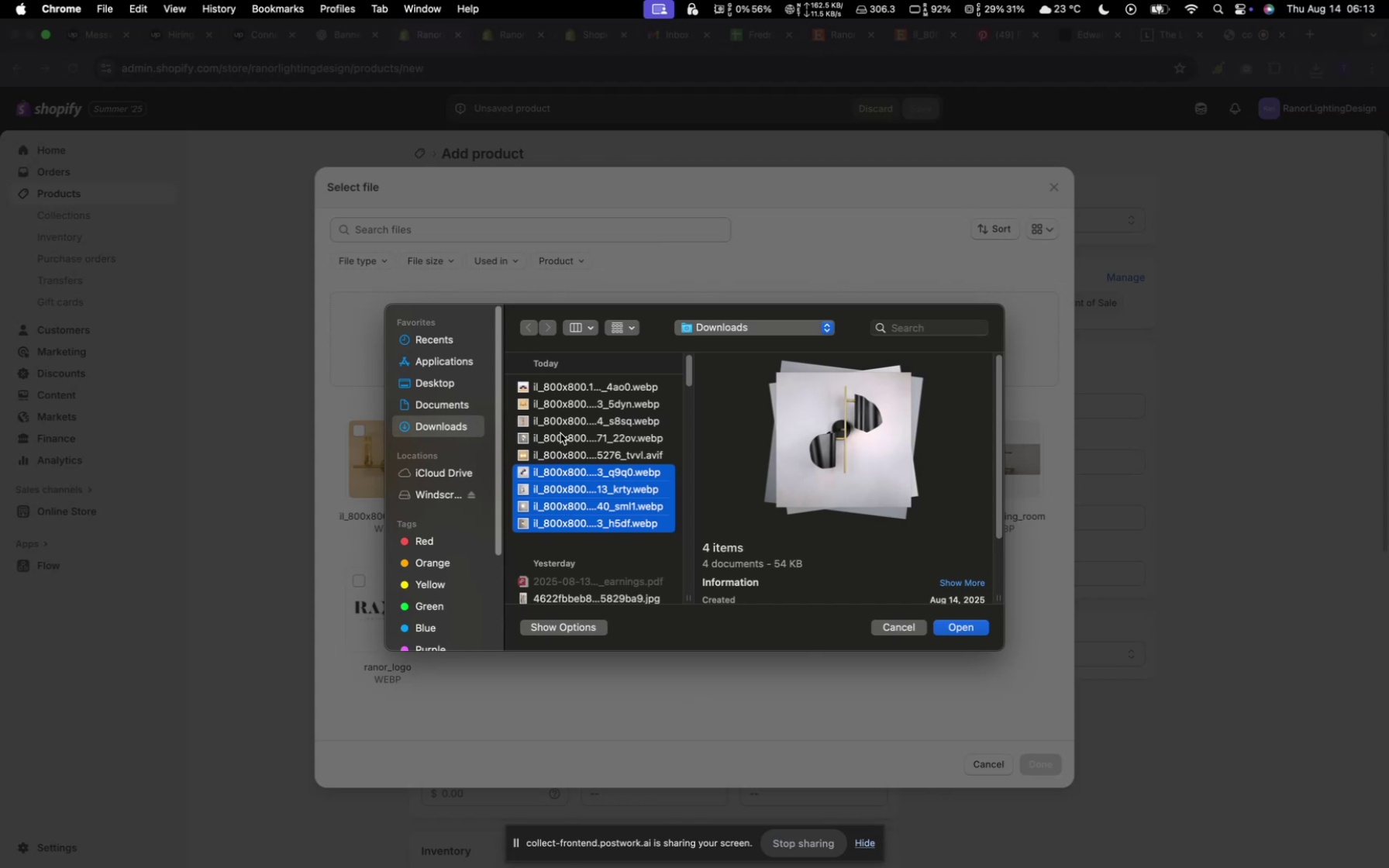 
hold_key(key=CommandLeft, duration=1.06)
left_click([560, 435])
 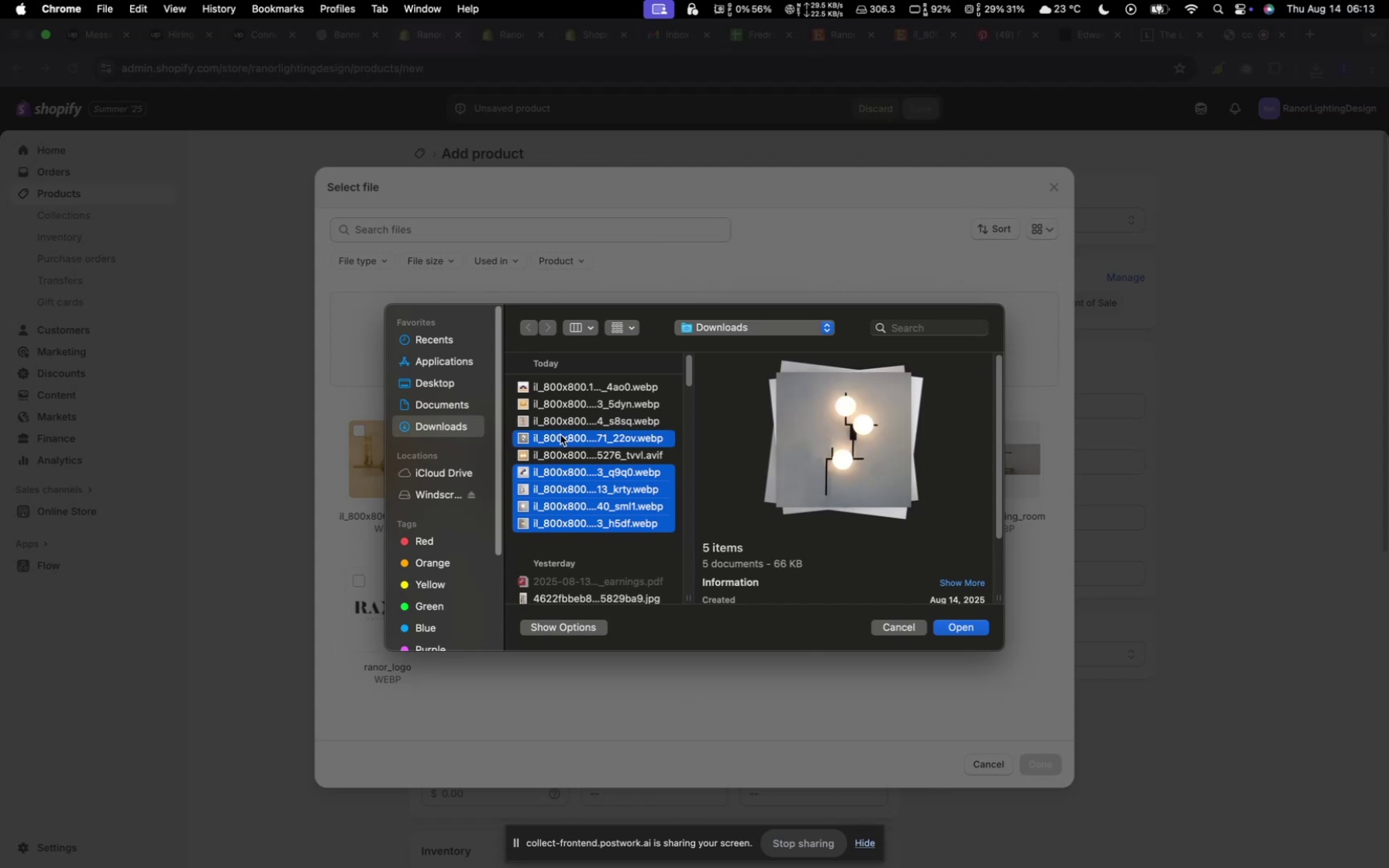 
hold_key(key=CommandLeft, duration=0.52)
 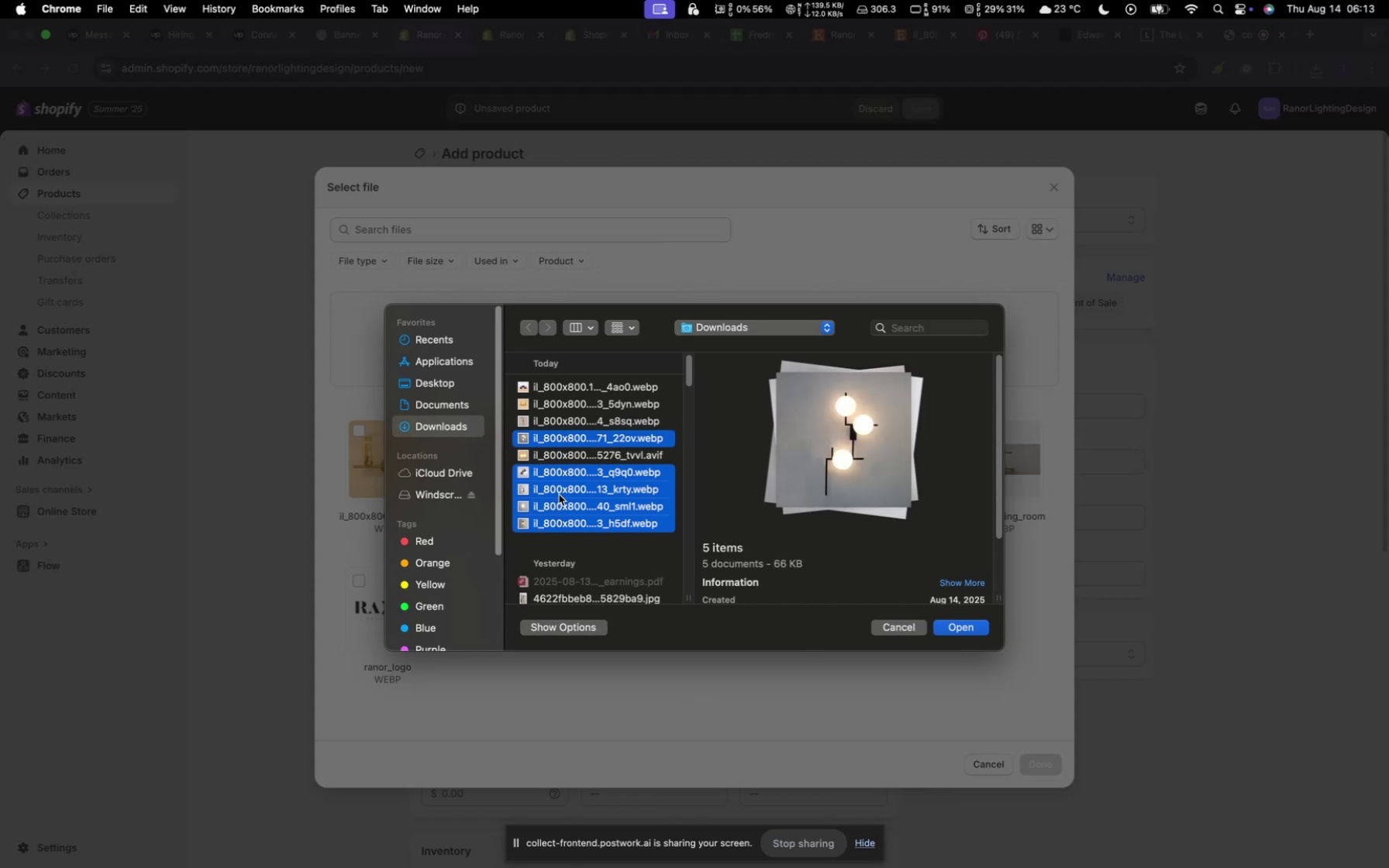 
hold_key(key=CommandLeft, duration=1.42)
left_click([565, 457])
 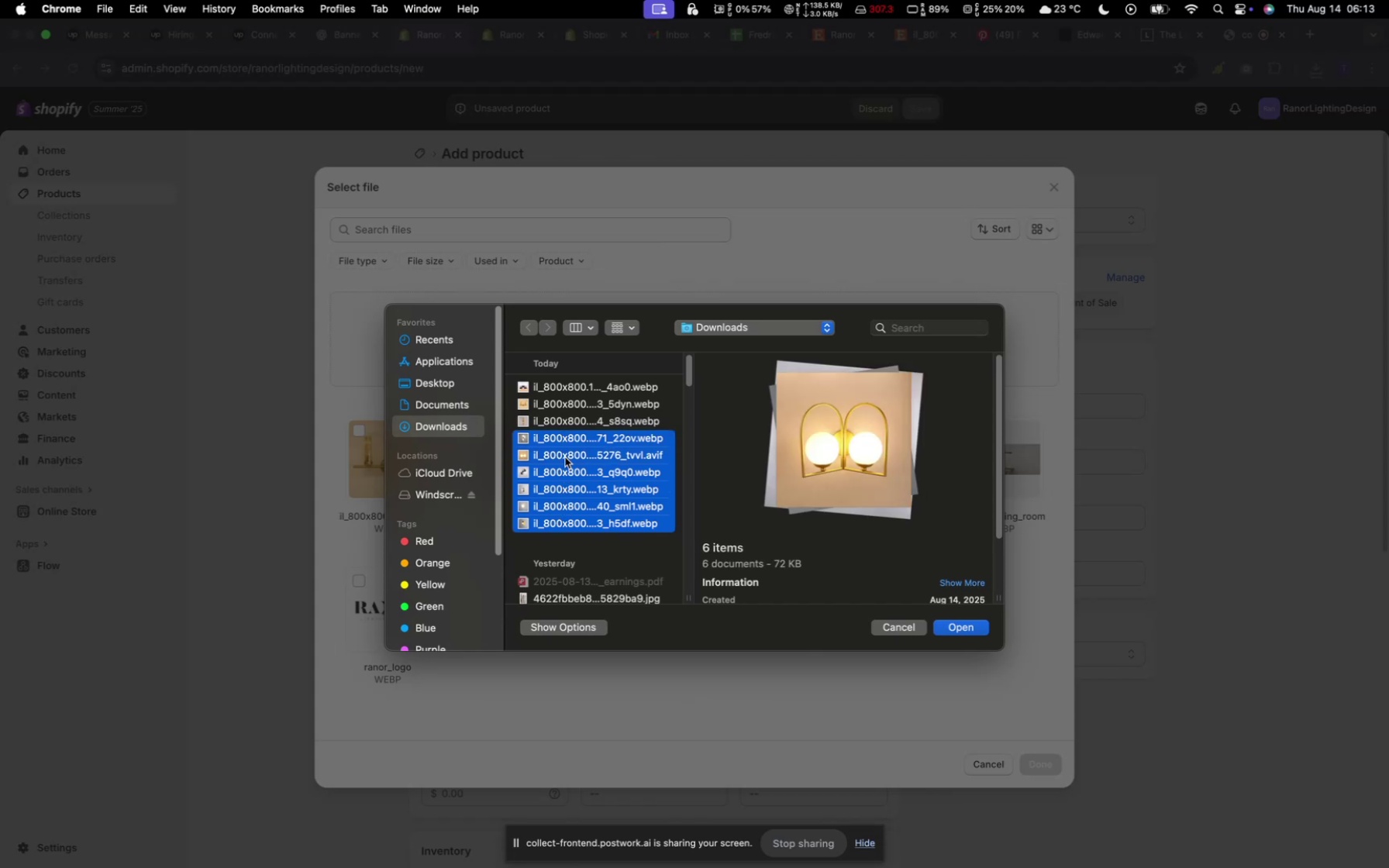 
hold_key(key=CommandLeft, duration=0.82)
left_click([565, 457])
 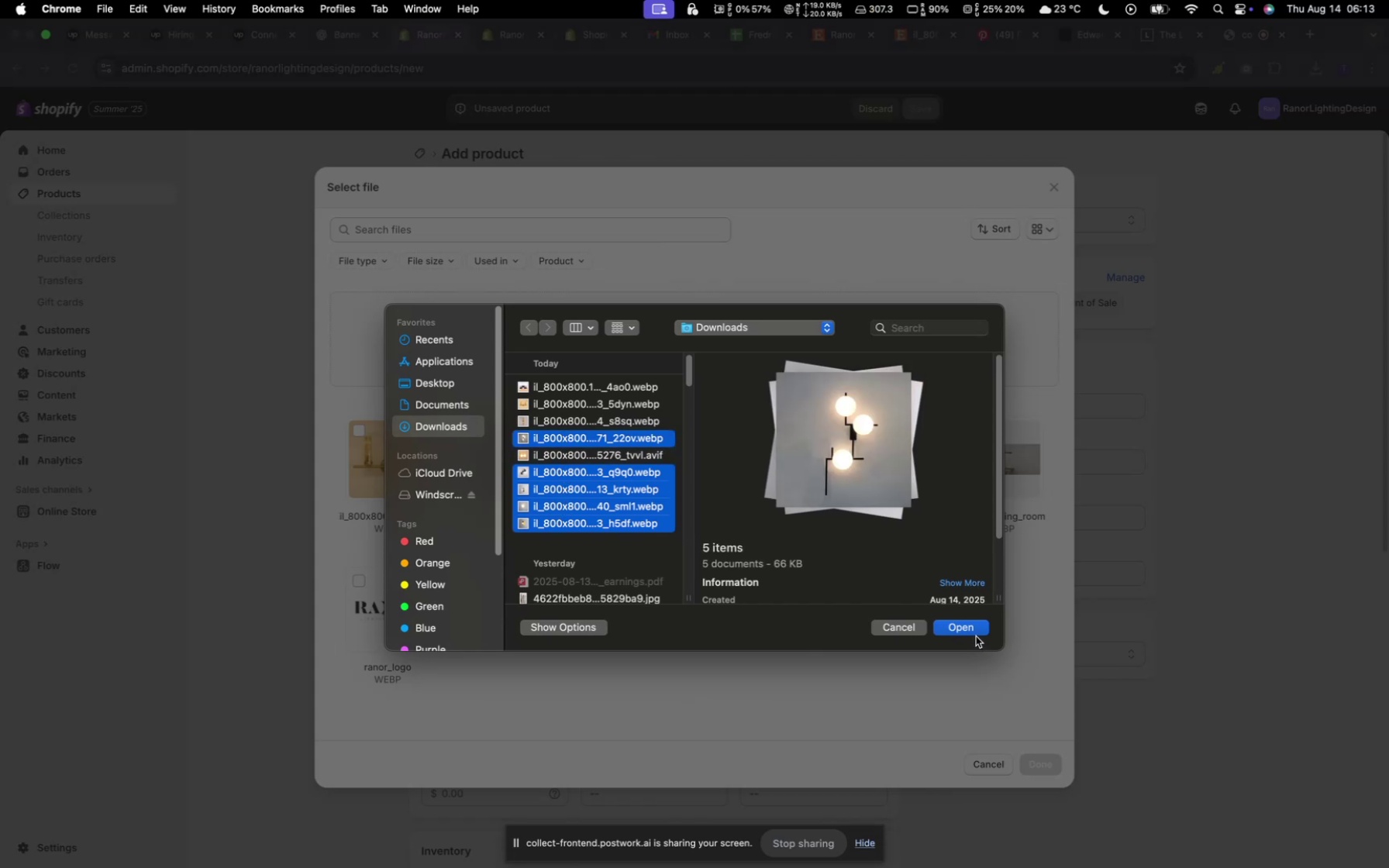 
left_click([976, 636])
 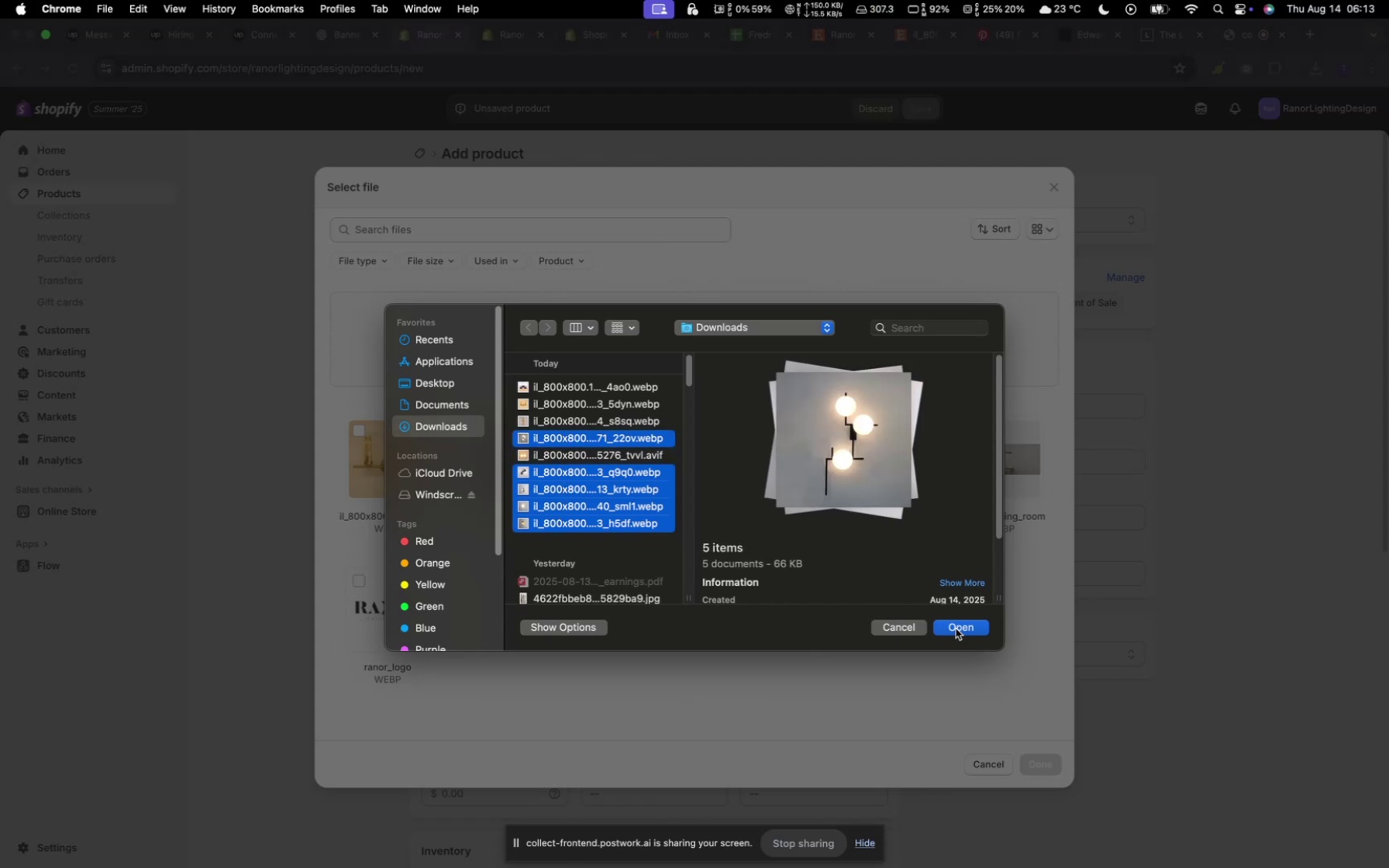 
left_click([951, 626])
 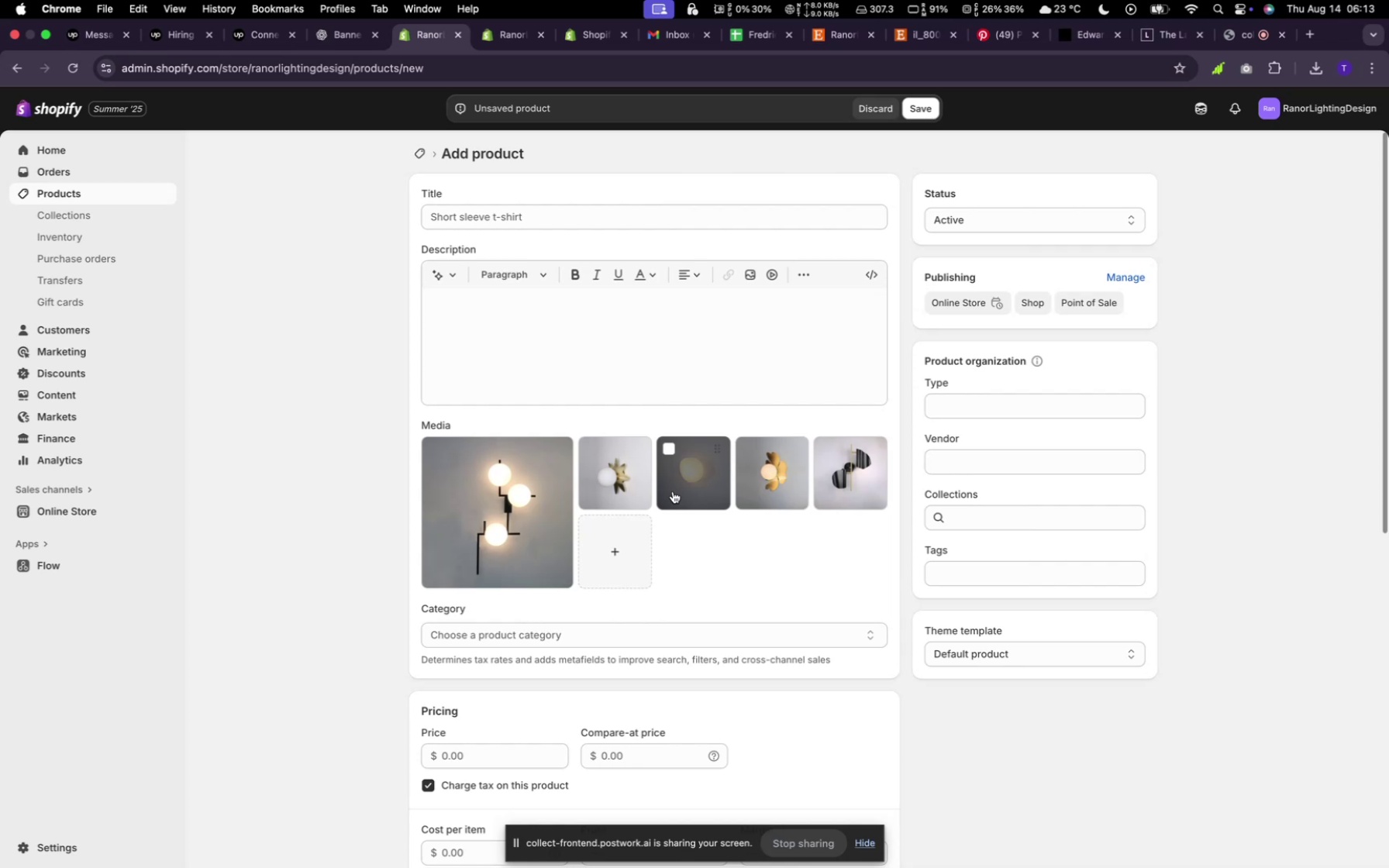 
wait(25.67)
 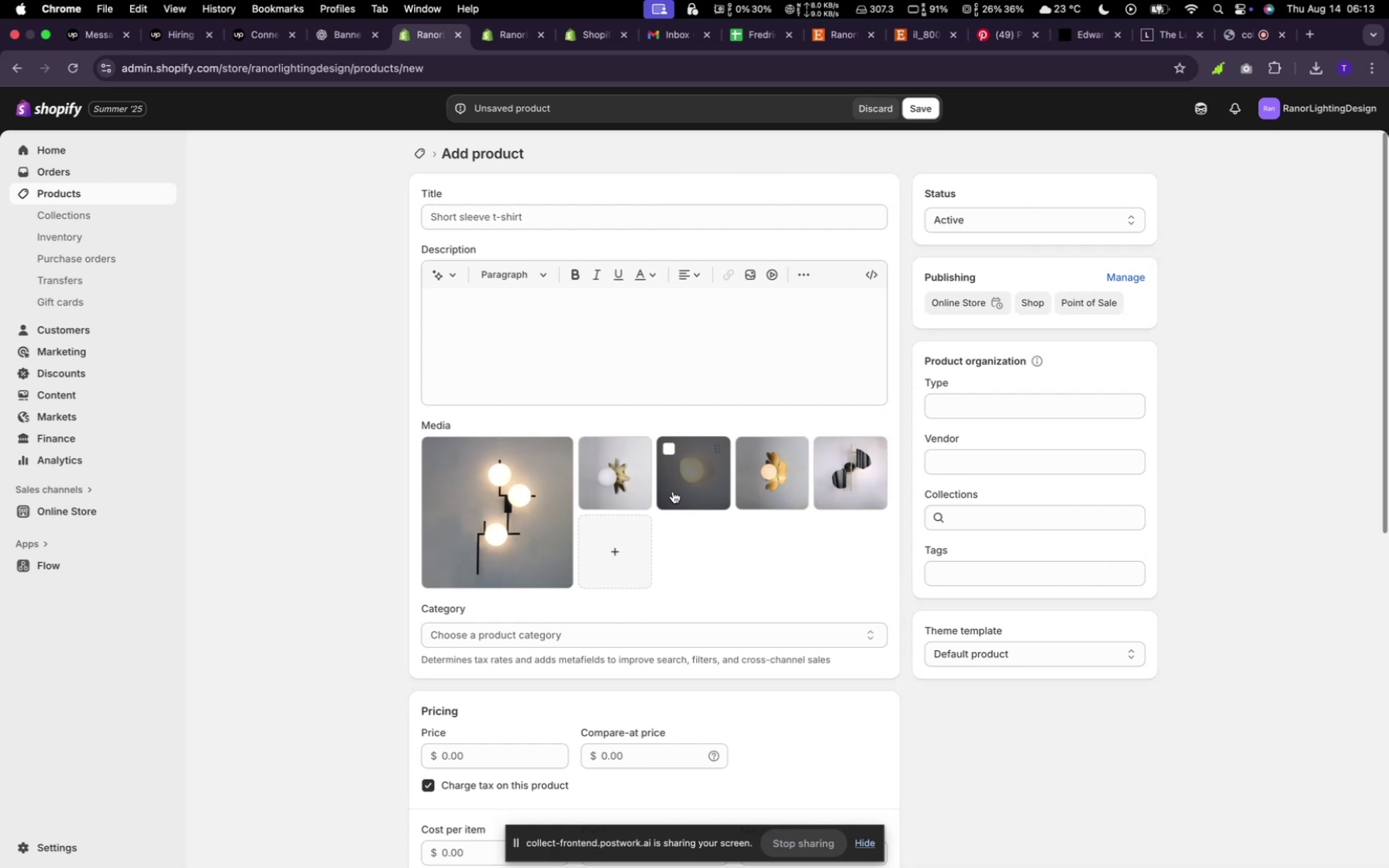 
left_click([596, 450])
 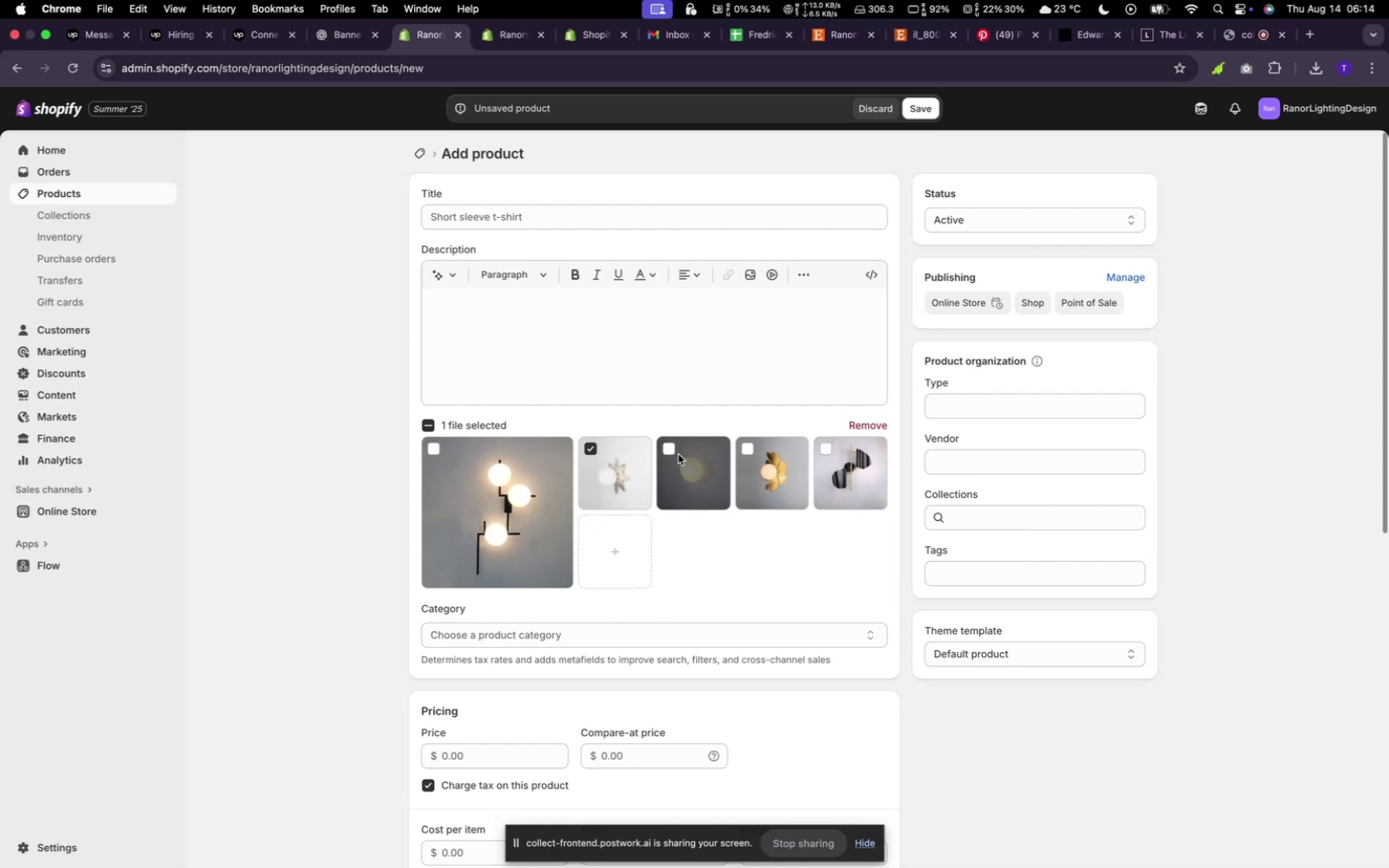 
left_click([670, 445])
 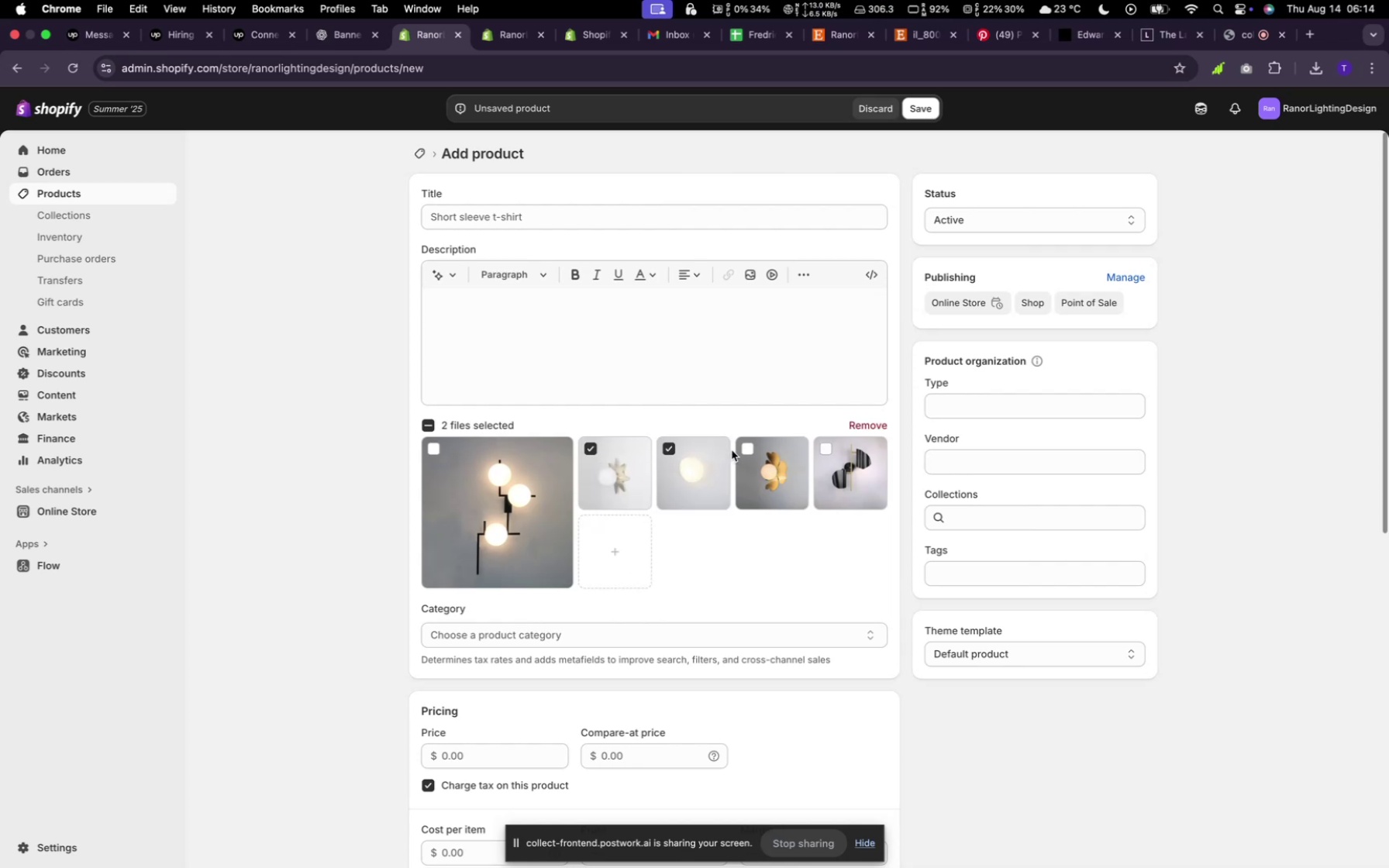 
left_click([748, 446])
 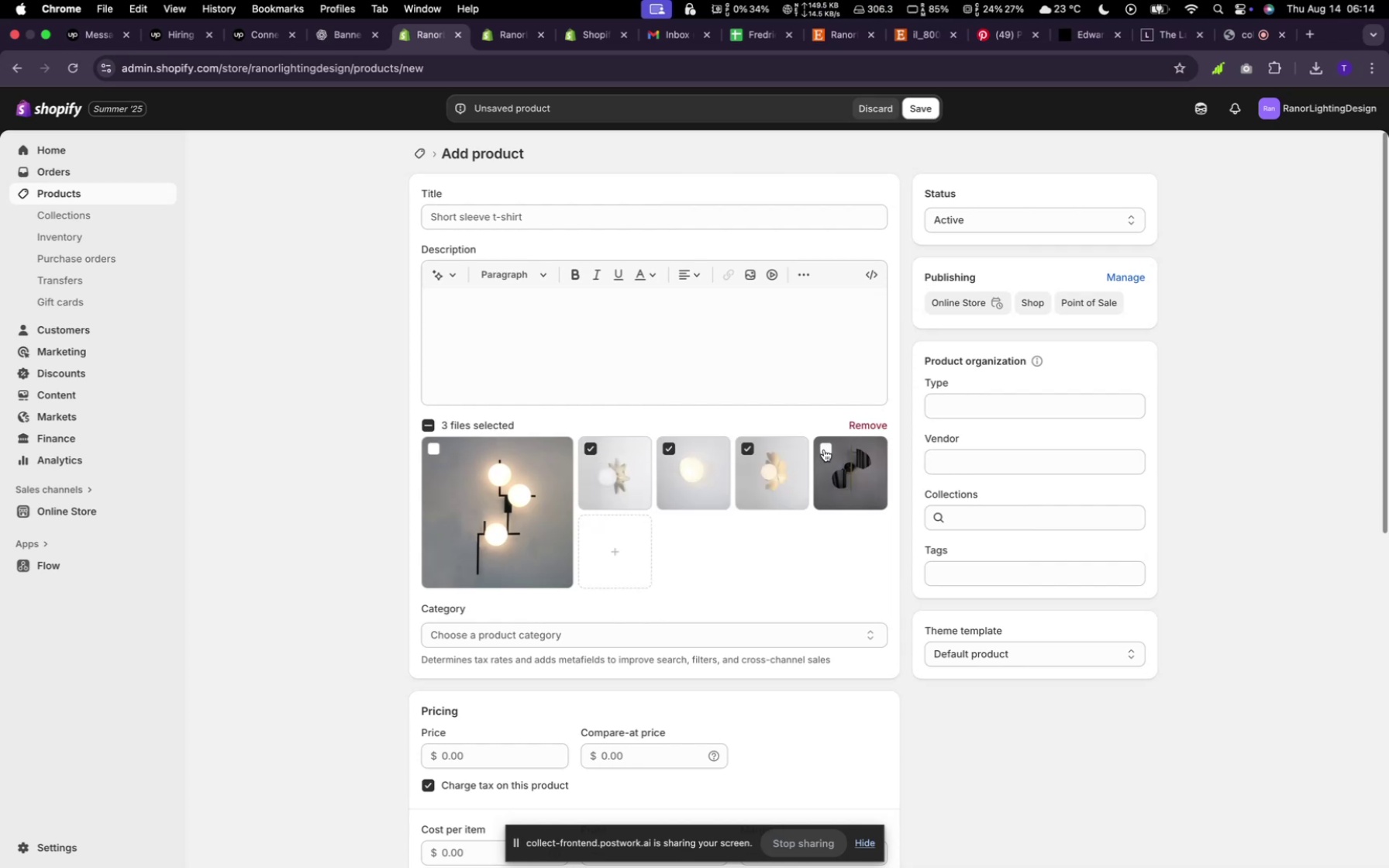 
left_click([826, 448])
 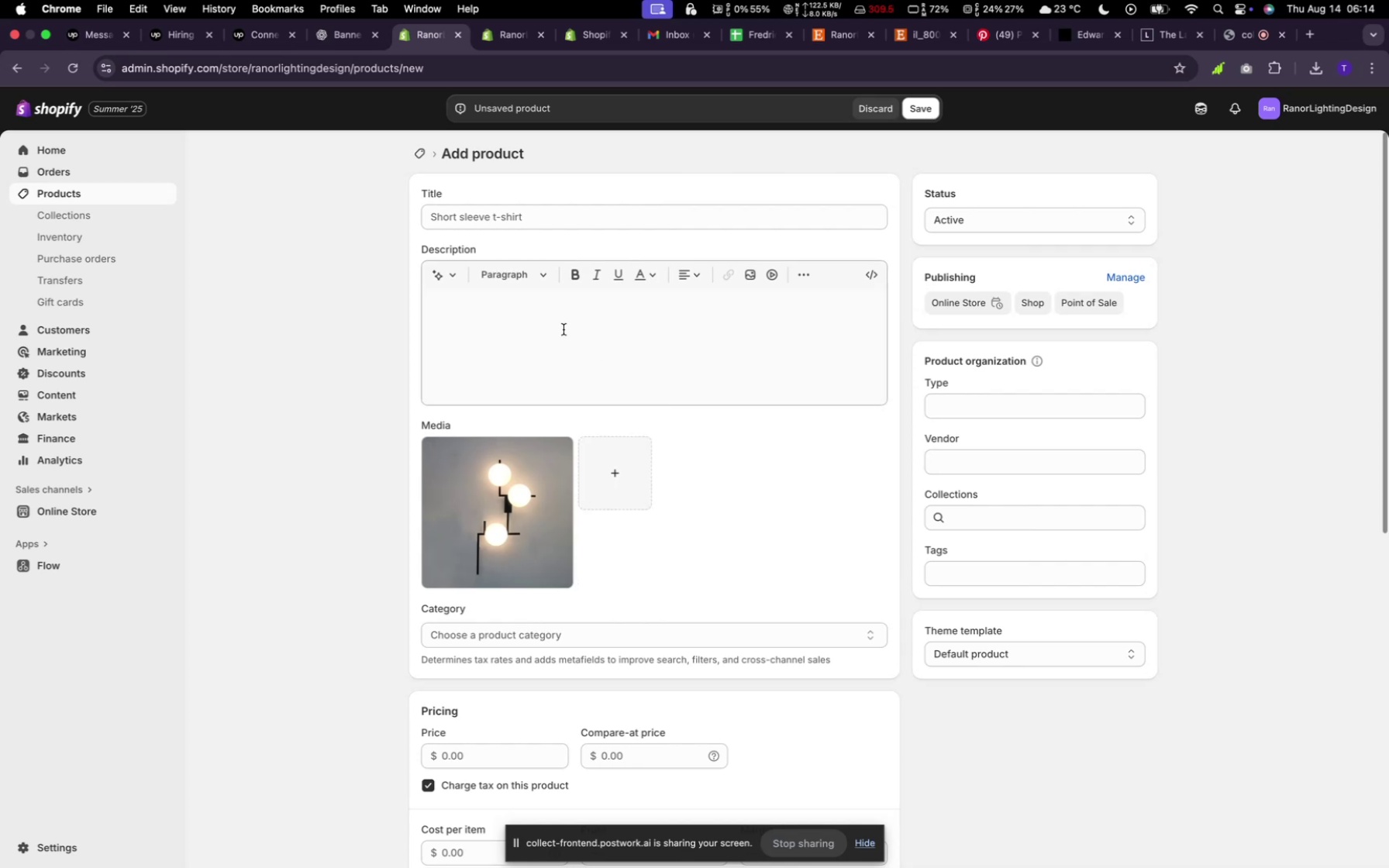 
left_click([529, 221])
 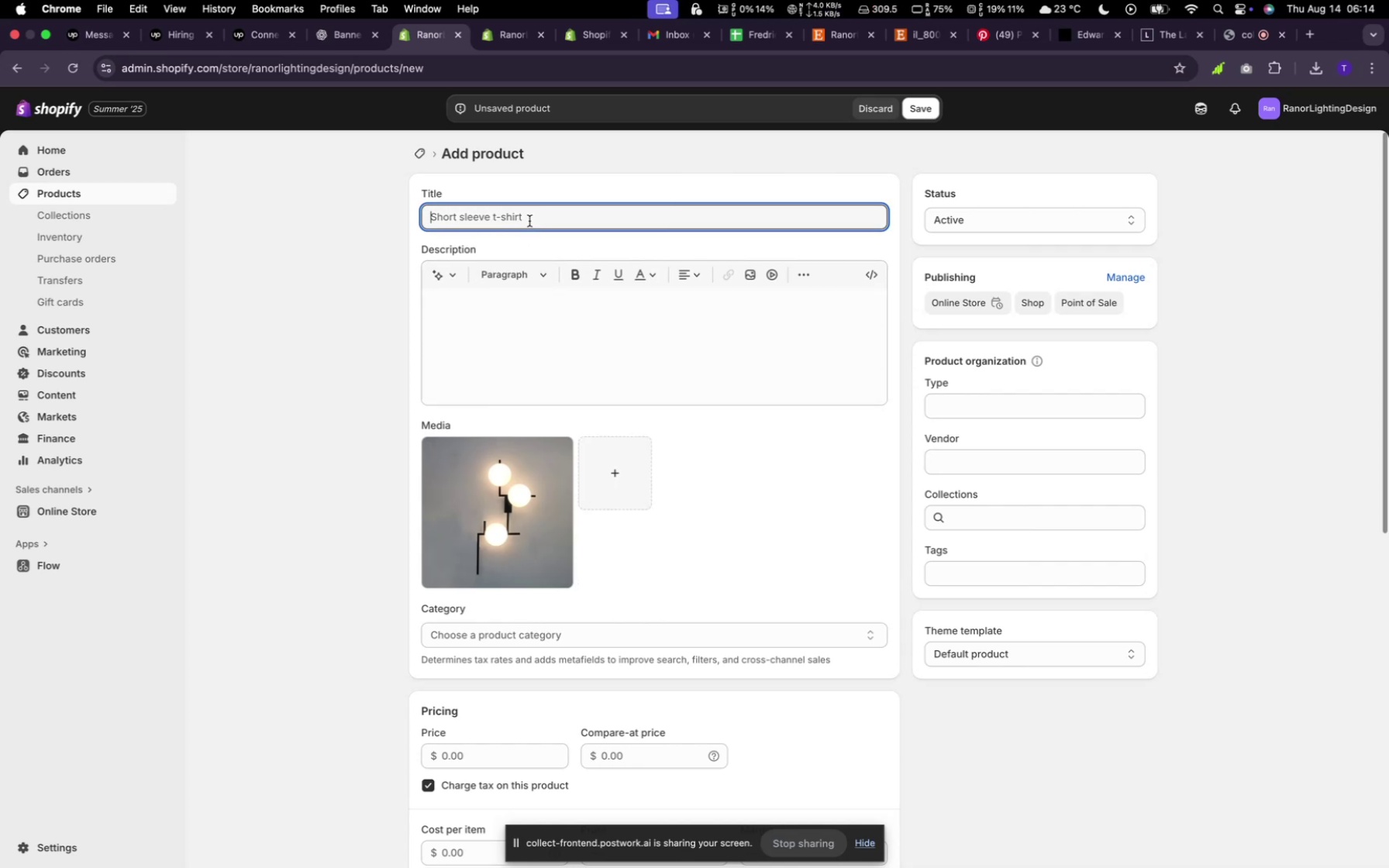 
type(Brick wall)
 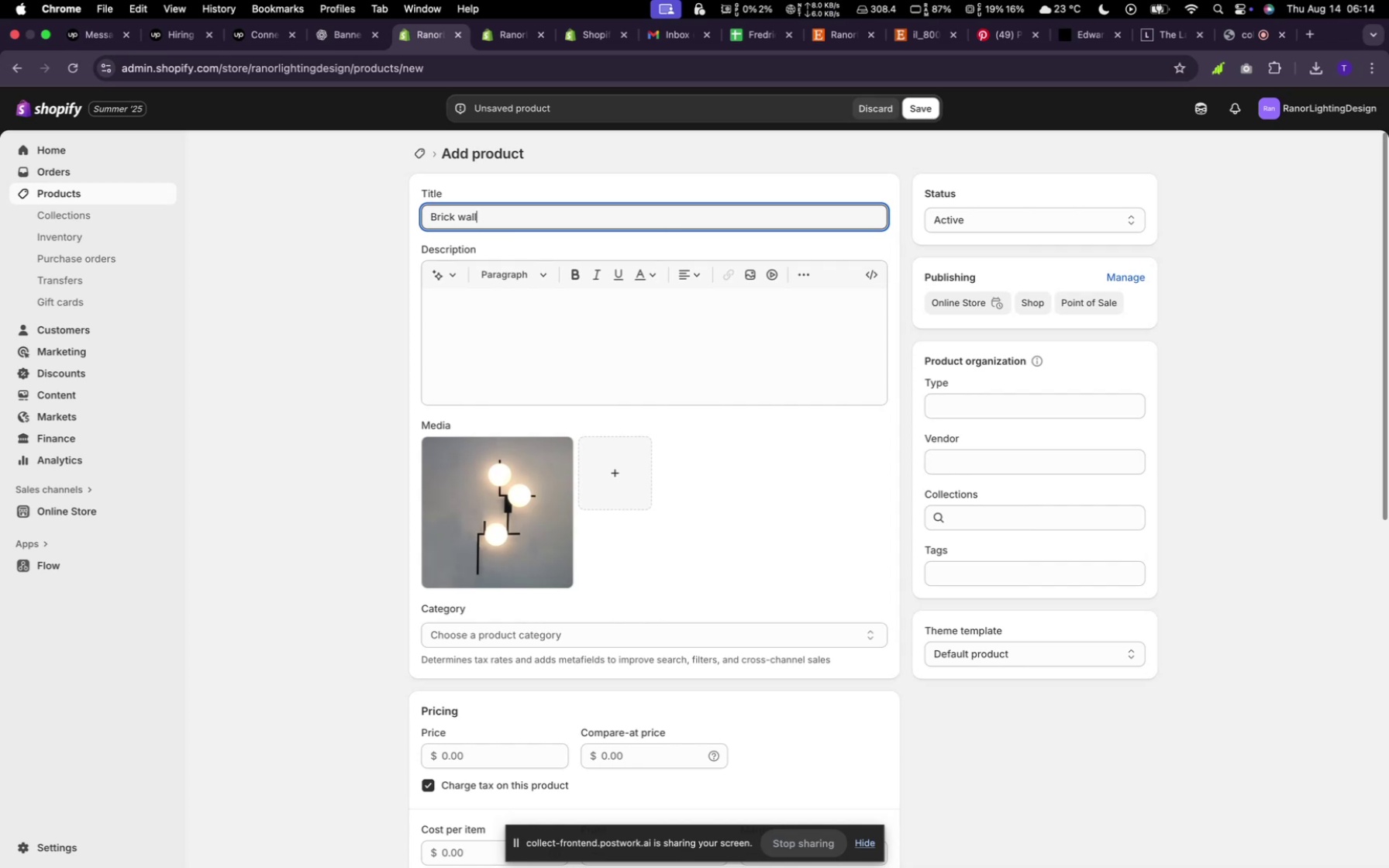 
left_click([850, 44])
 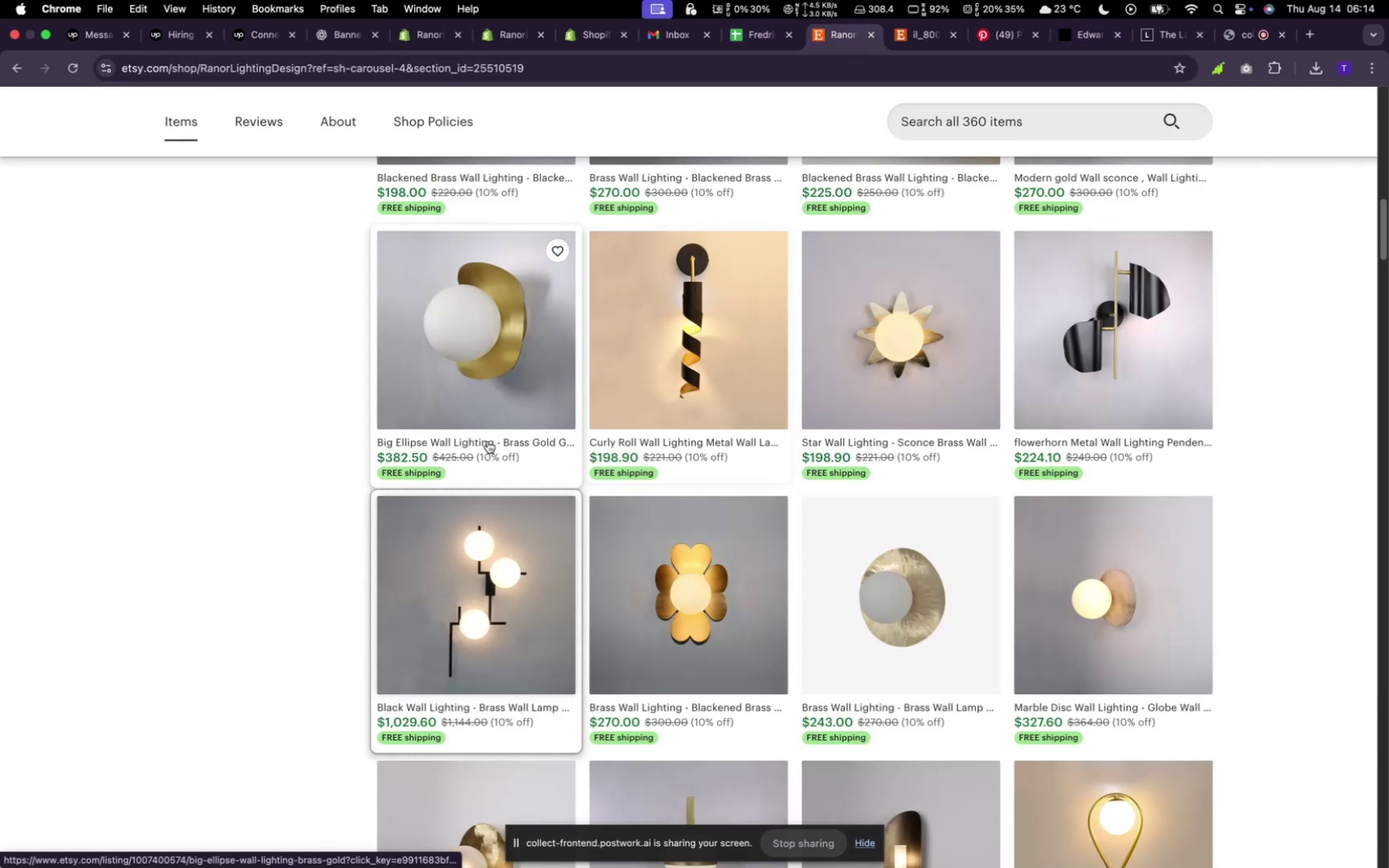 
mouse_move([447, 604])
 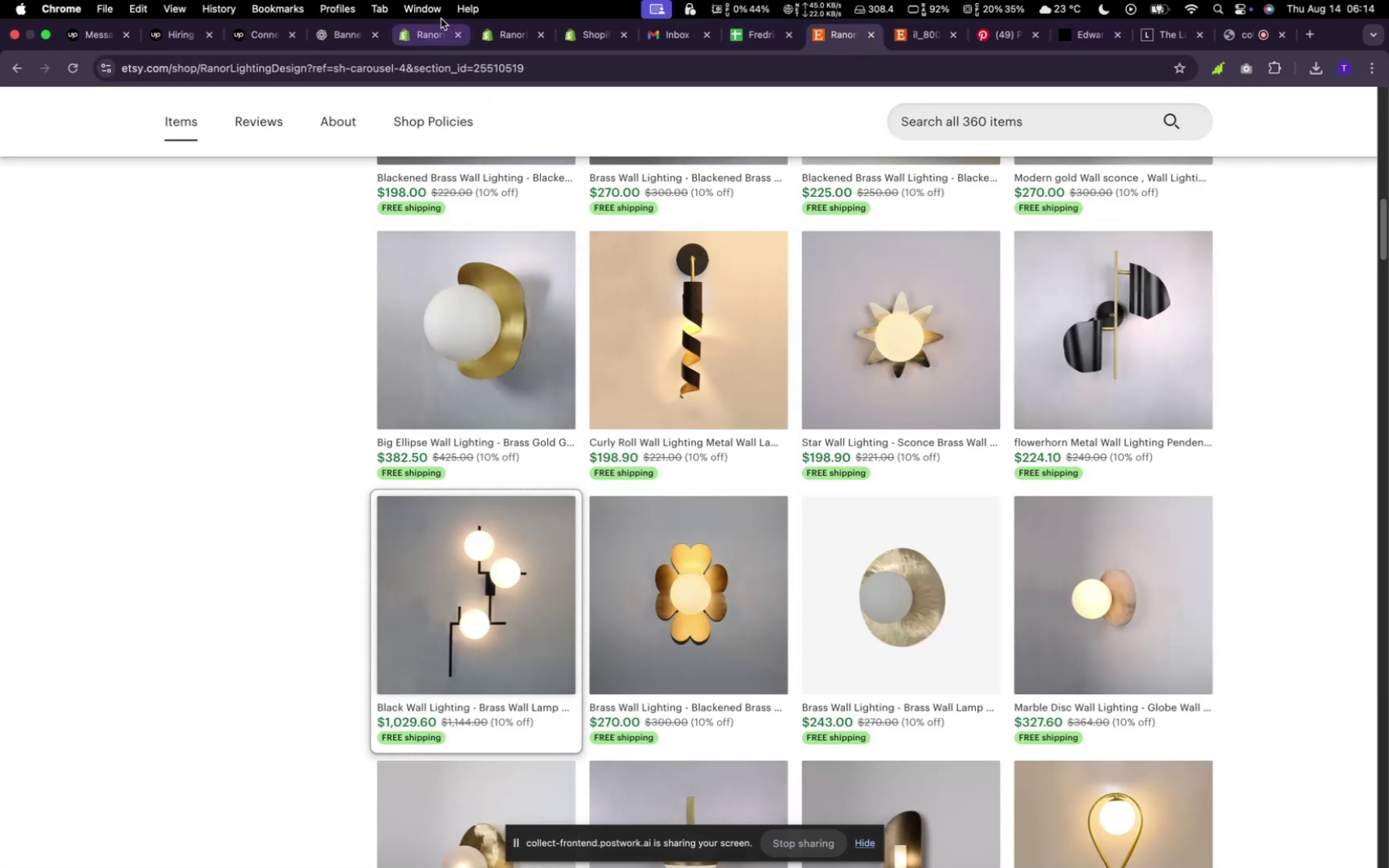 
left_click([431, 34])
 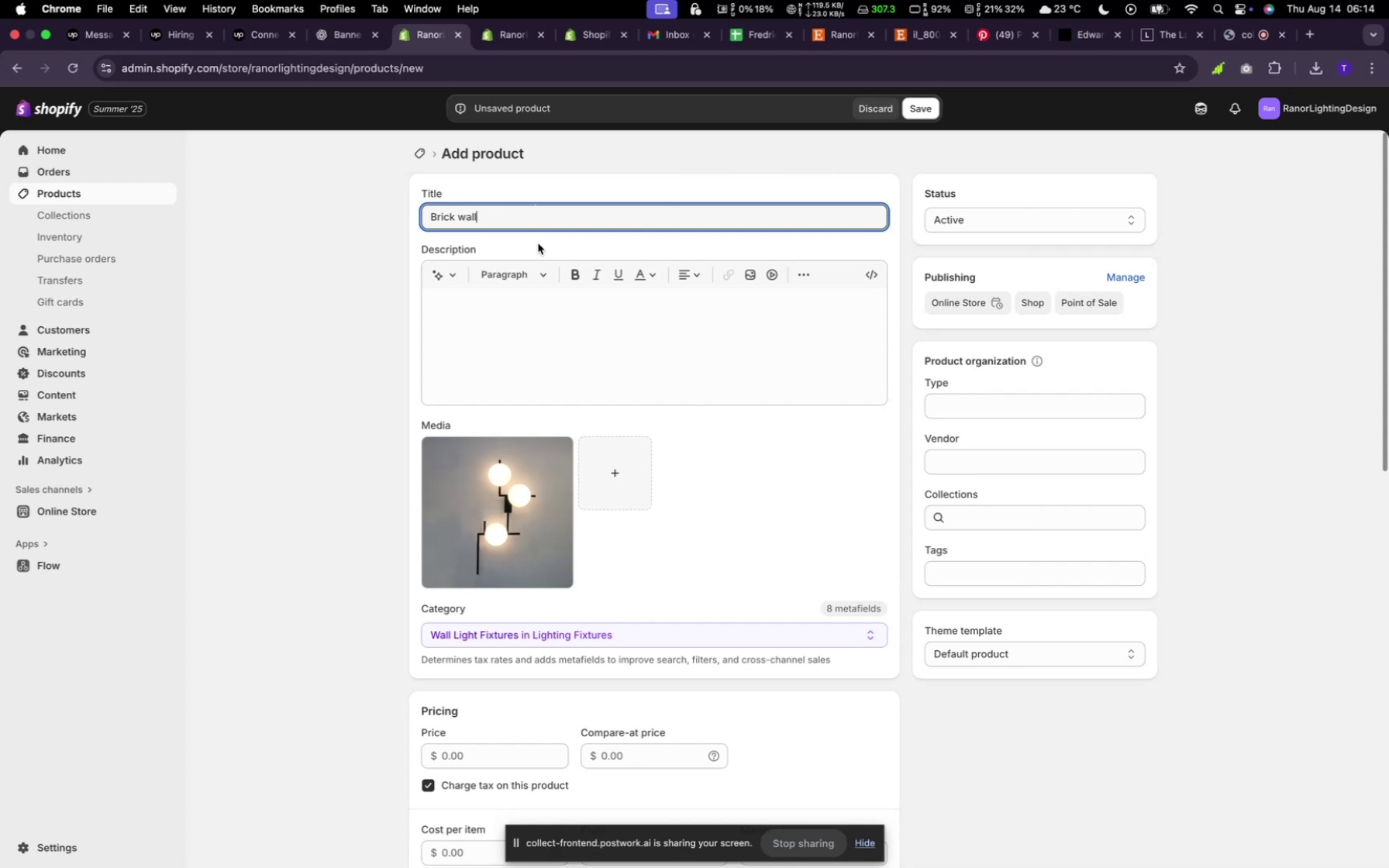 
type( Black Lighing)
 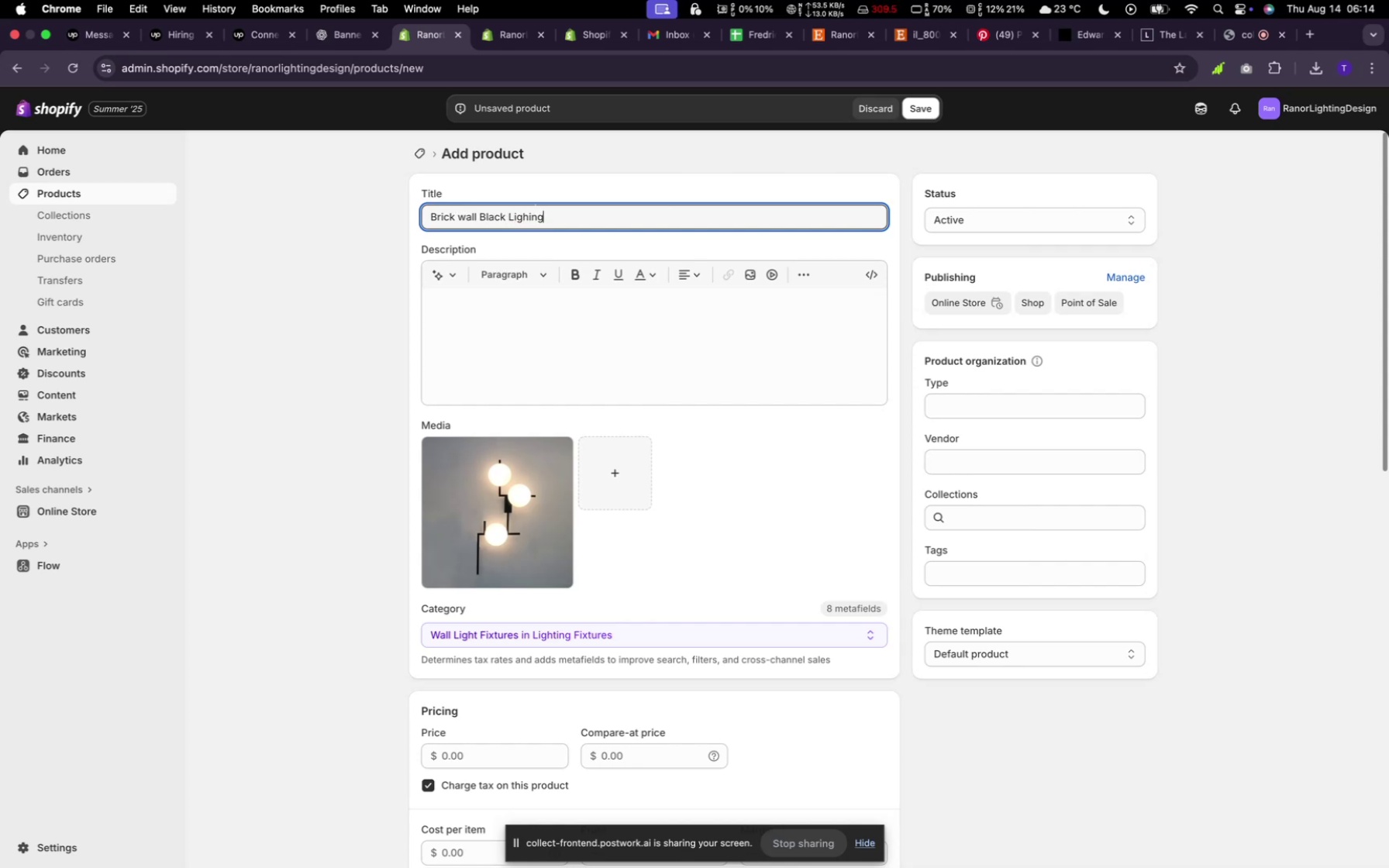 
left_click([458, 283])
 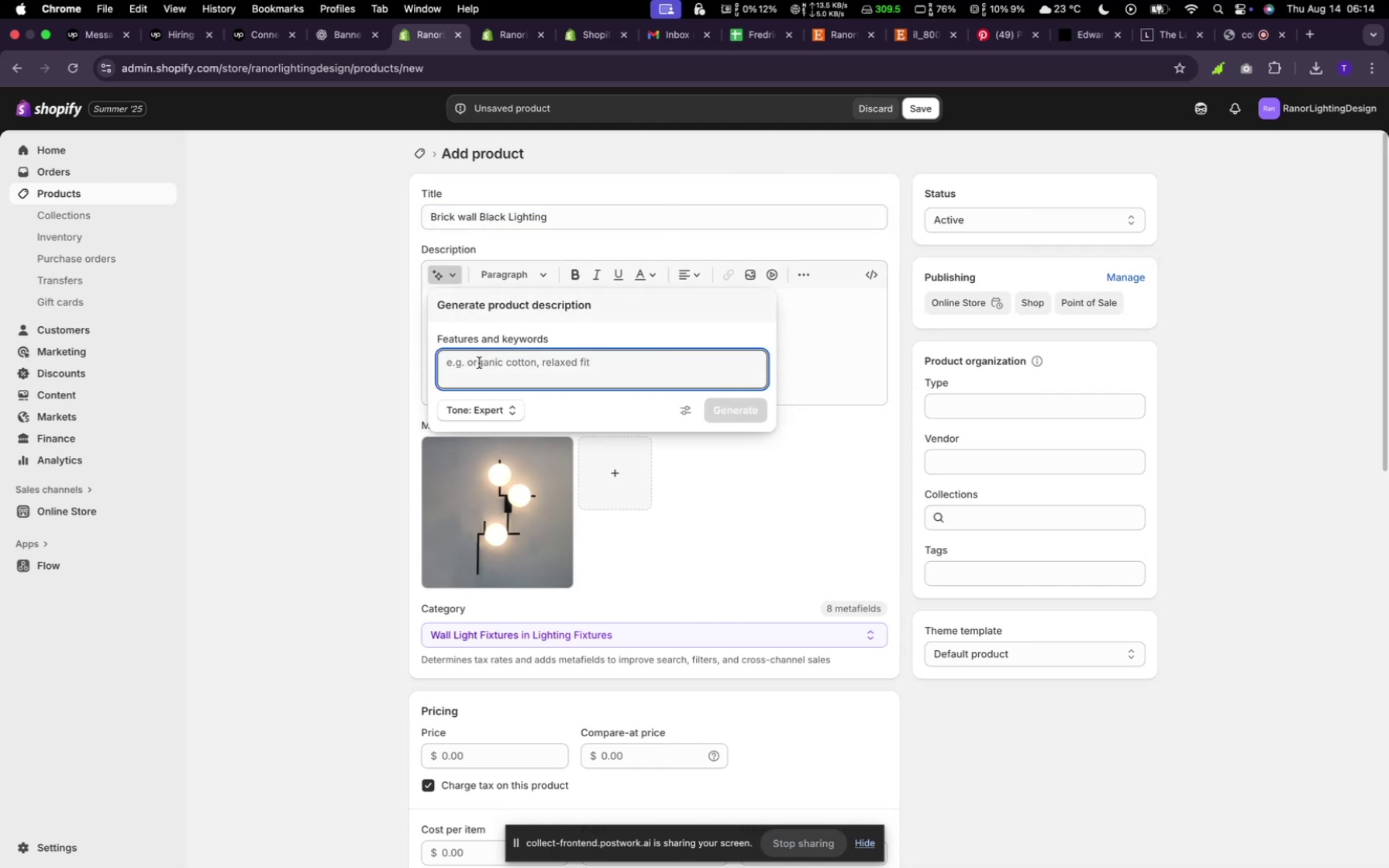 
type(random)
 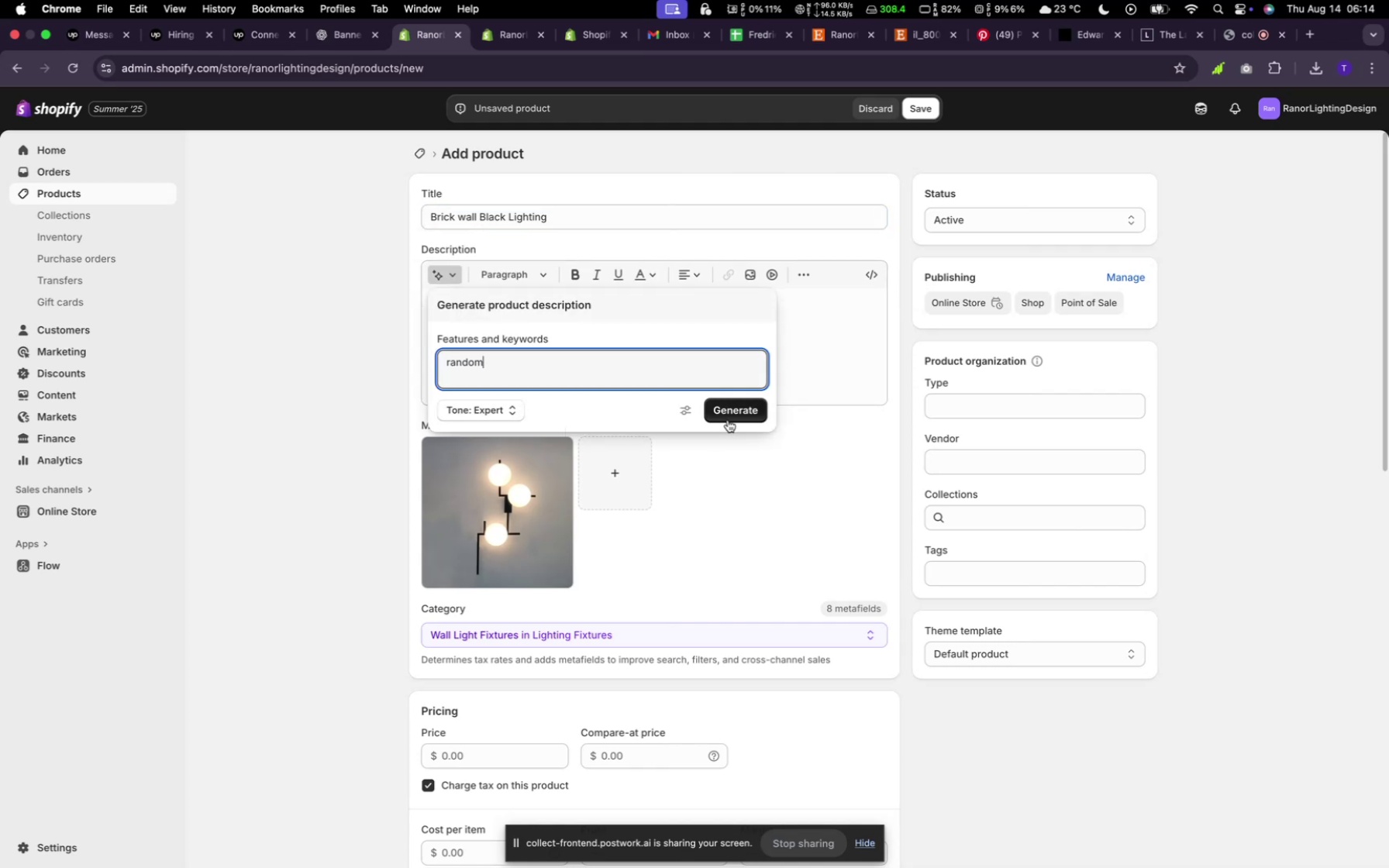 
left_click([732, 413])
 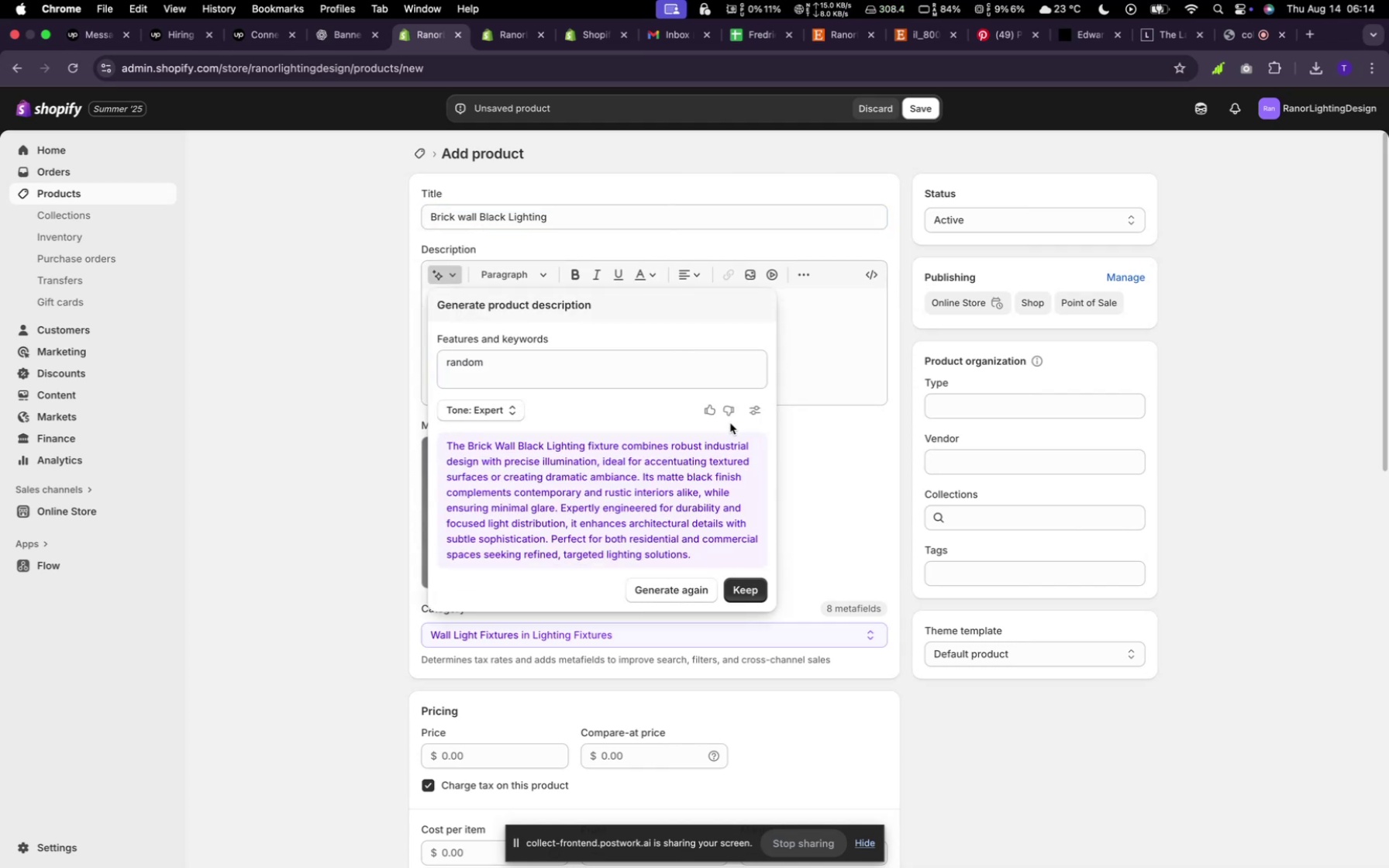 
left_click([748, 596])
 